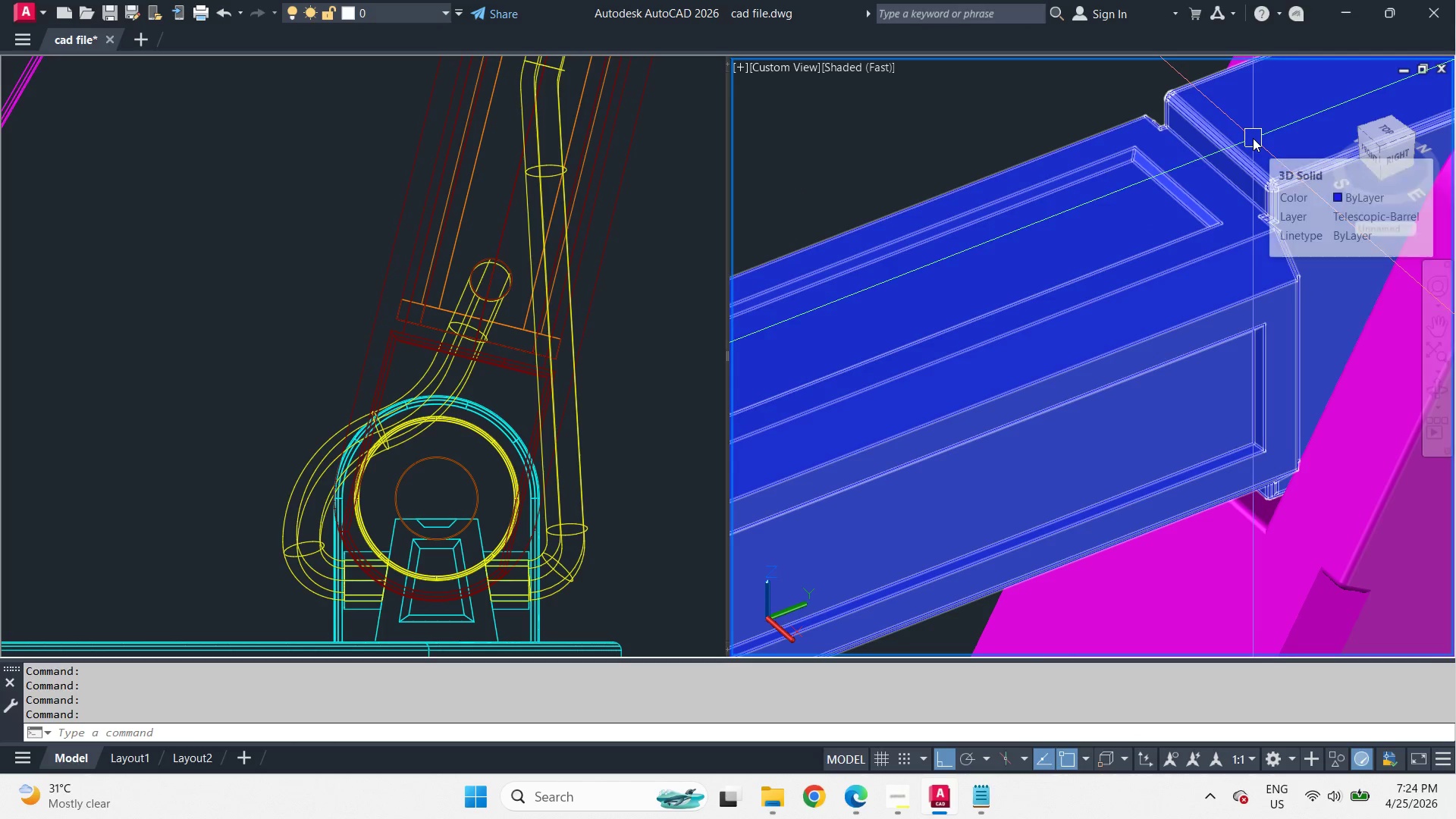 
hold_key(key=ShiftLeft, duration=4.47)
 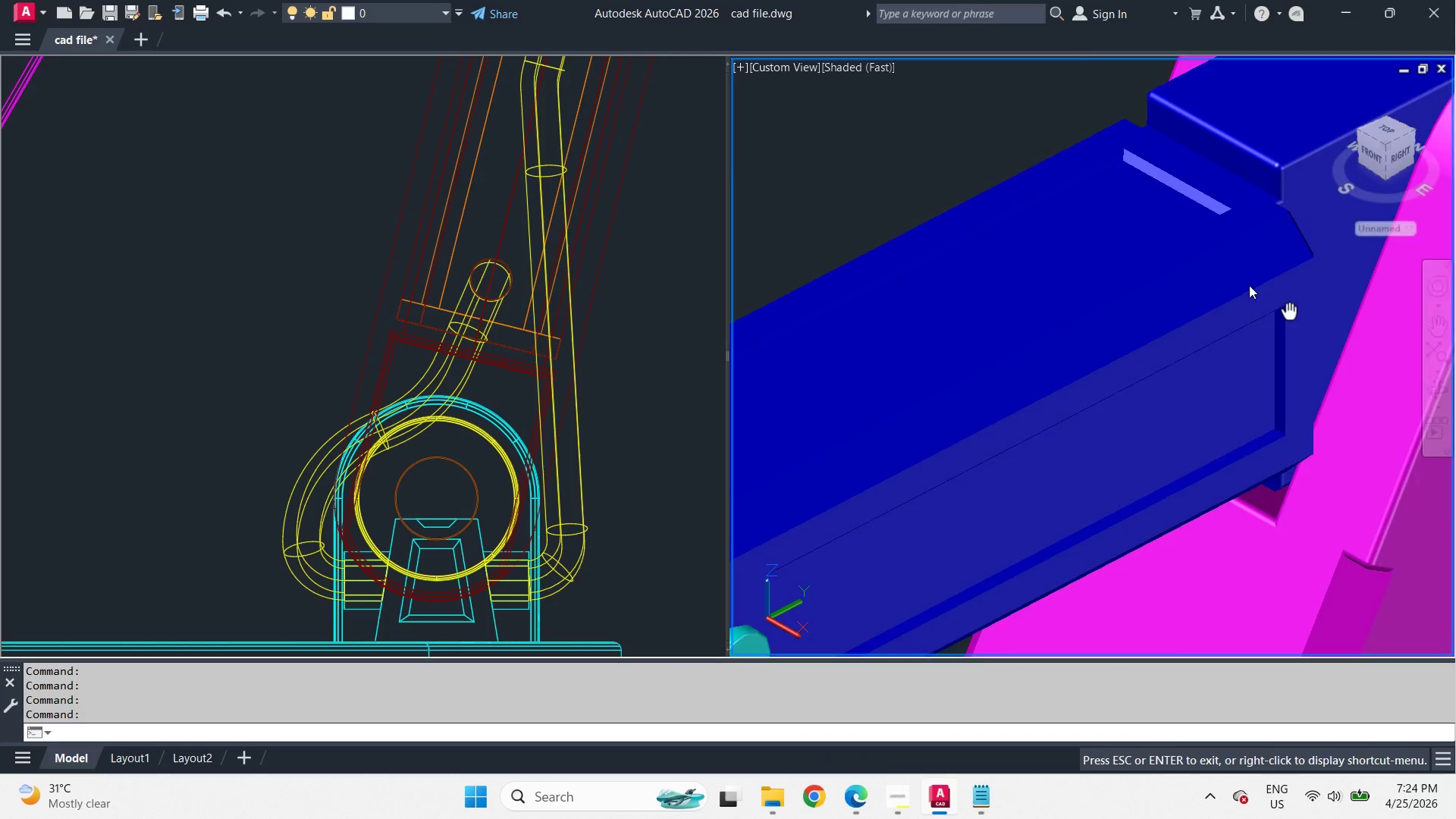 
hold_key(key=ShiftLeft, duration=7.77)
 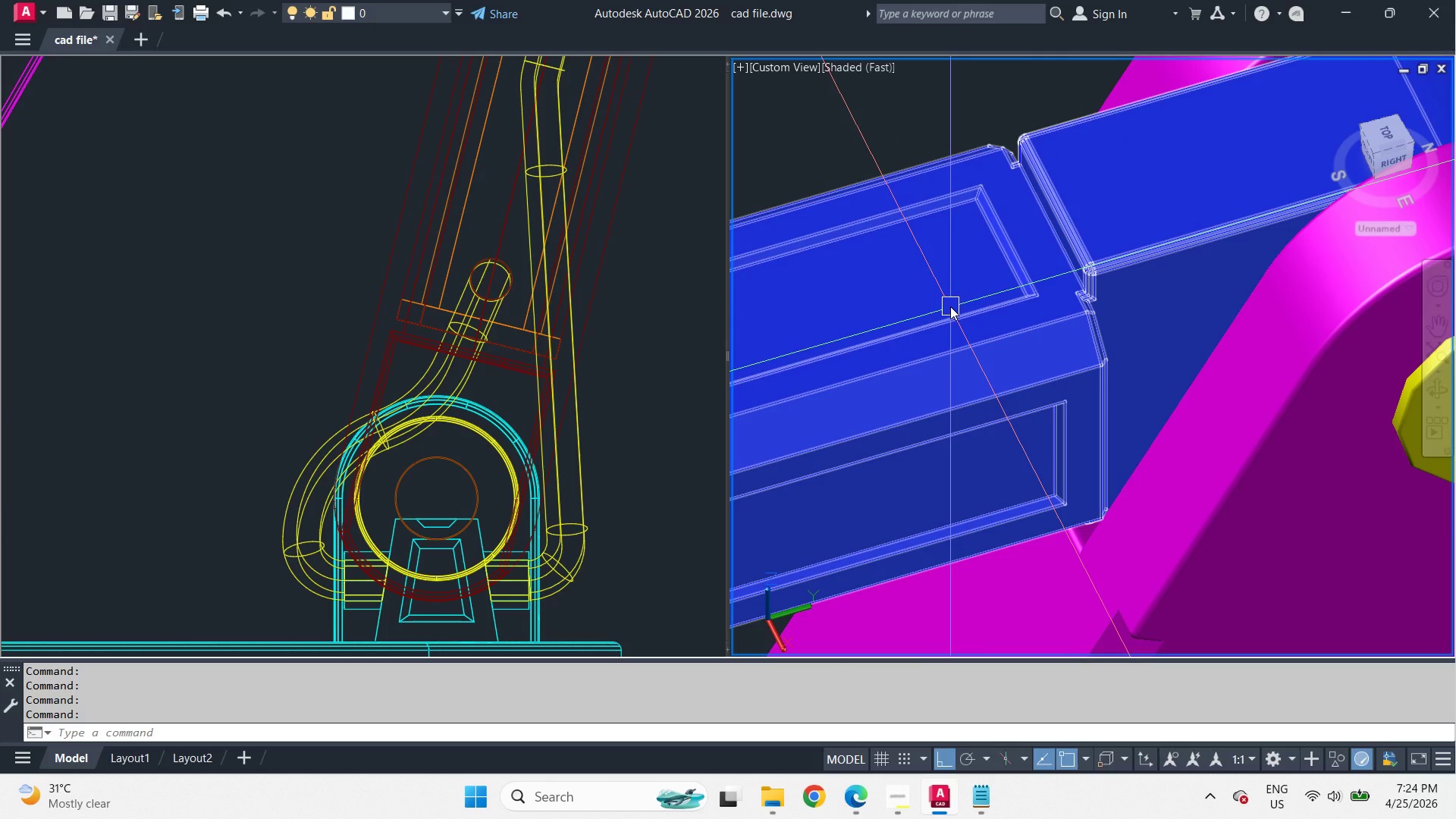 
wait(7.03)
 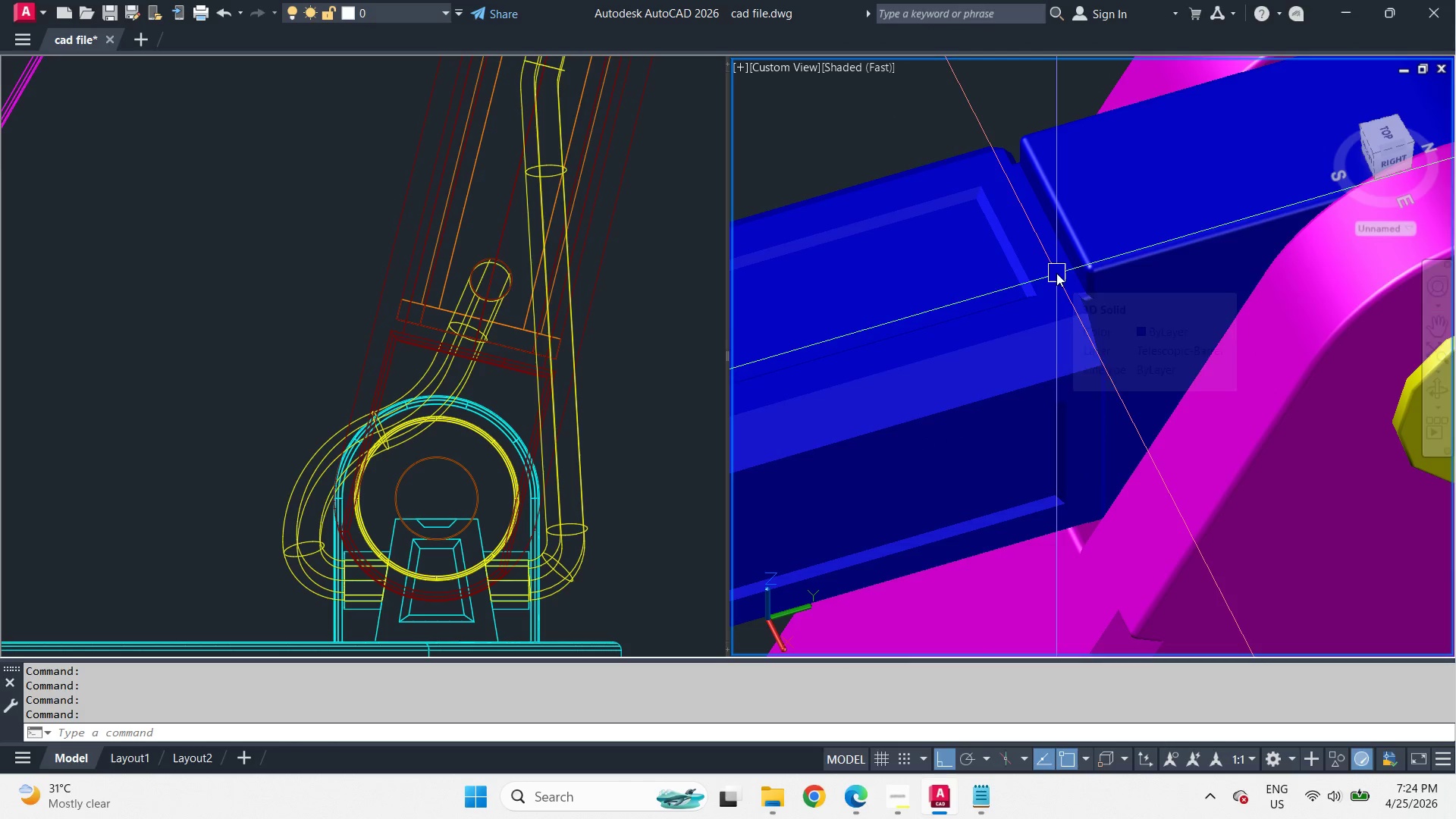 
hold_key(key=ShiftLeft, duration=1.45)
 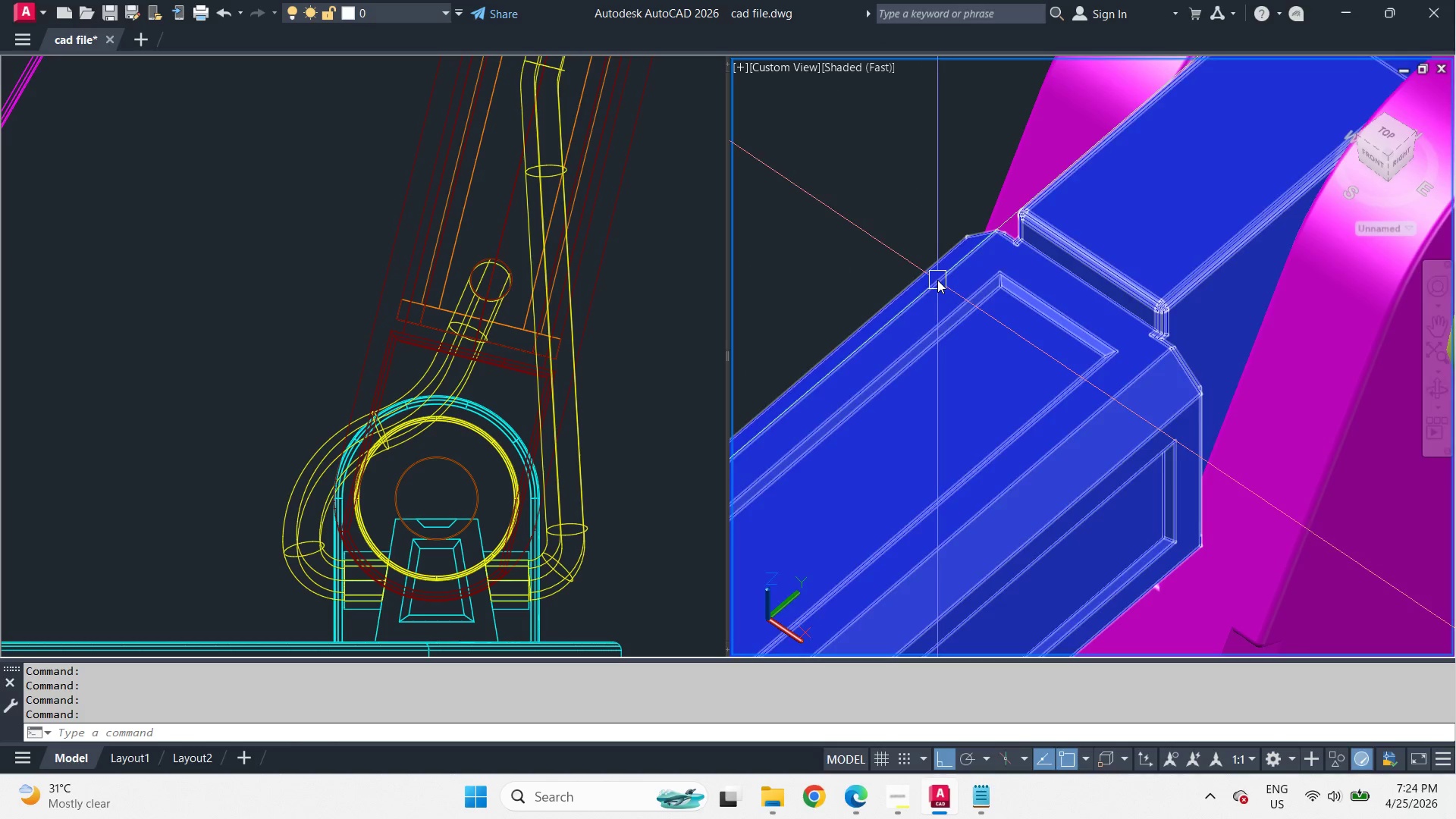 
left_click([937, 280])
 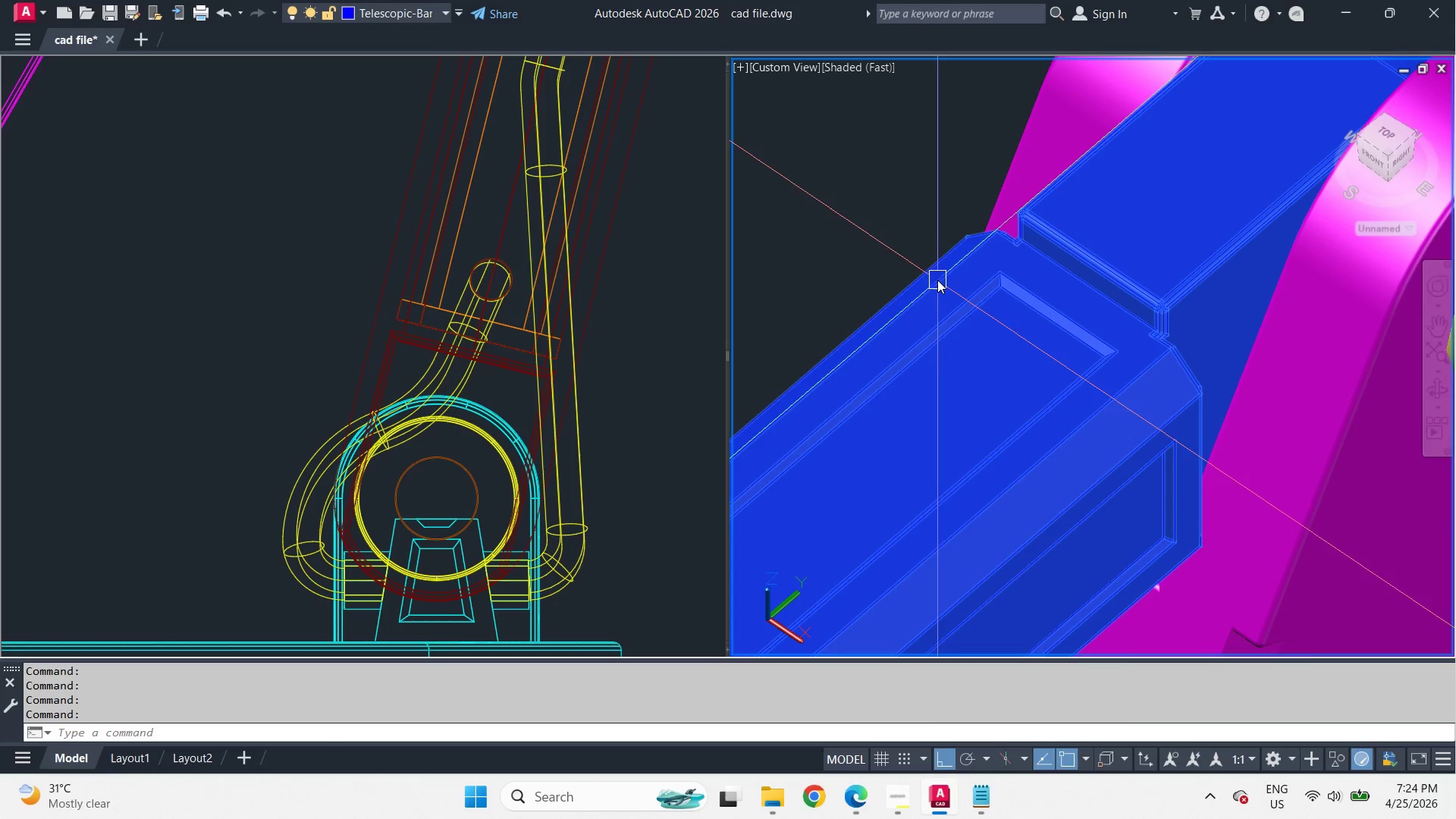 
right_click([937, 280])
 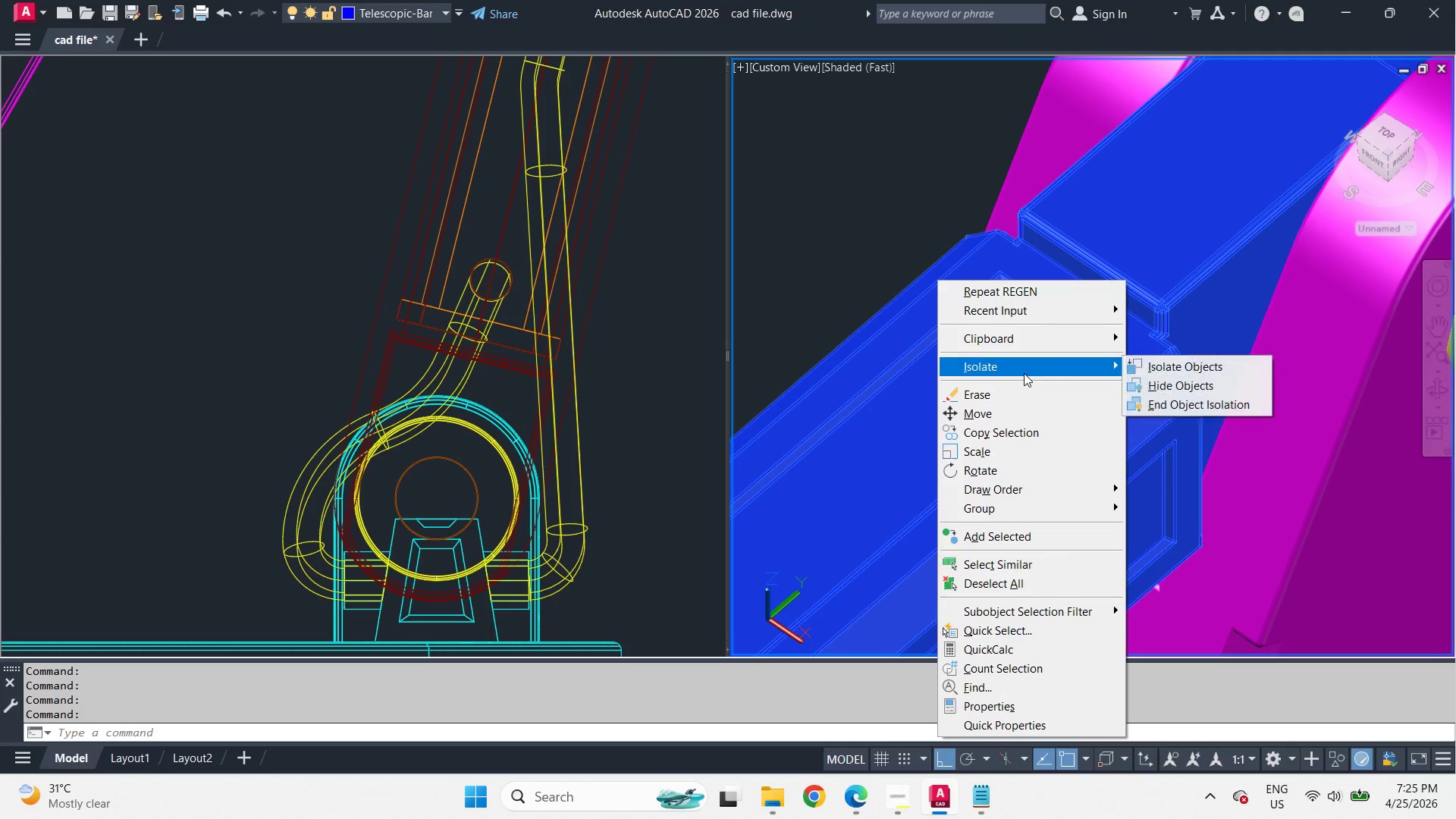 
left_click([1163, 362])
 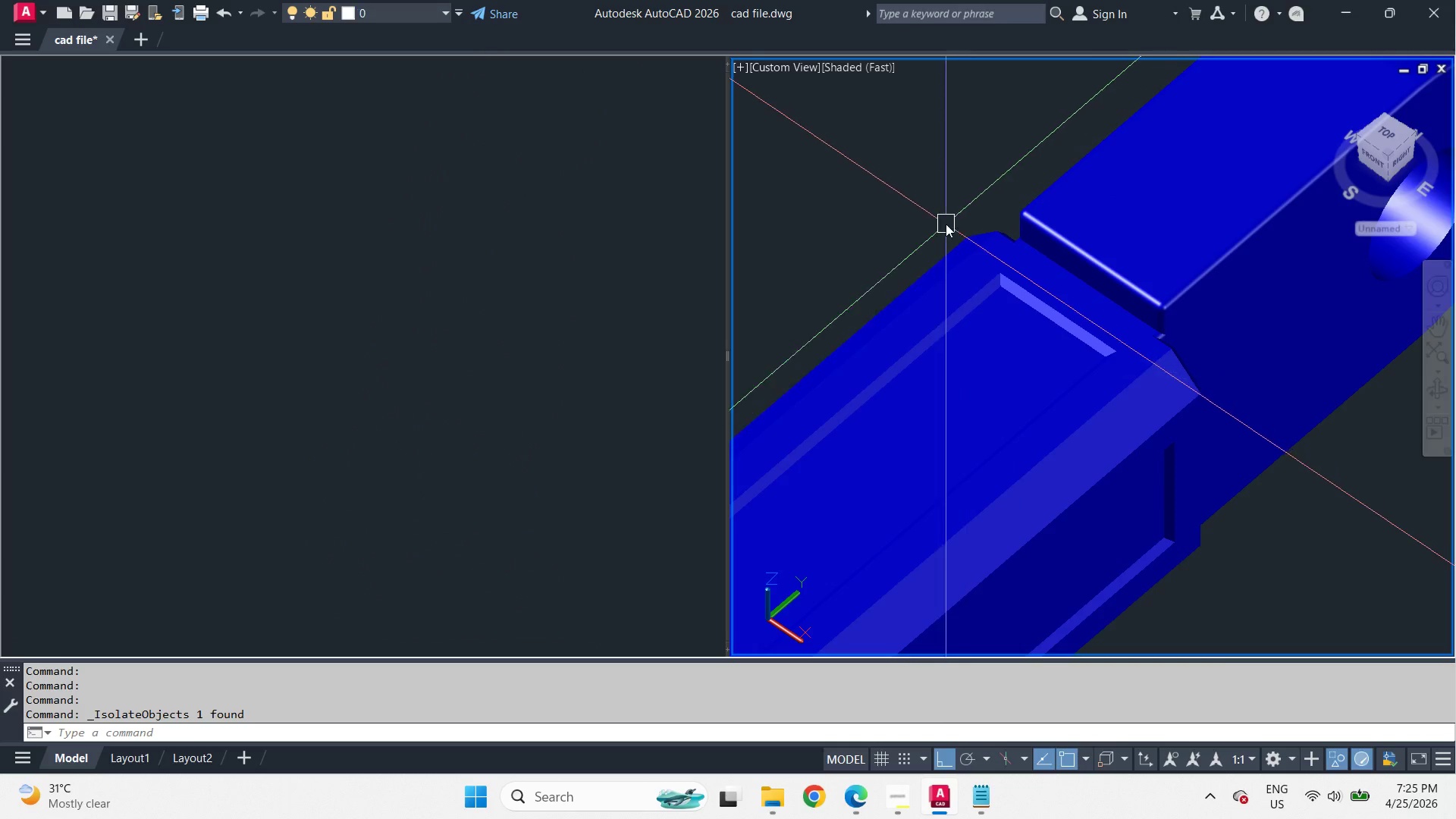 
key(Escape)
type(re )
 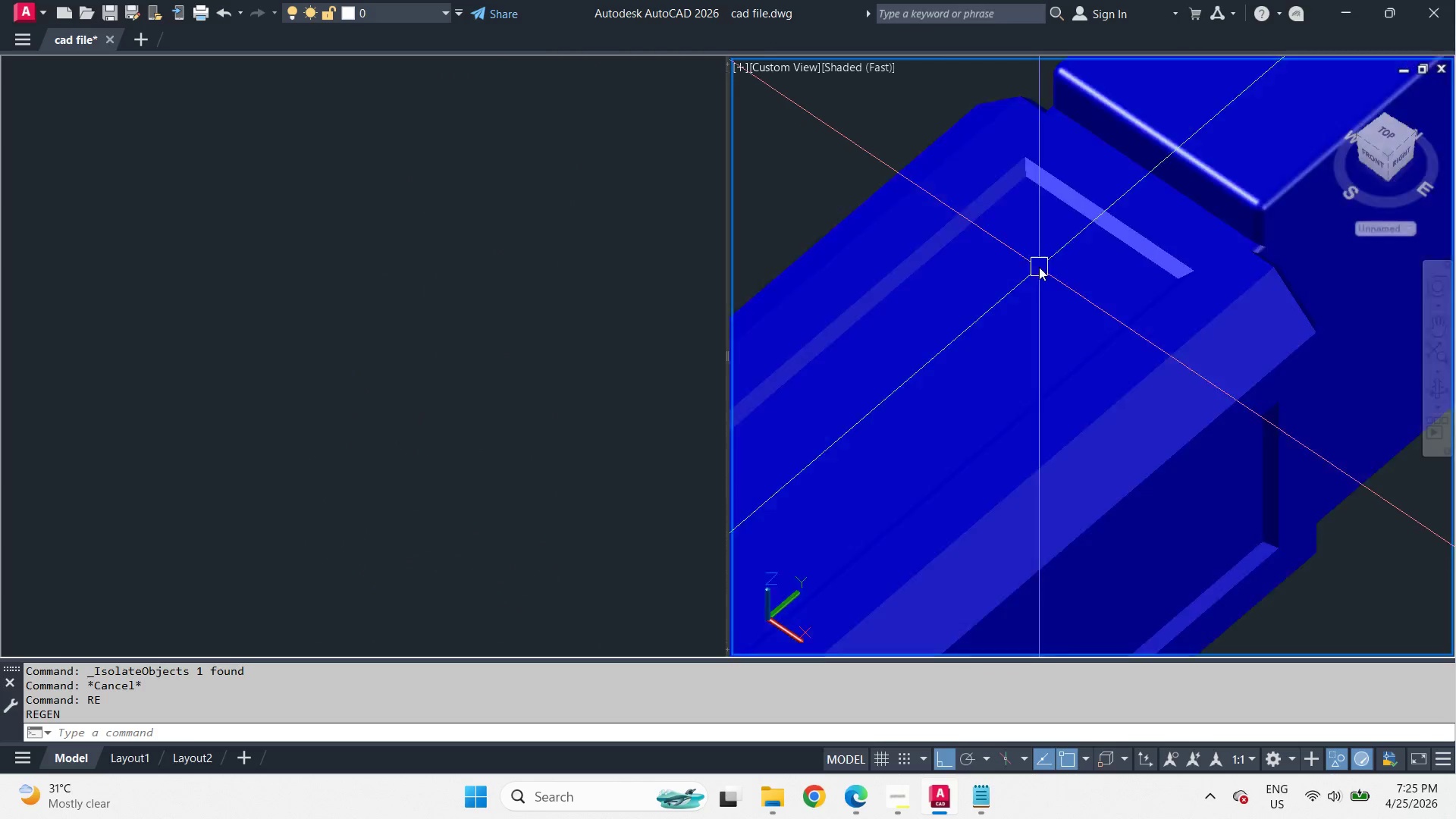 
scroll: coordinate [1029, 147], scroll_direction: down, amount: 3.0
 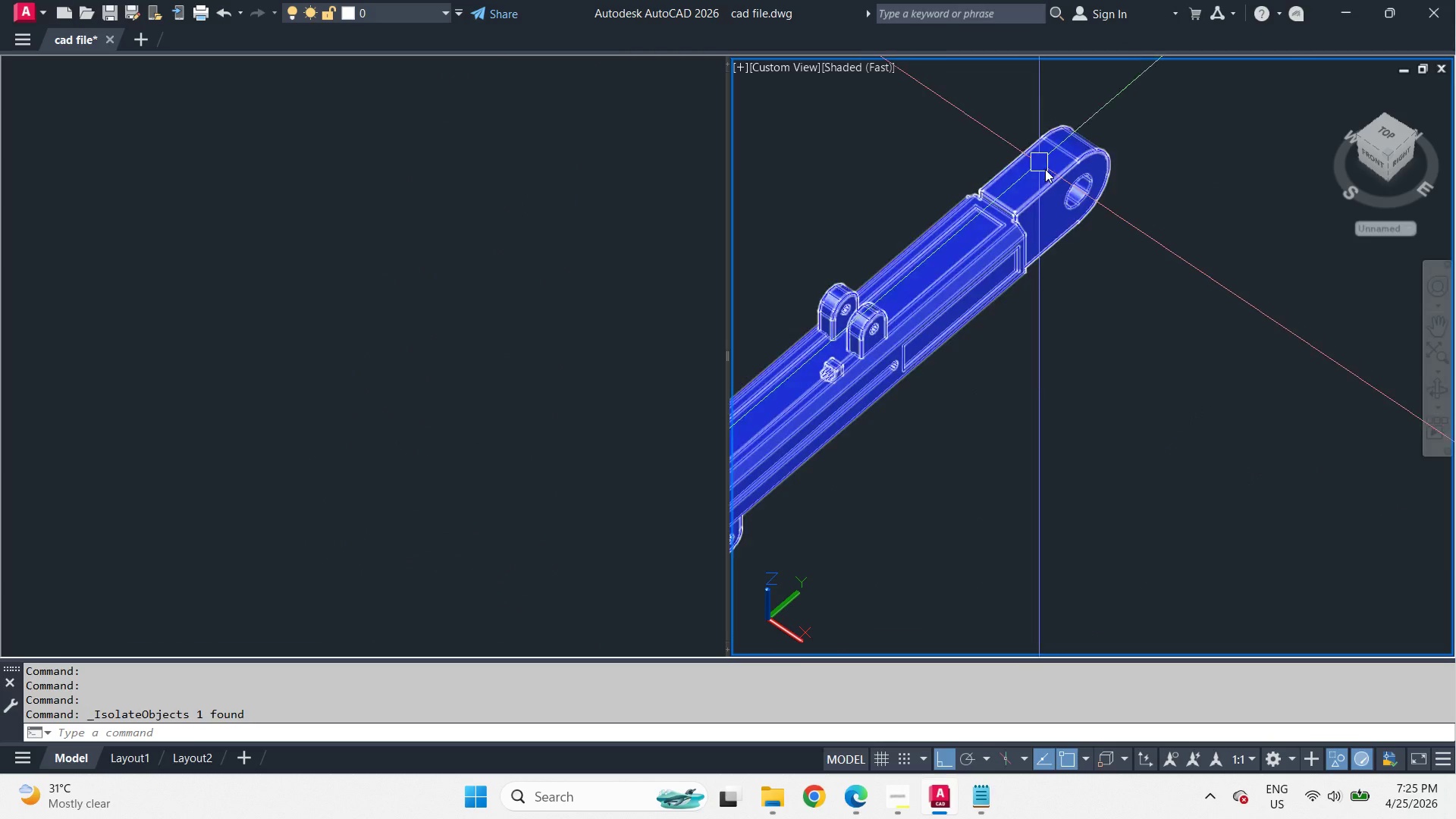 
scroll: coordinate [1039, 277], scroll_direction: up, amount: 5.0
 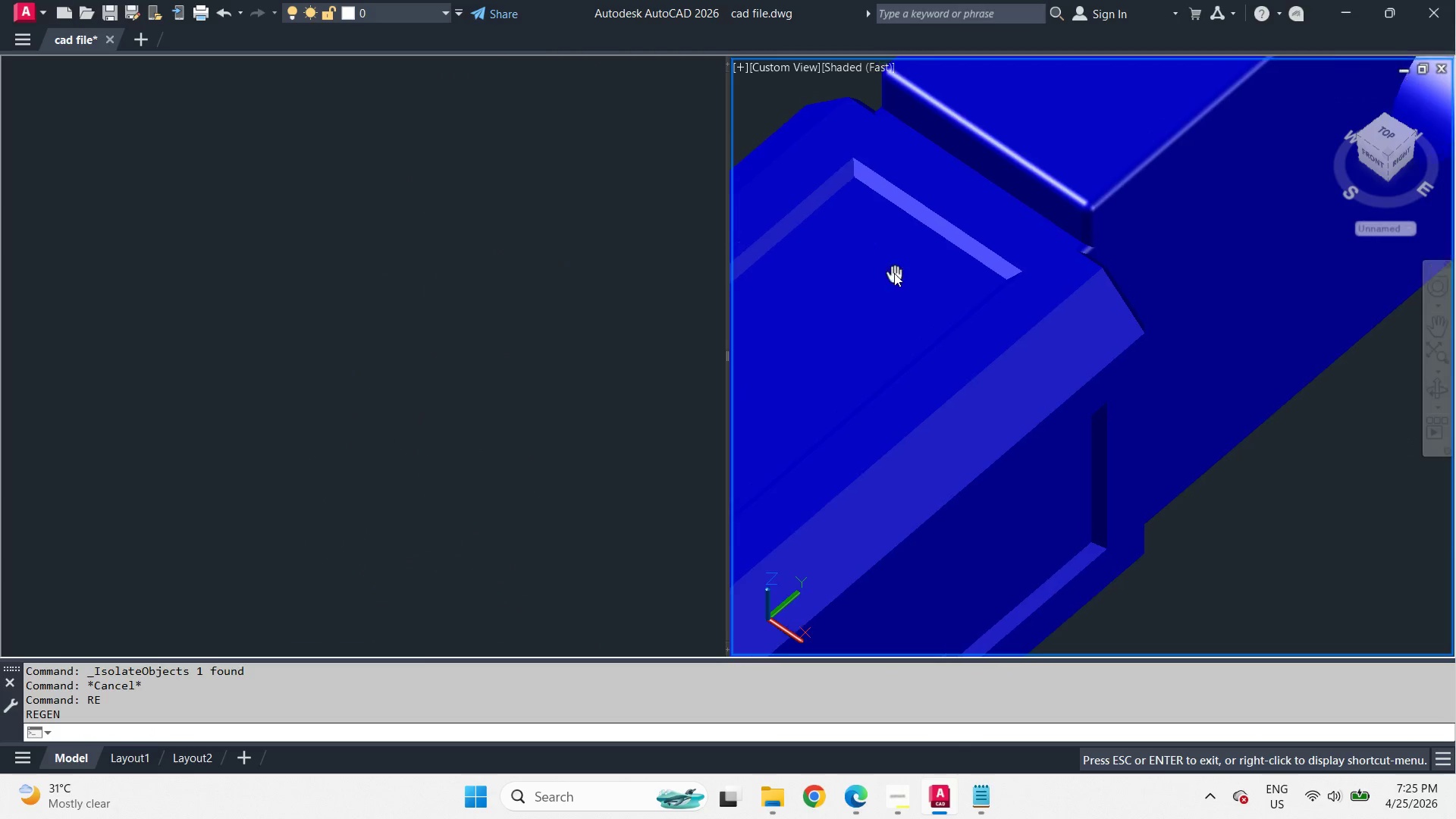 
scroll: coordinate [968, 284], scroll_direction: down, amount: 1.0
 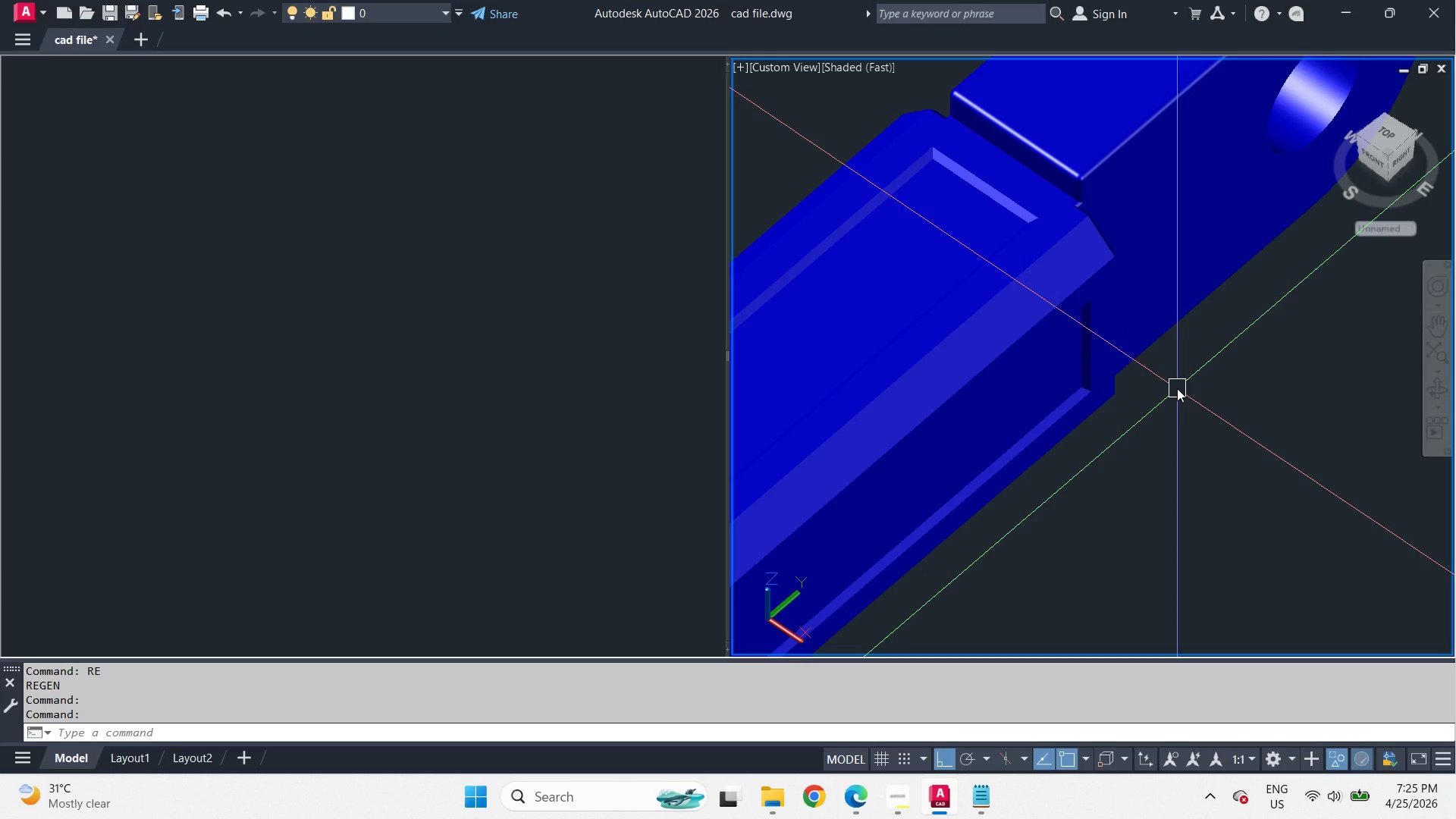 
scroll: coordinate [997, 147], scroll_direction: up, amount: 3.0
 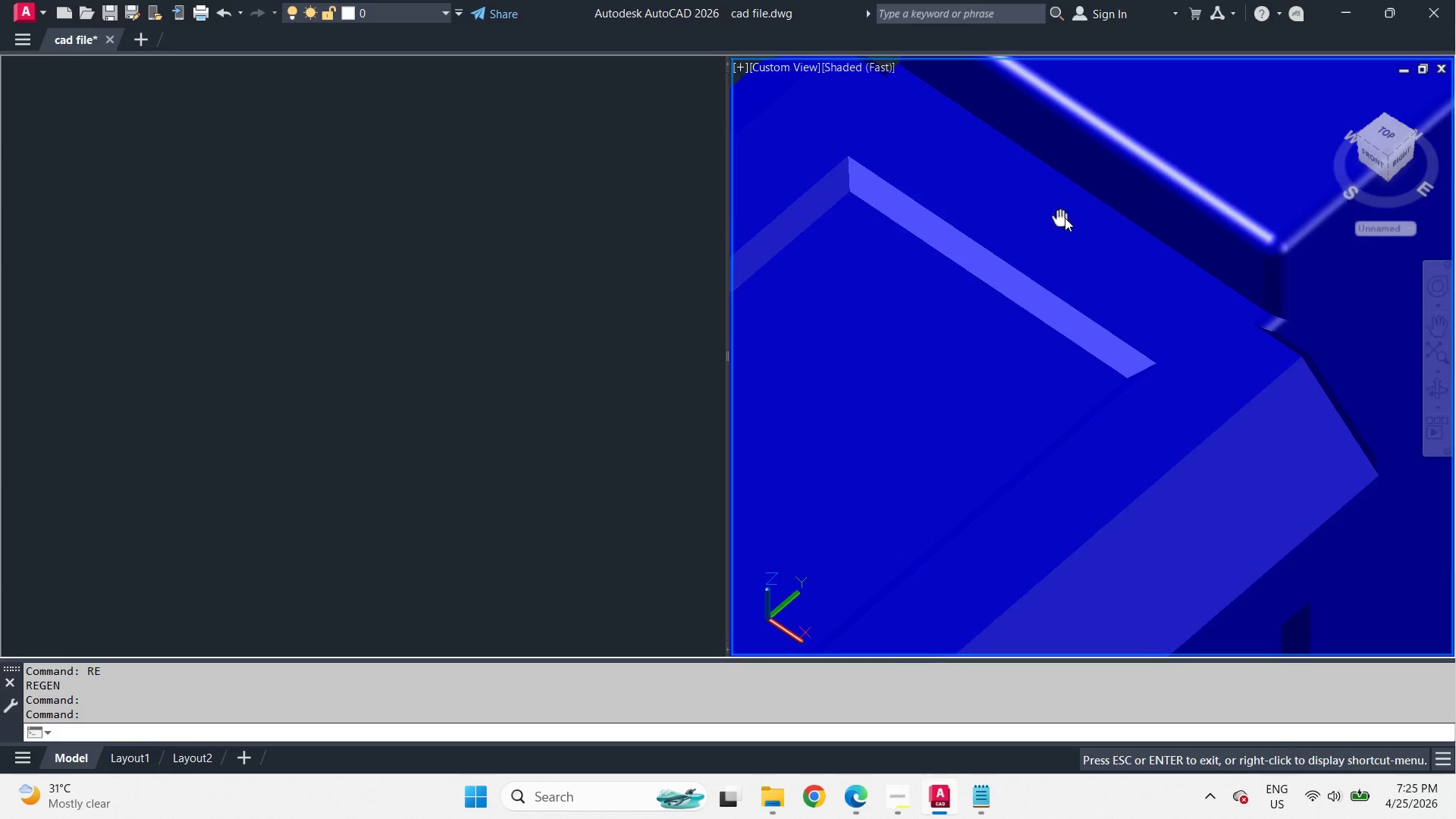 
type(l )
key(Escape)
type(vs 2 vs )
 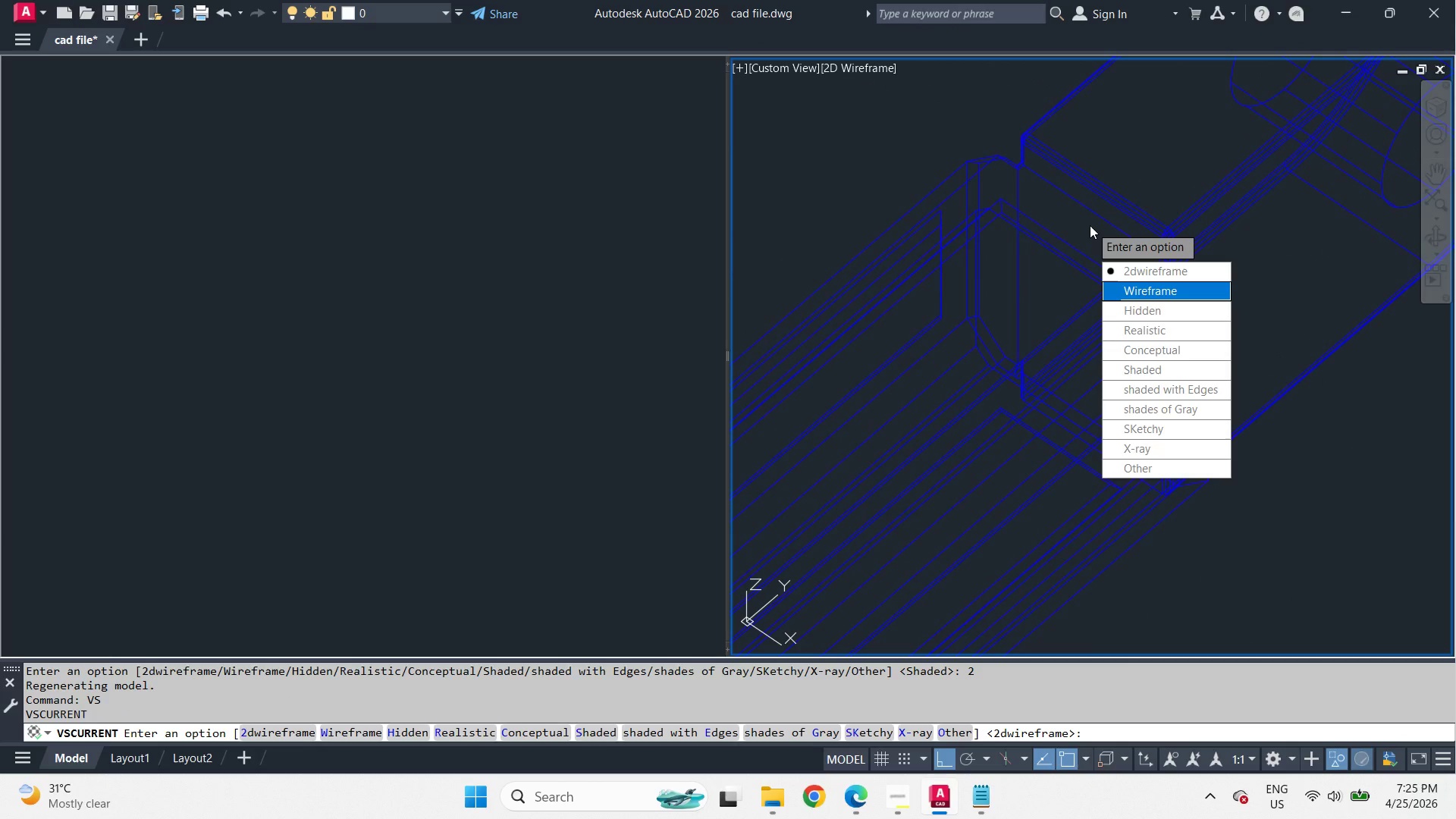 
scroll: coordinate [1090, 224], scroll_direction: down, amount: 2.0
 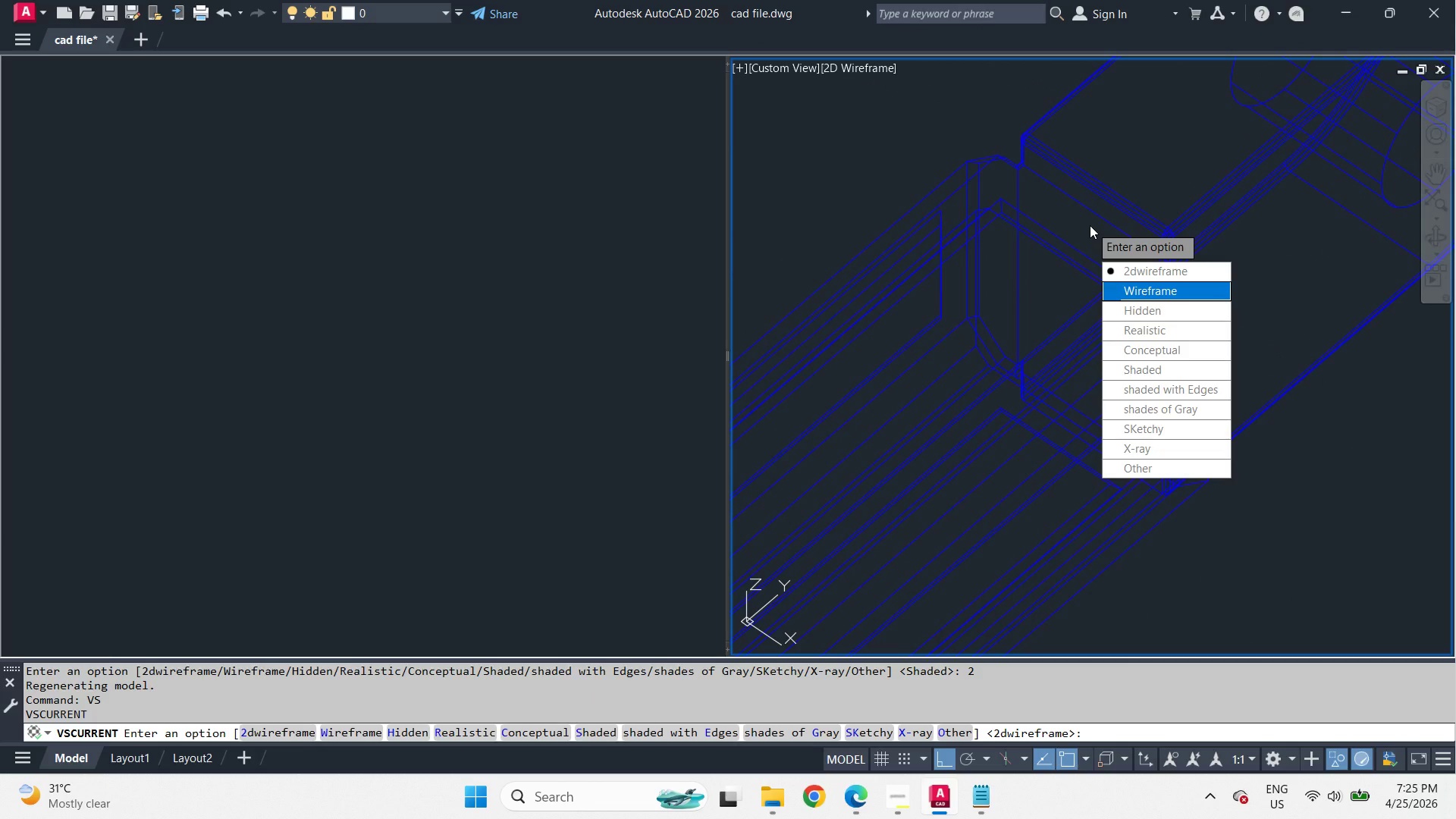 
key(X)
 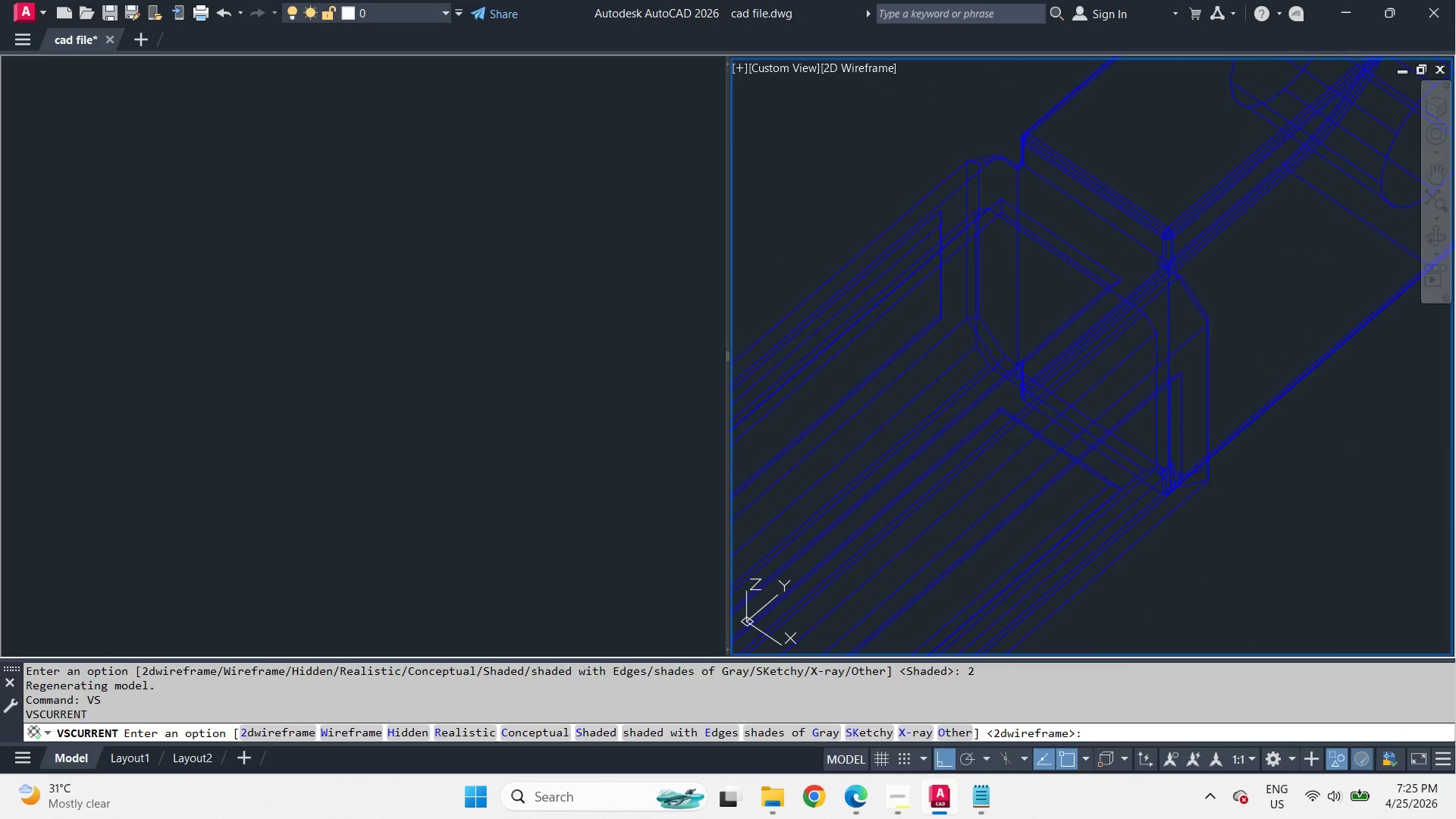 
key(Space)
 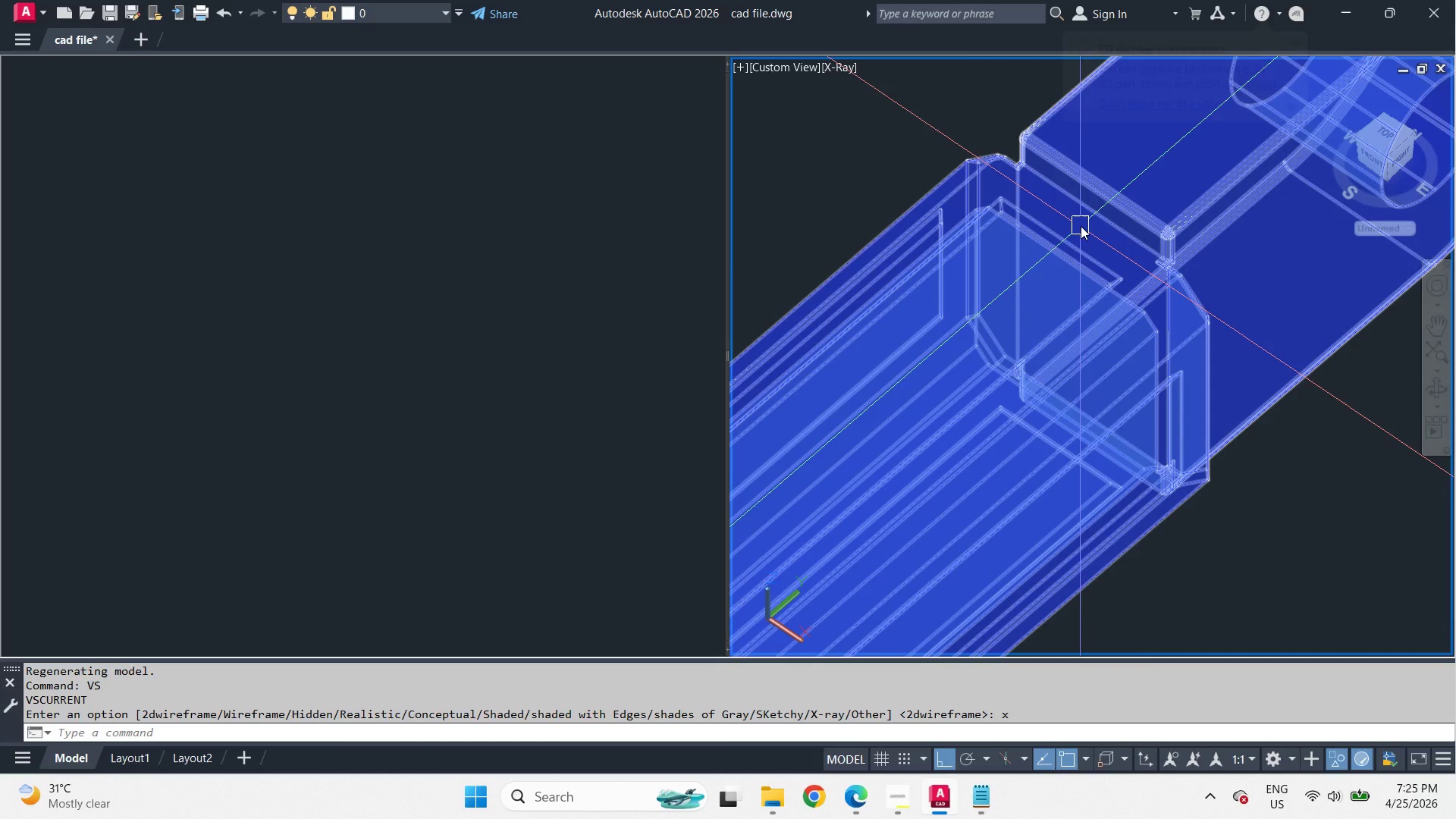 
hold_key(key=ShiftLeft, duration=0.89)
 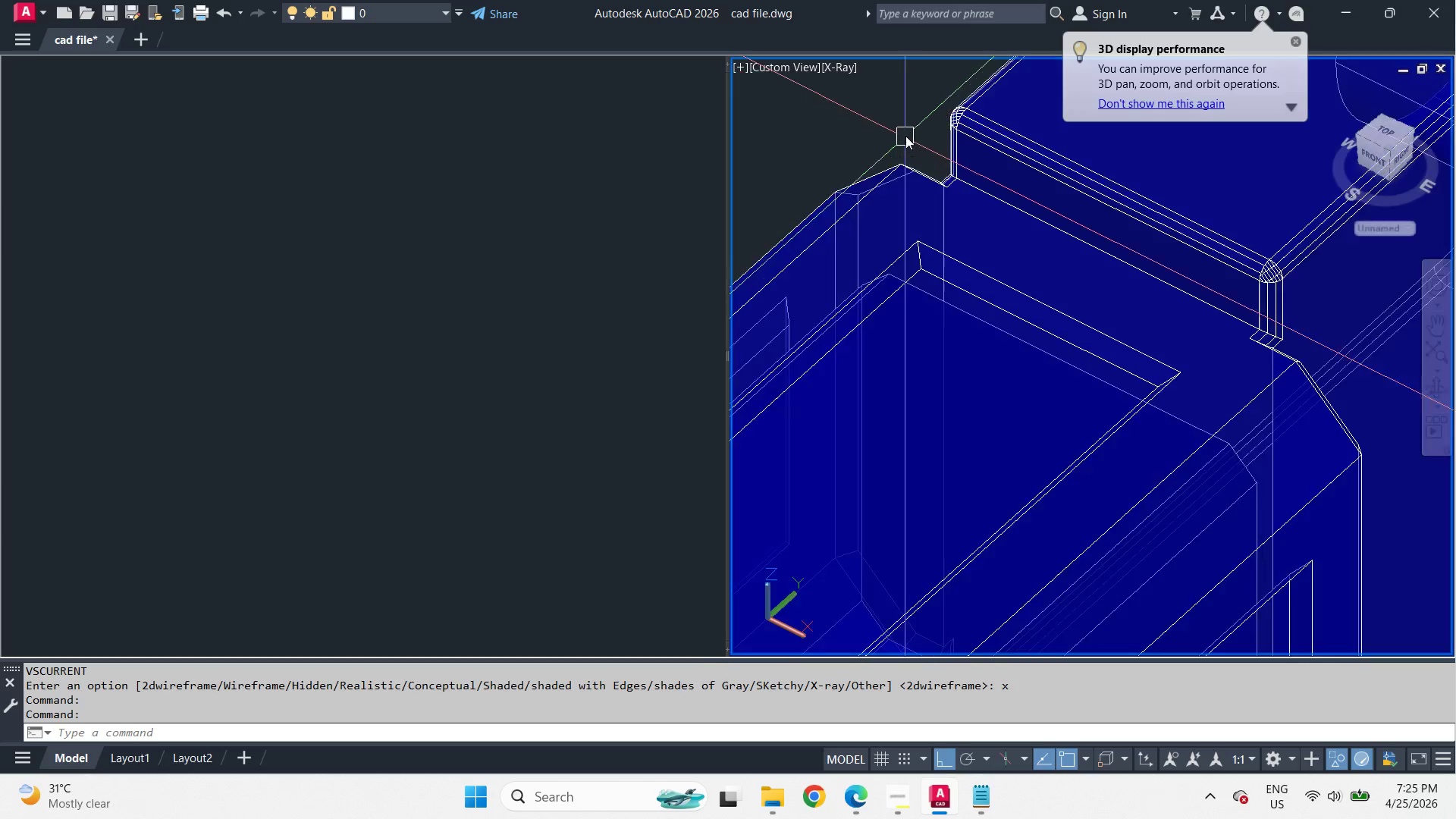 
scroll: coordinate [1081, 226], scroll_direction: up, amount: 2.0
 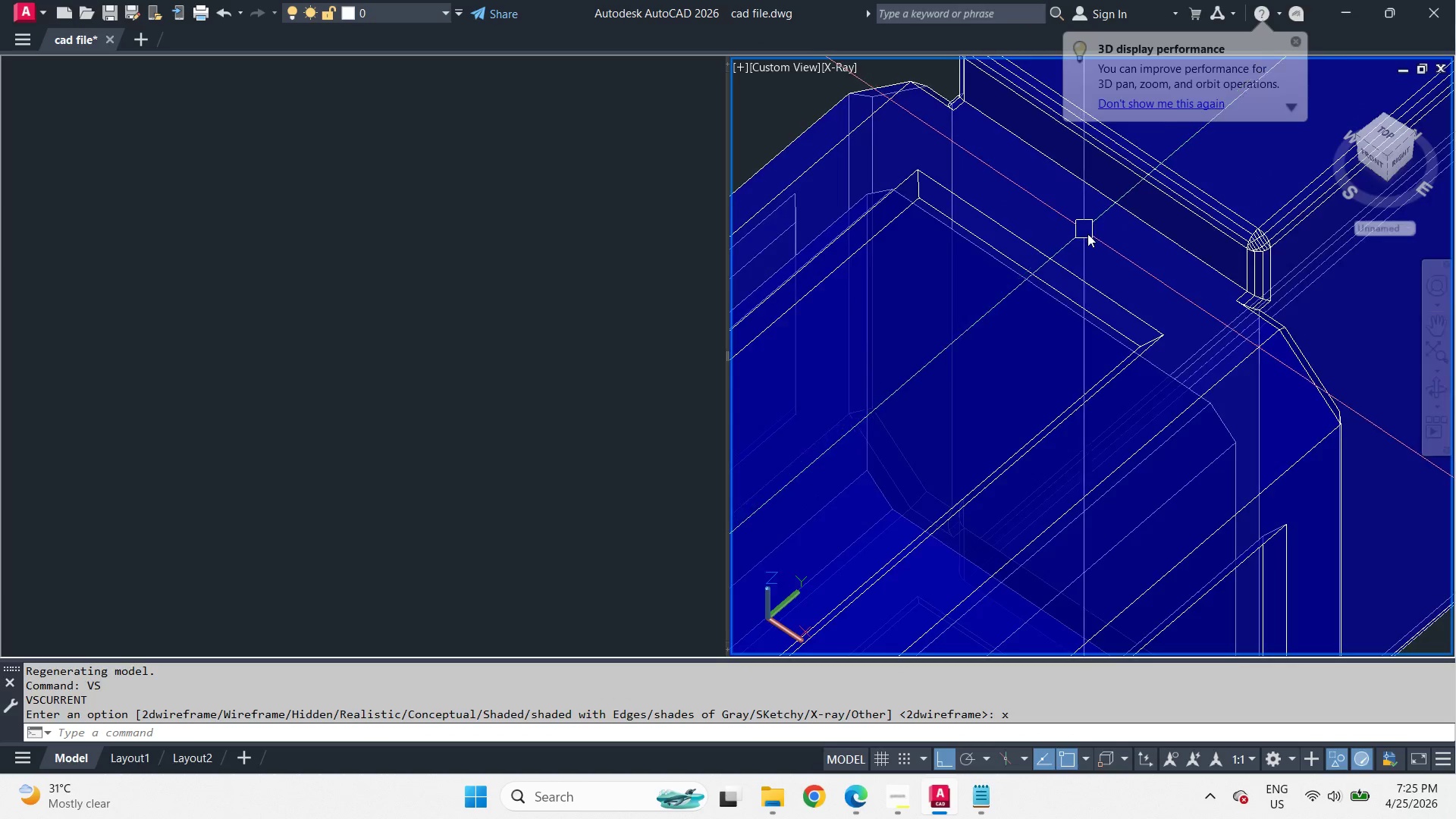 
key(L)
 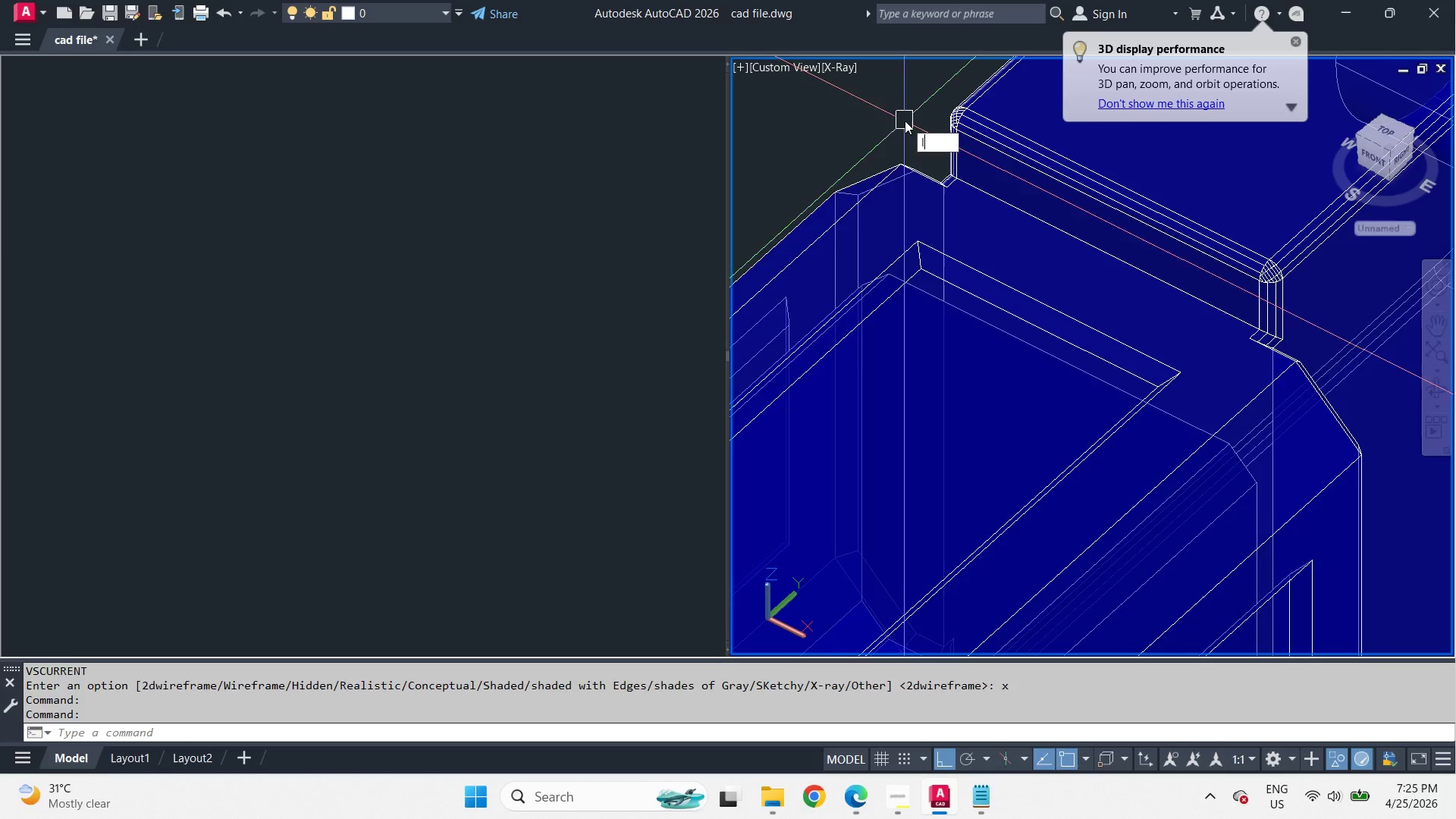 
key(Space)
 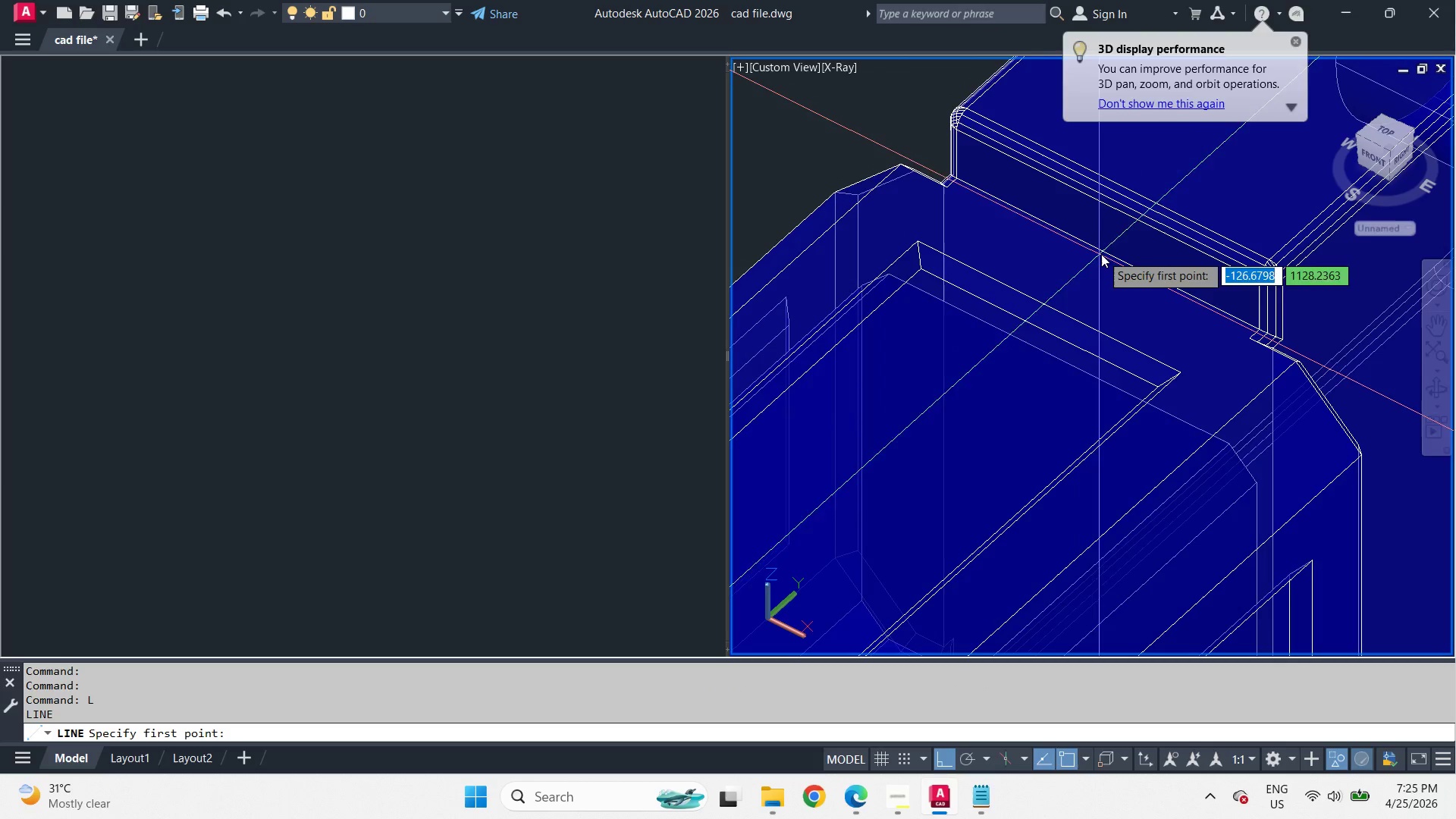 
left_click([1107, 256])
 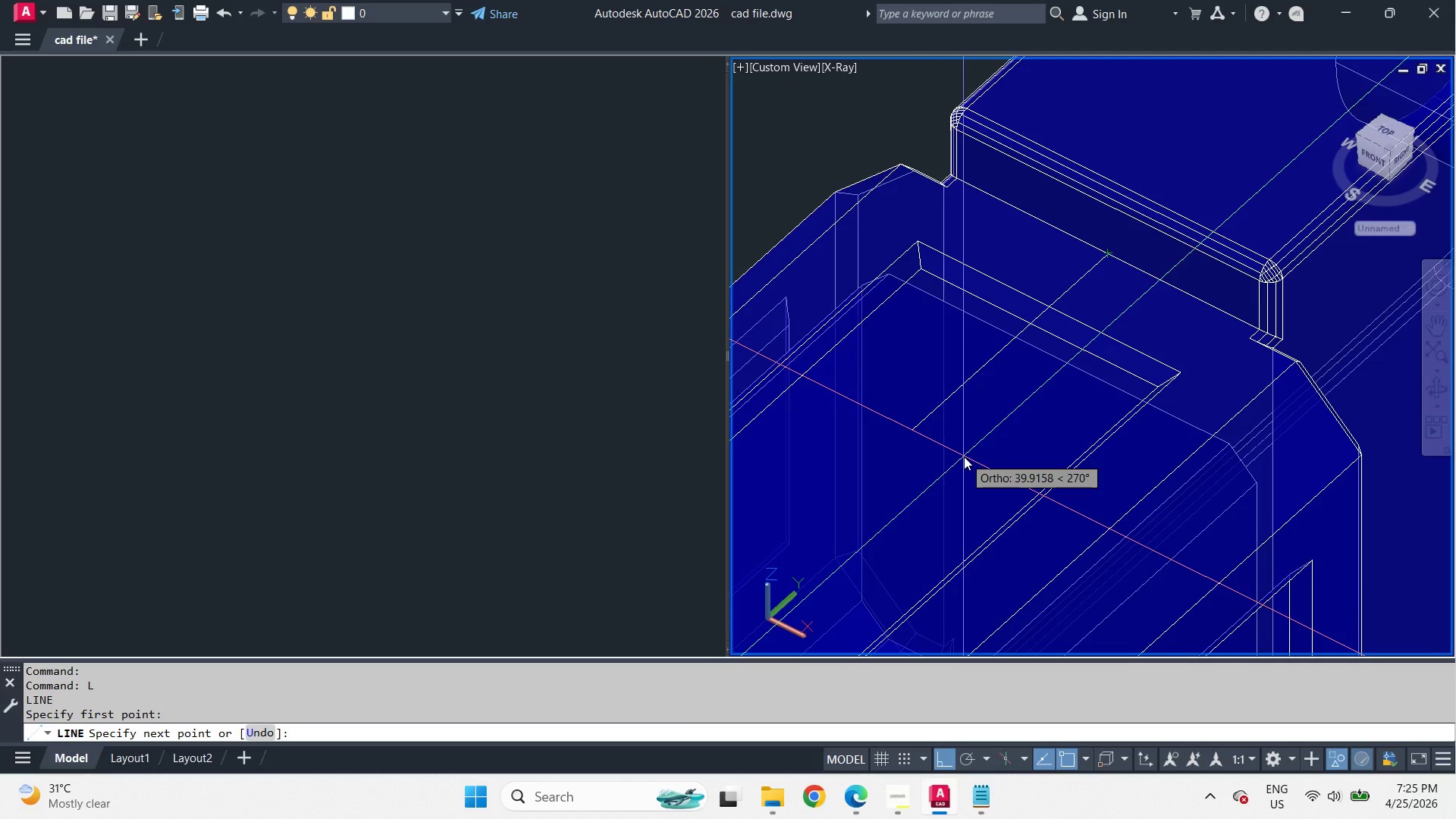 
wait(8.91)
 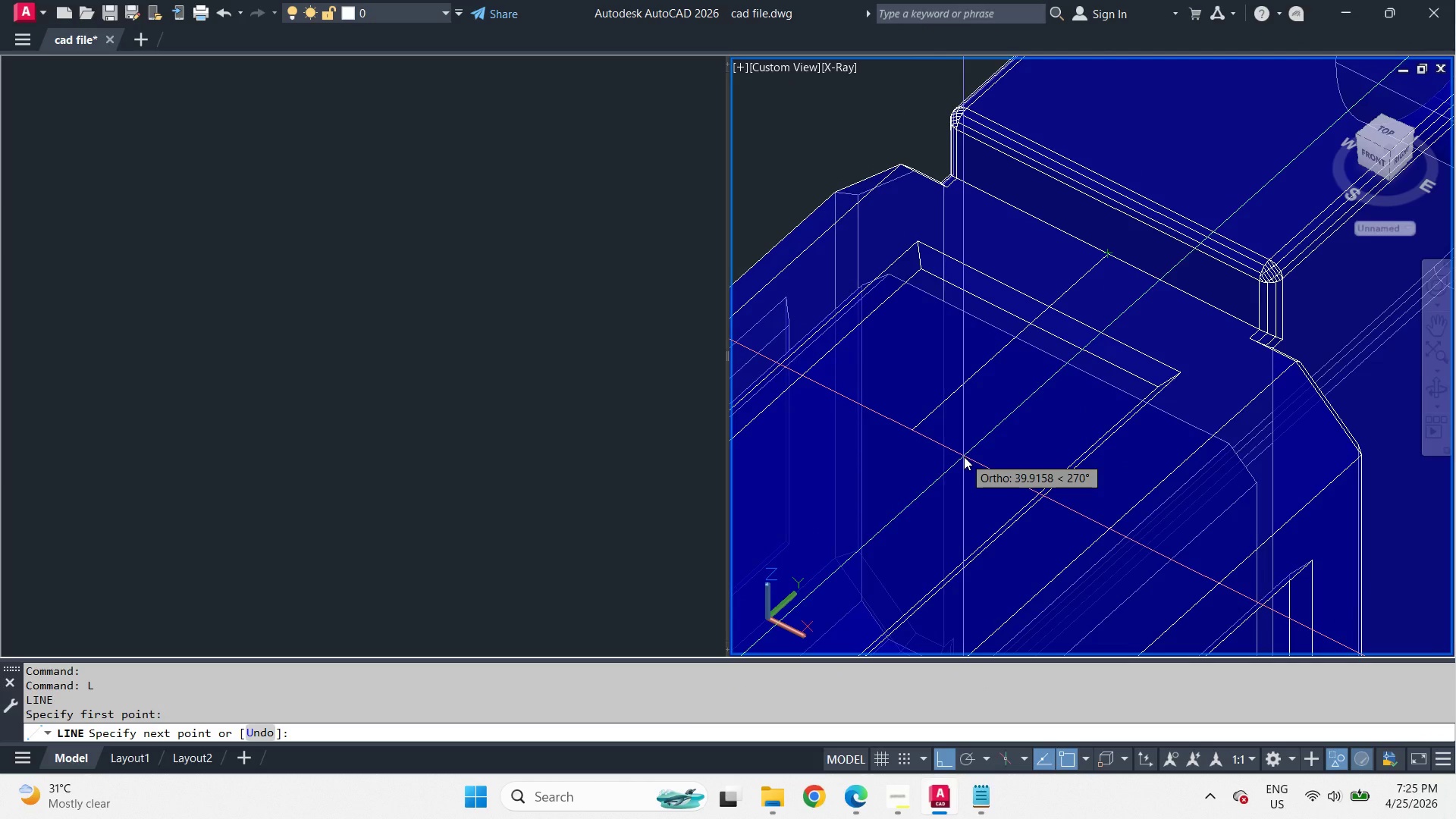 
key(Numpad4)
 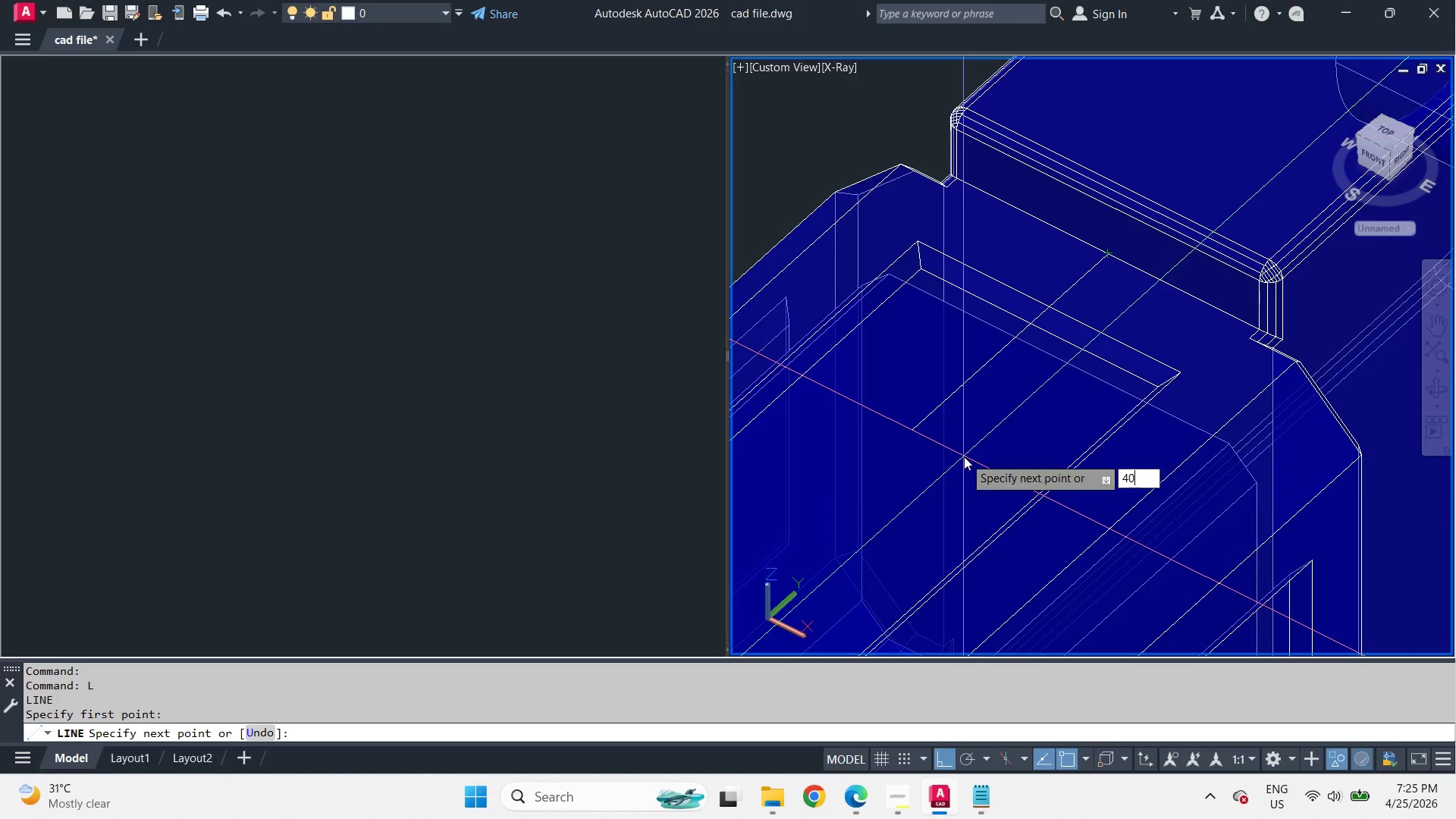 
key(Numpad0)
 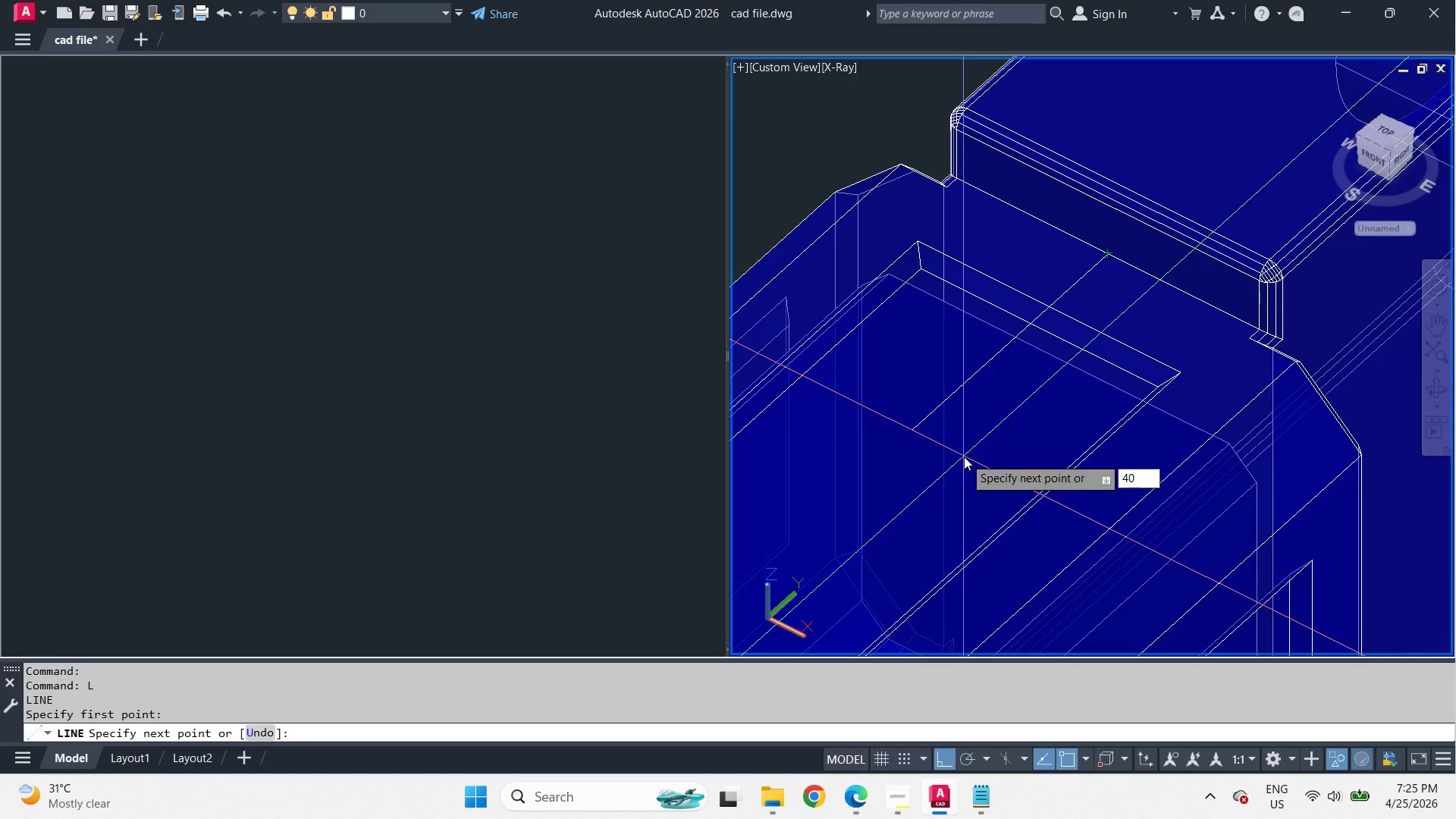 
key(NumpadEnter)
 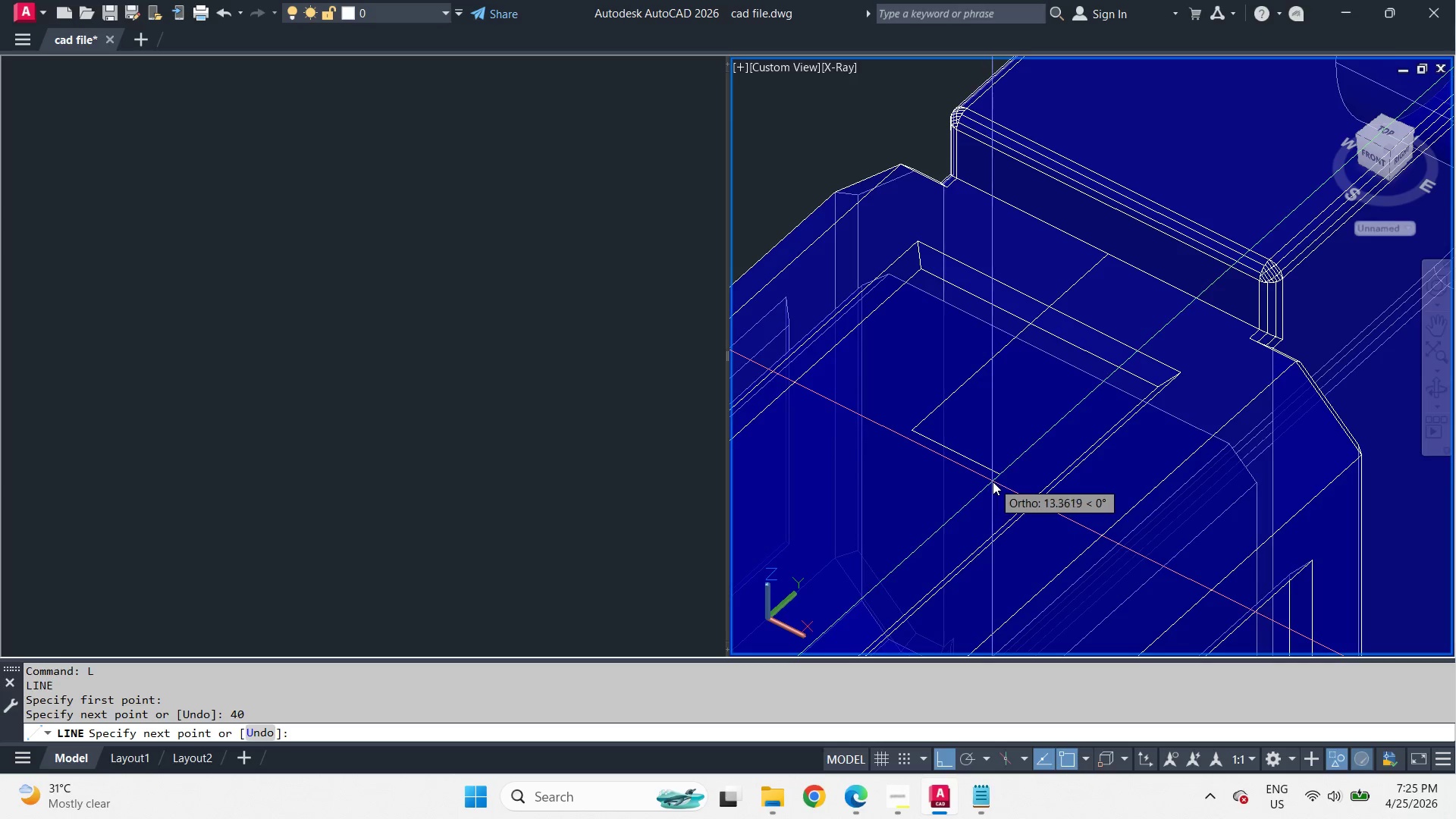 
wait(7.8)
 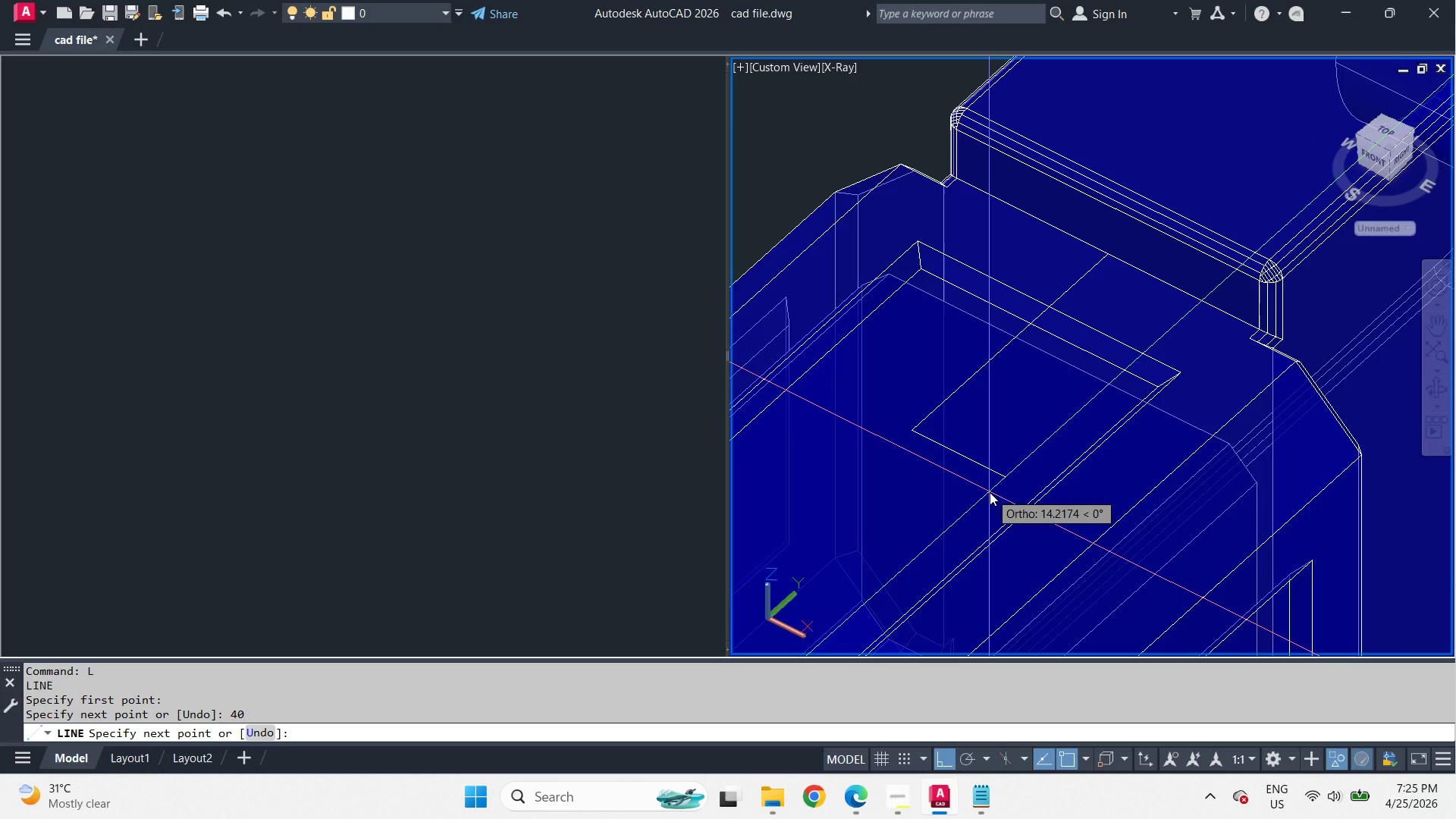 
key(Numpad2)
 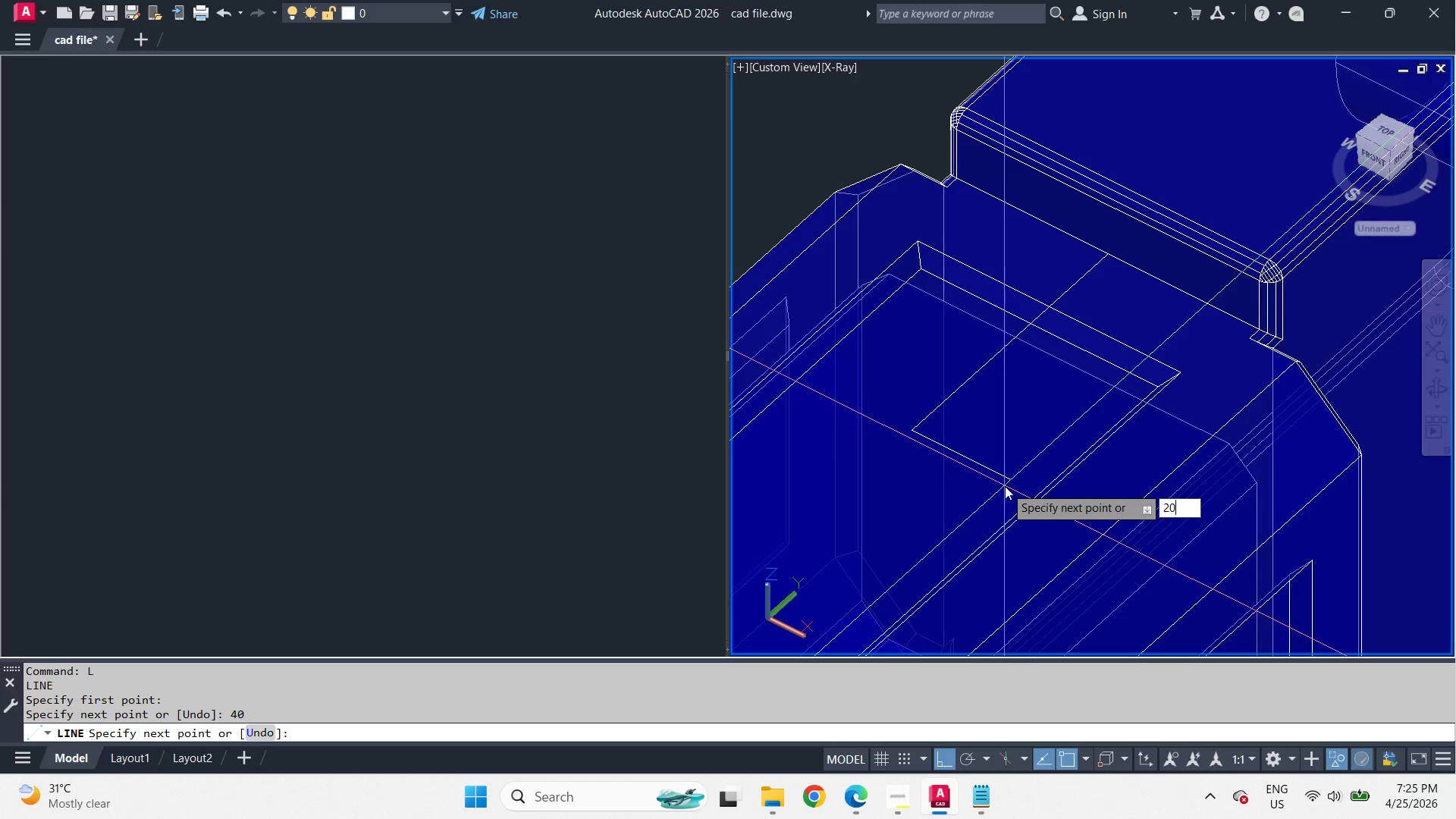 
key(Numpad0)
 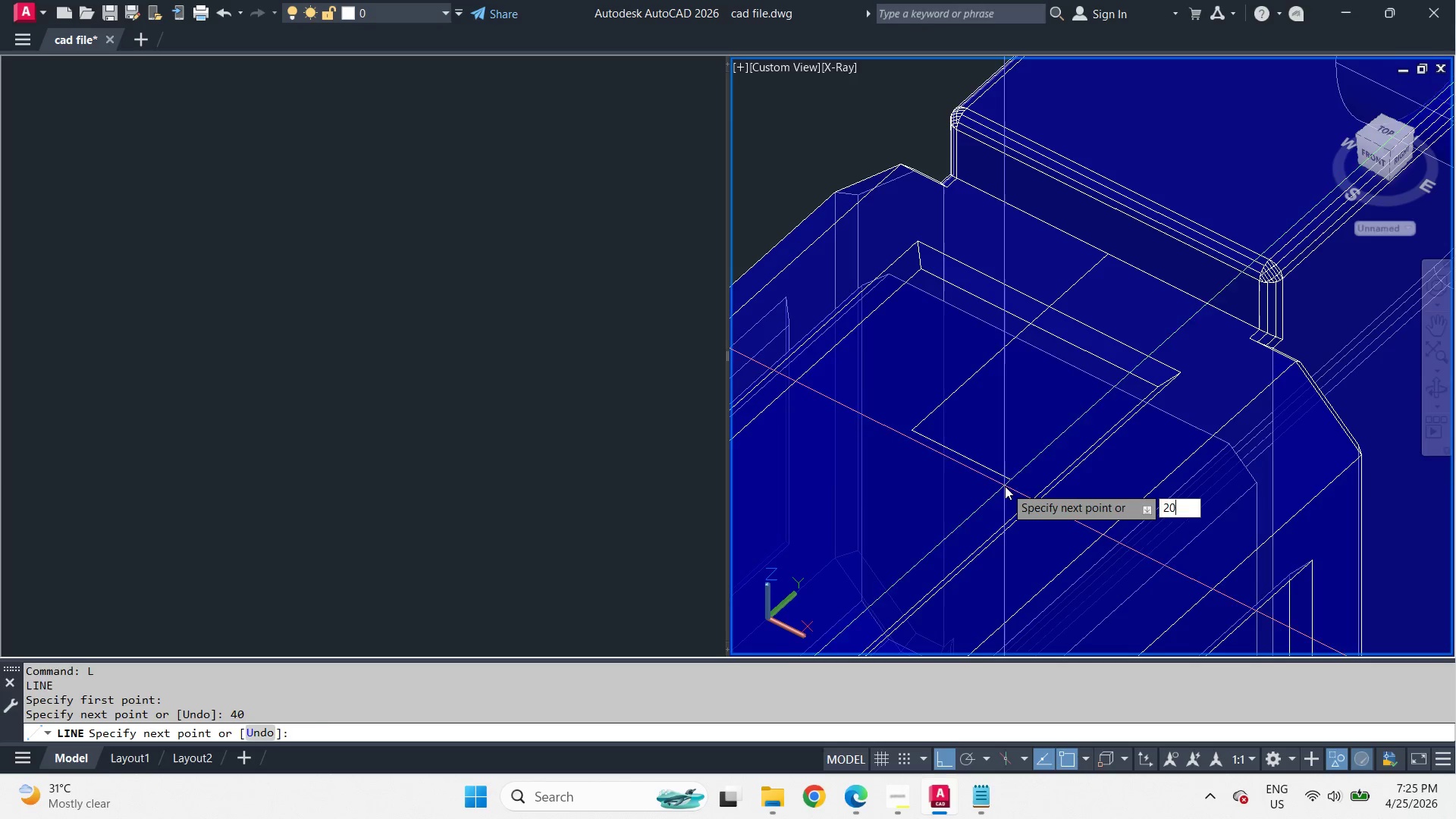 
key(NumpadEnter)
 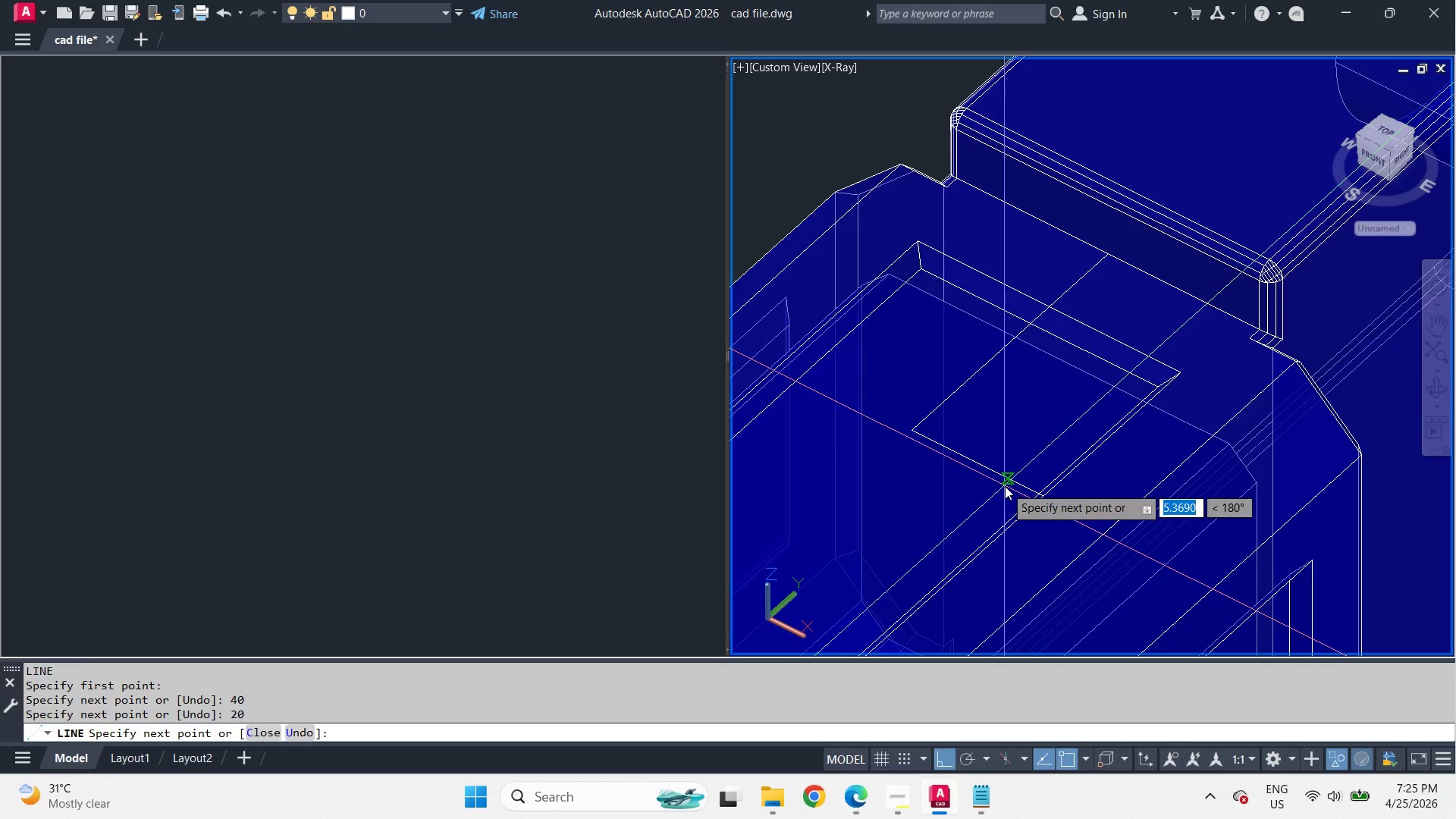 
key(Space)
 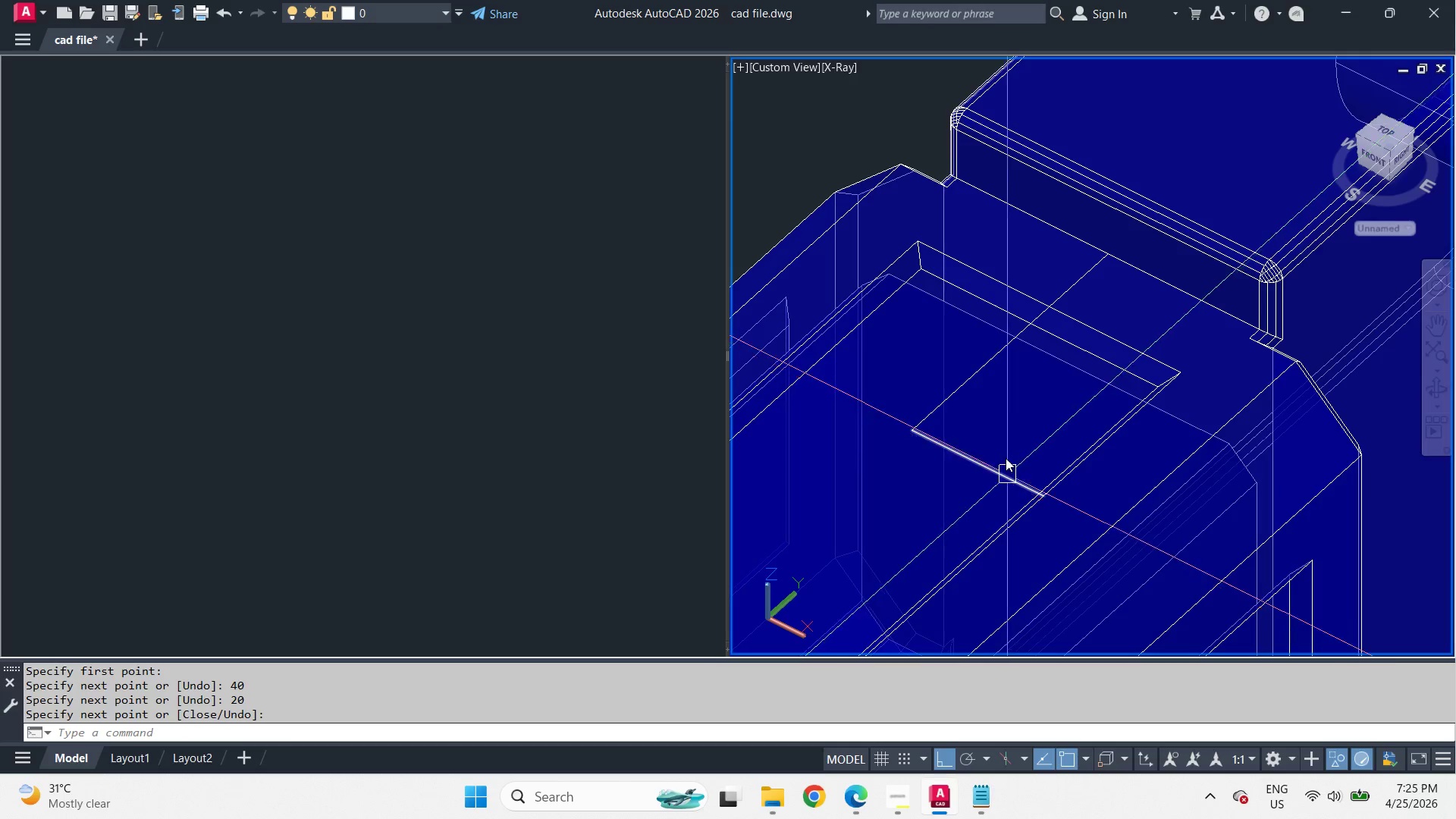 
left_click([1005, 458])
 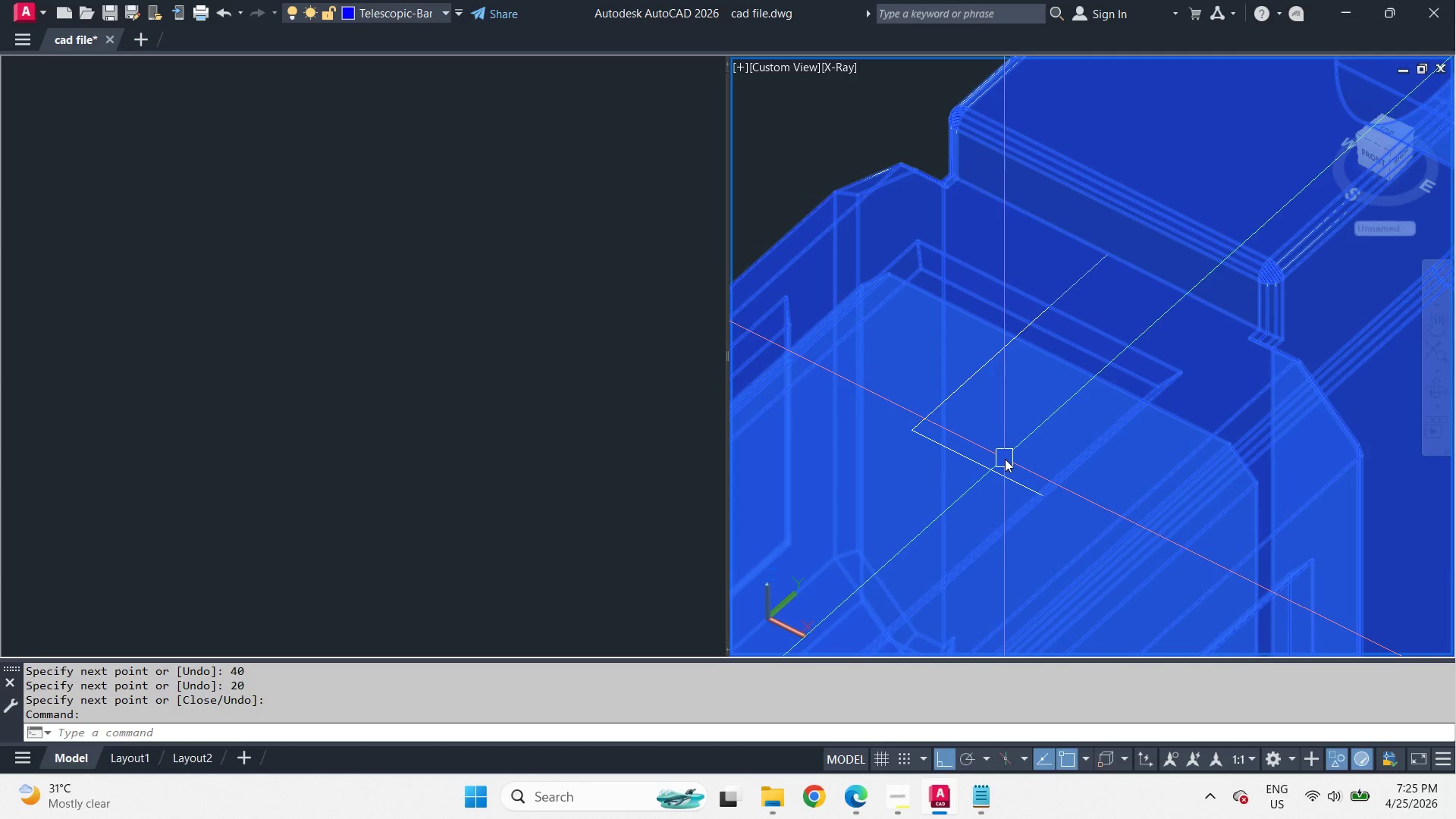 
key(Escape)
 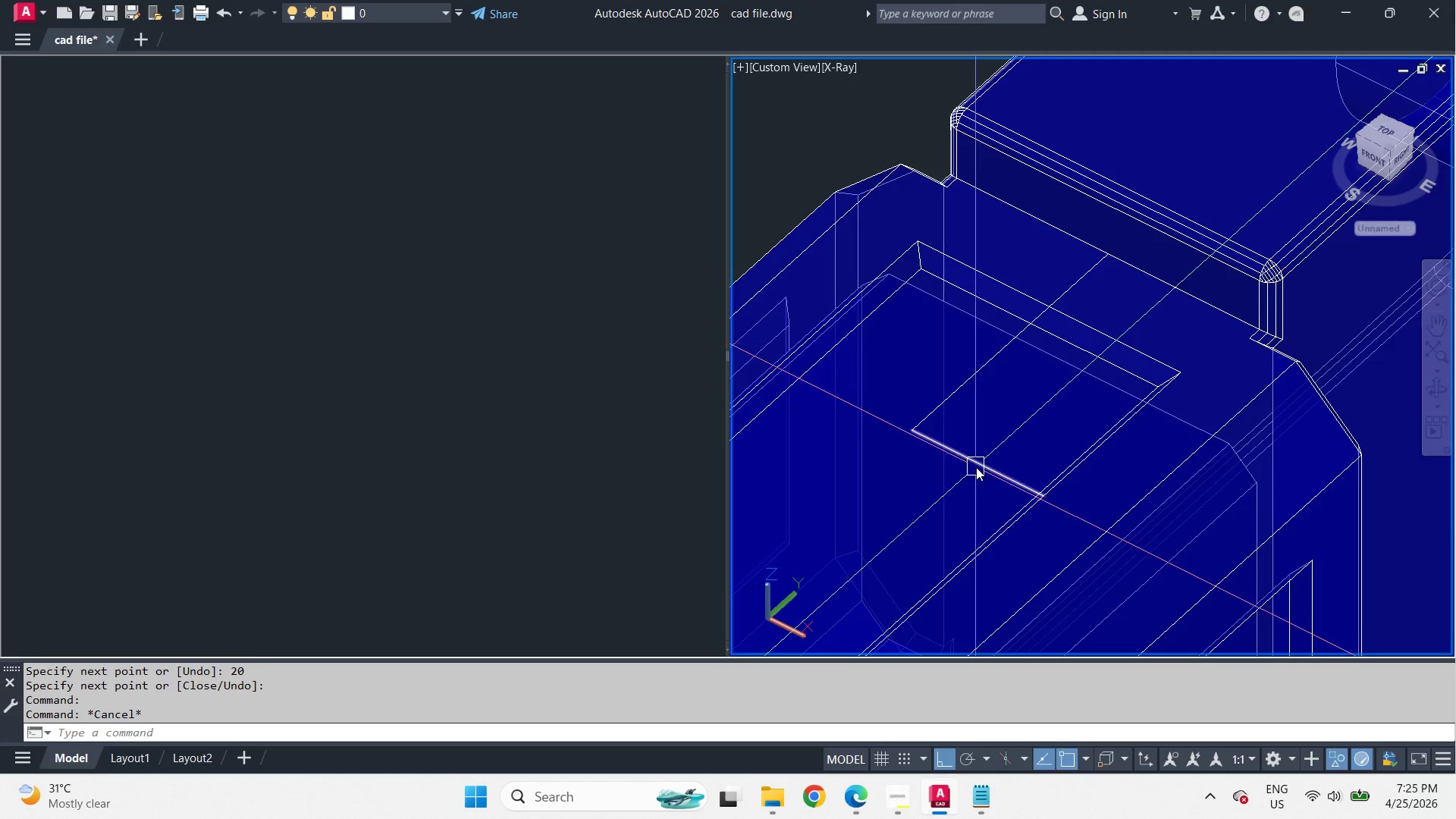 
left_click([976, 467])
 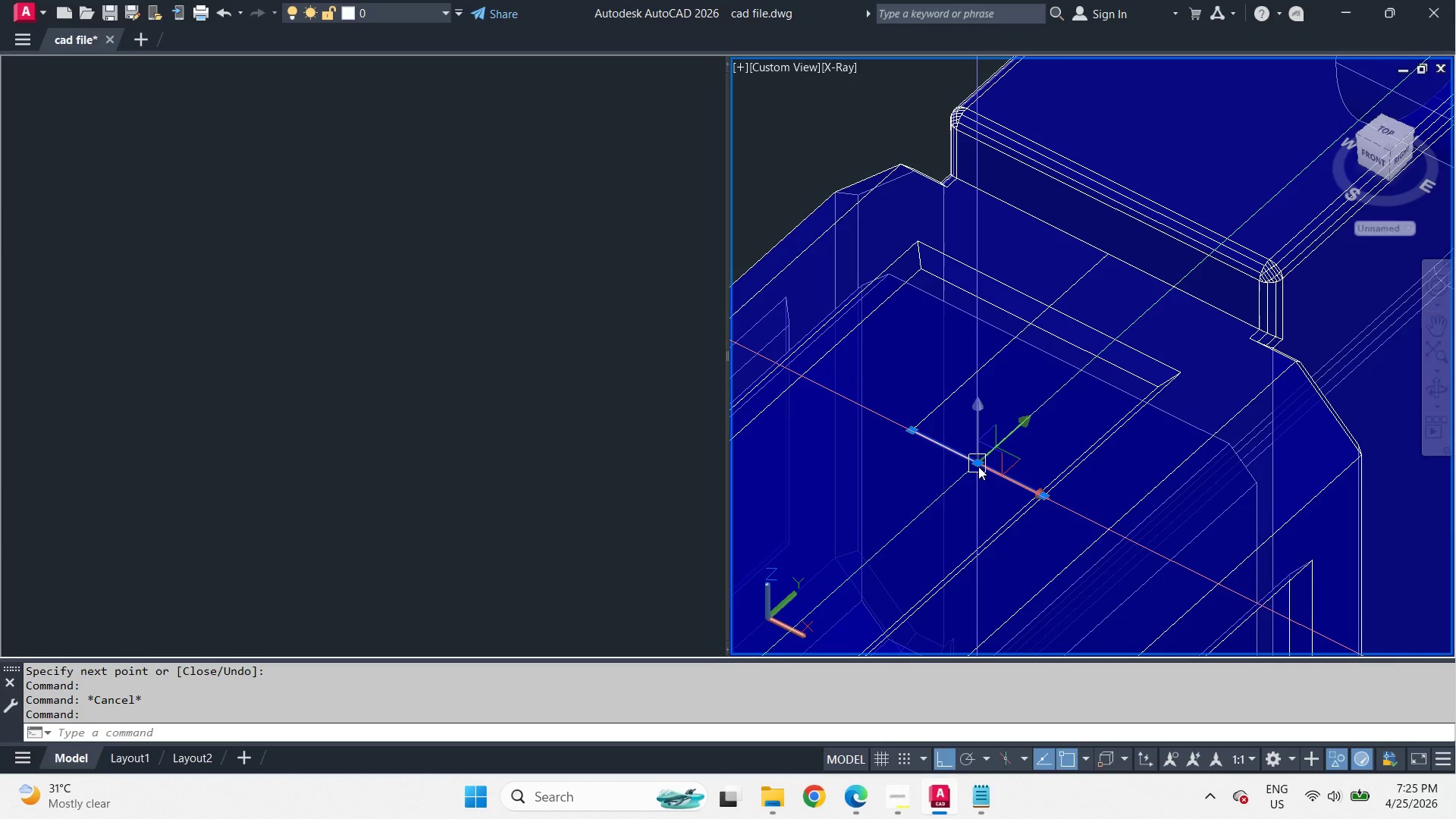 
left_click([978, 466])
 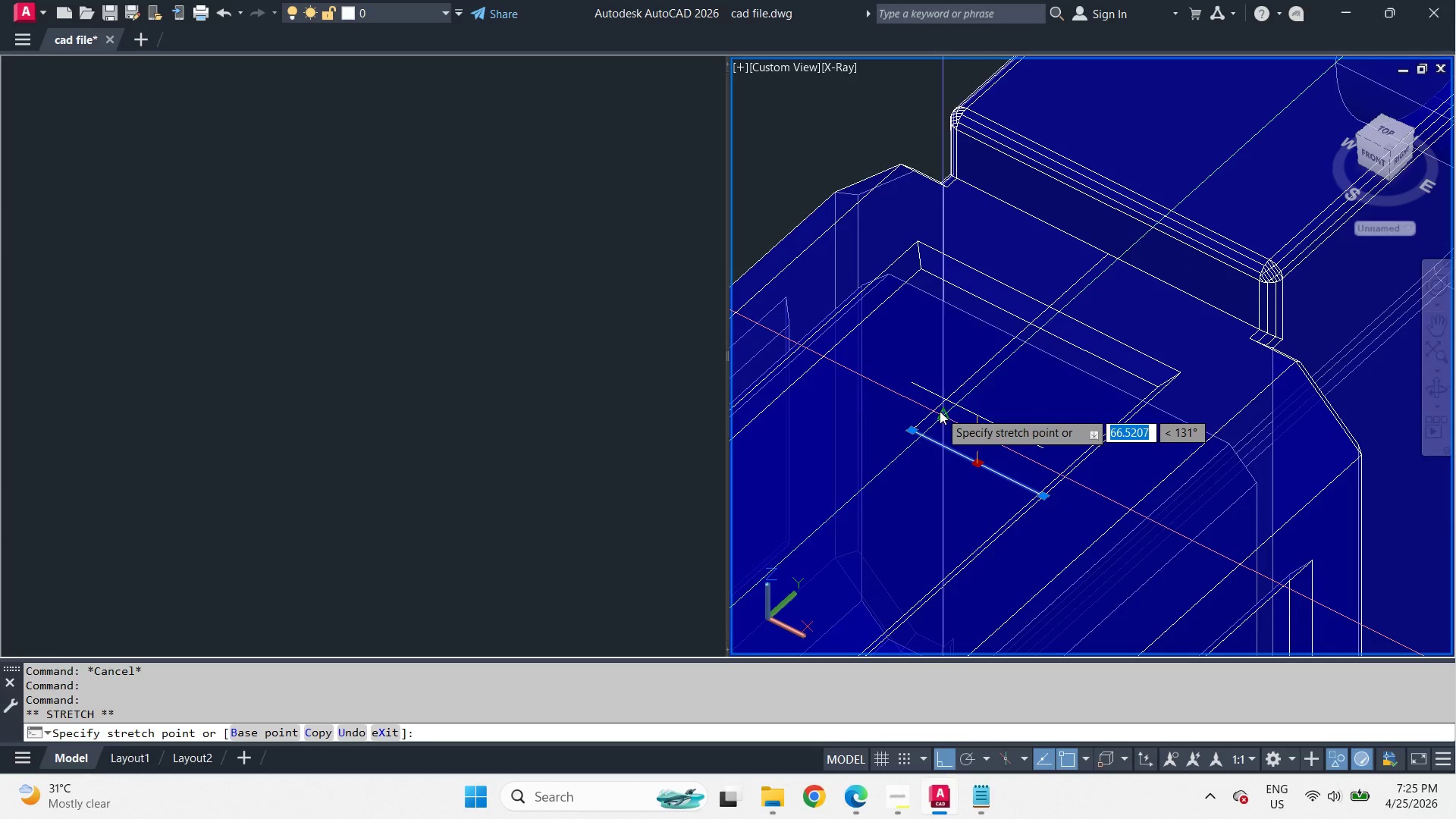 
type(end )
 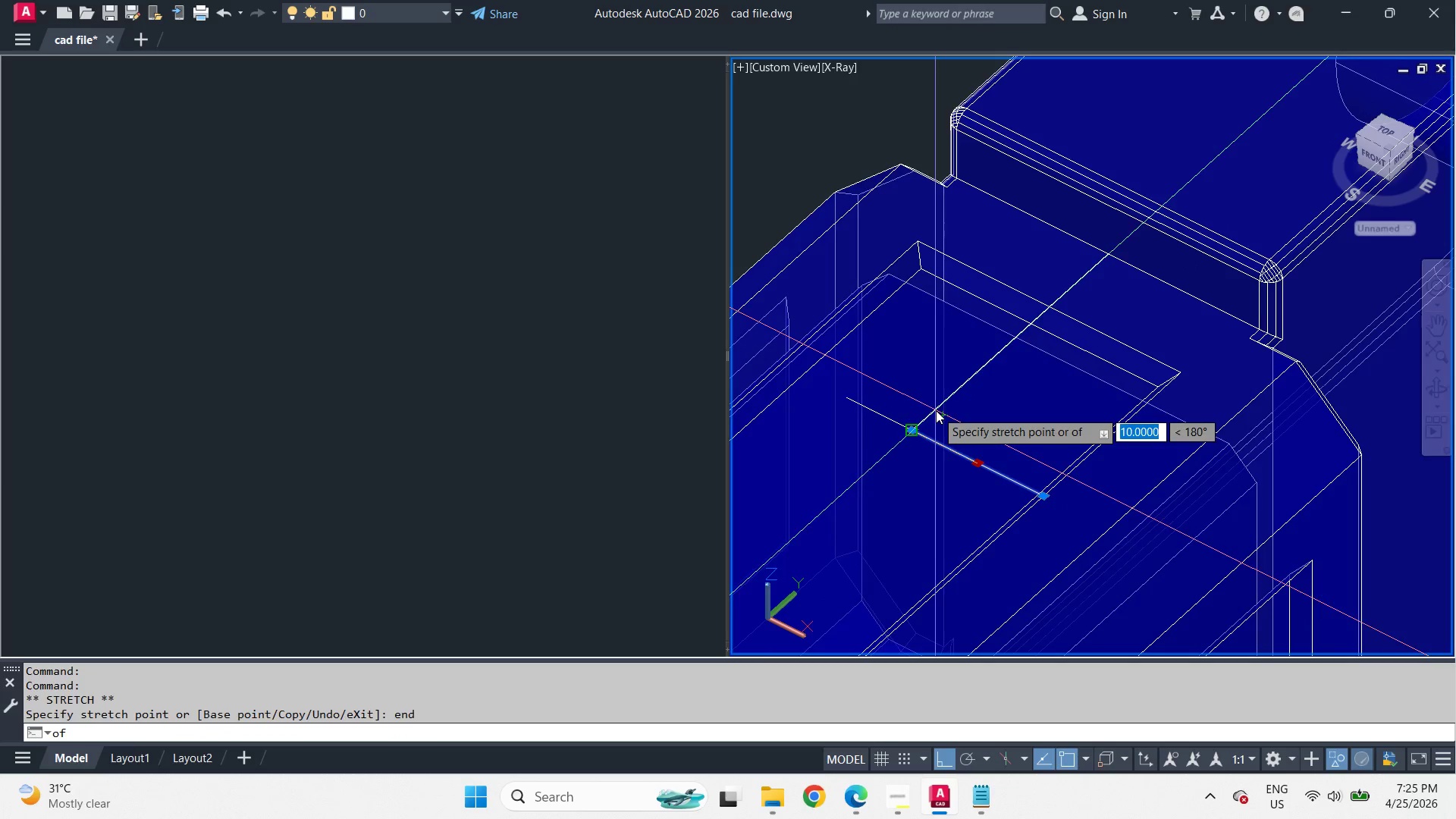 
left_click_drag(start_coordinate=[936, 410], to_coordinate=[936, 415])
 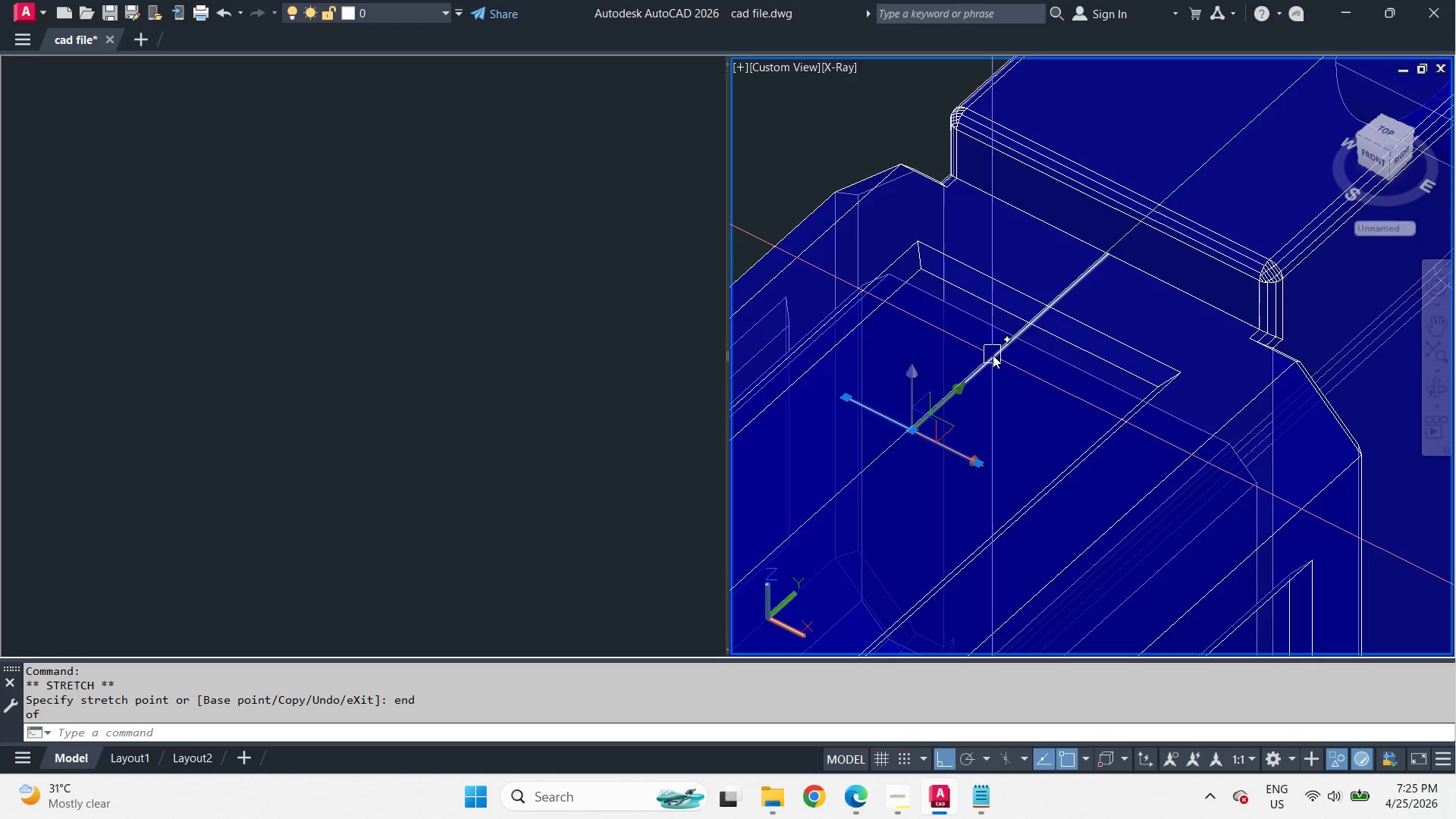 
key(Escape)
 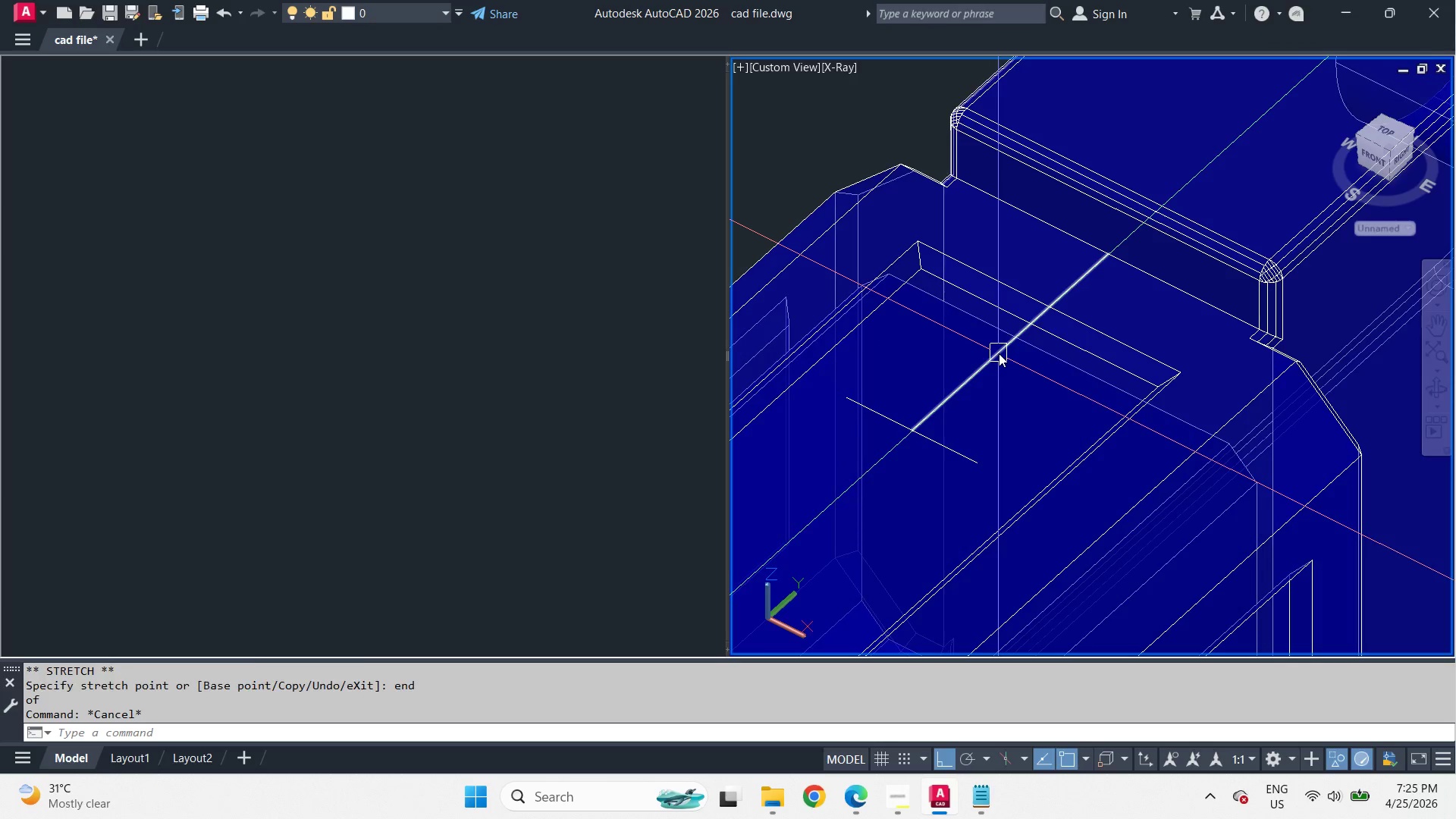 
key(E)
 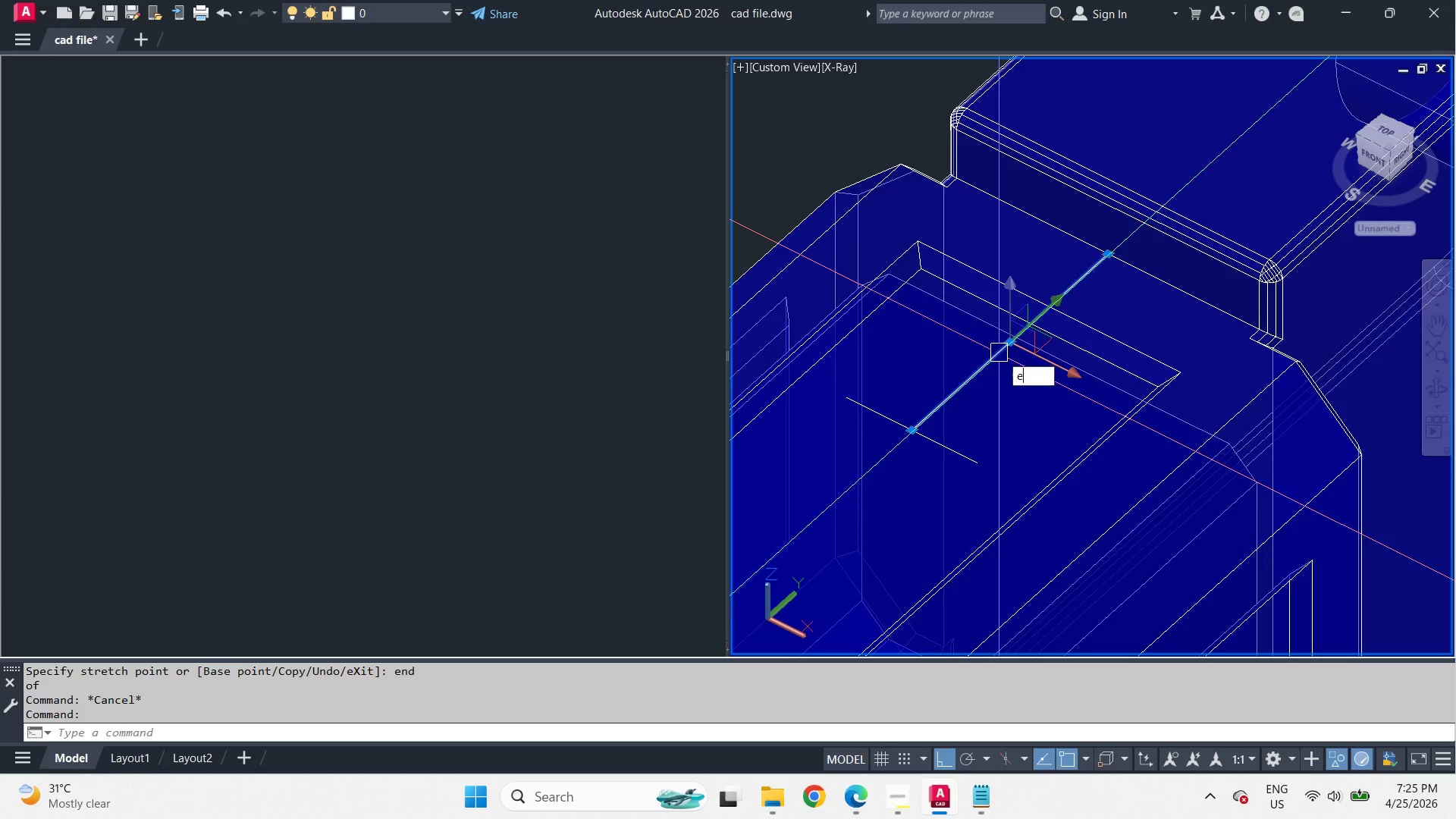 
key(Space)
 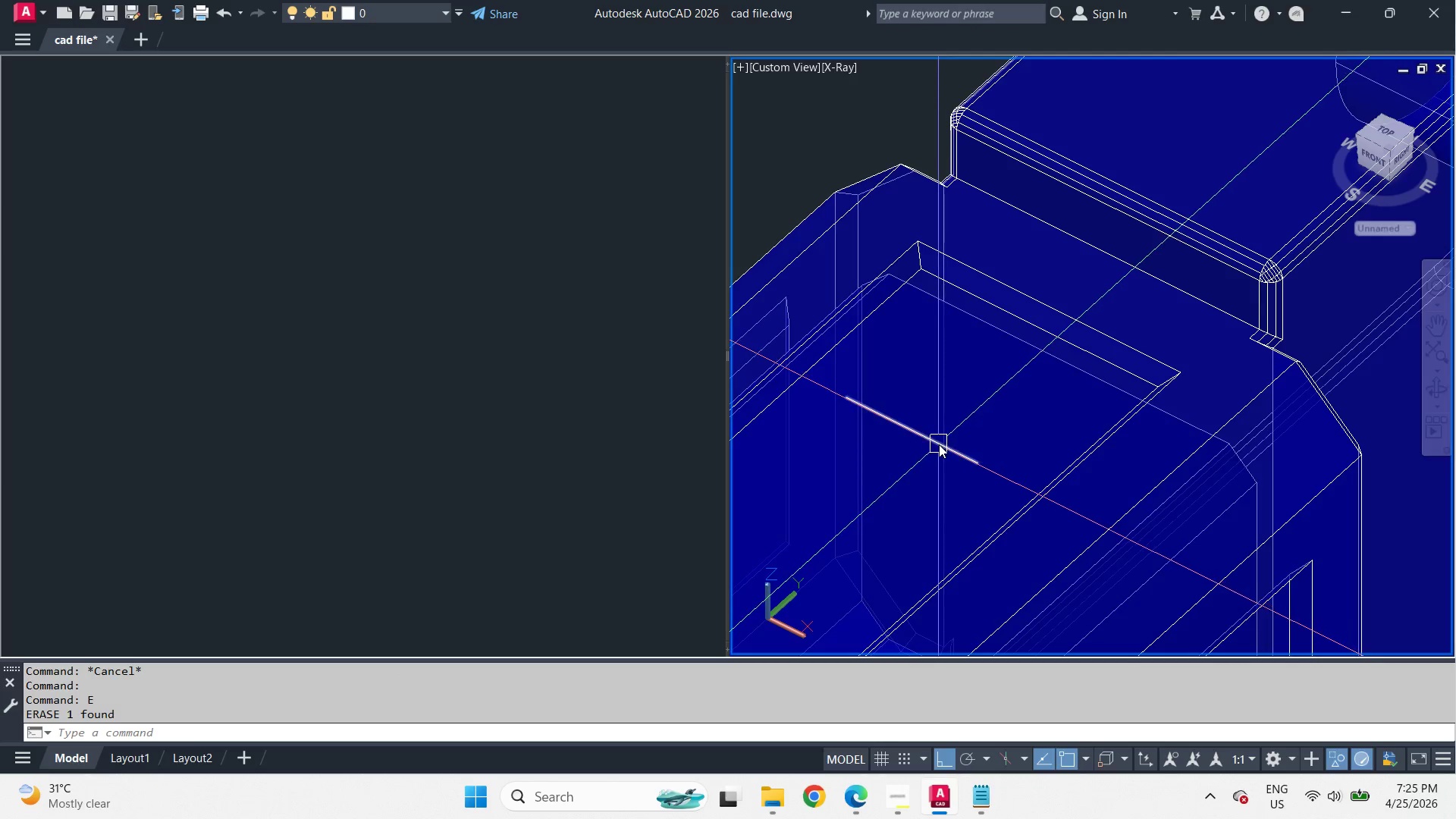 
left_click([939, 444])
 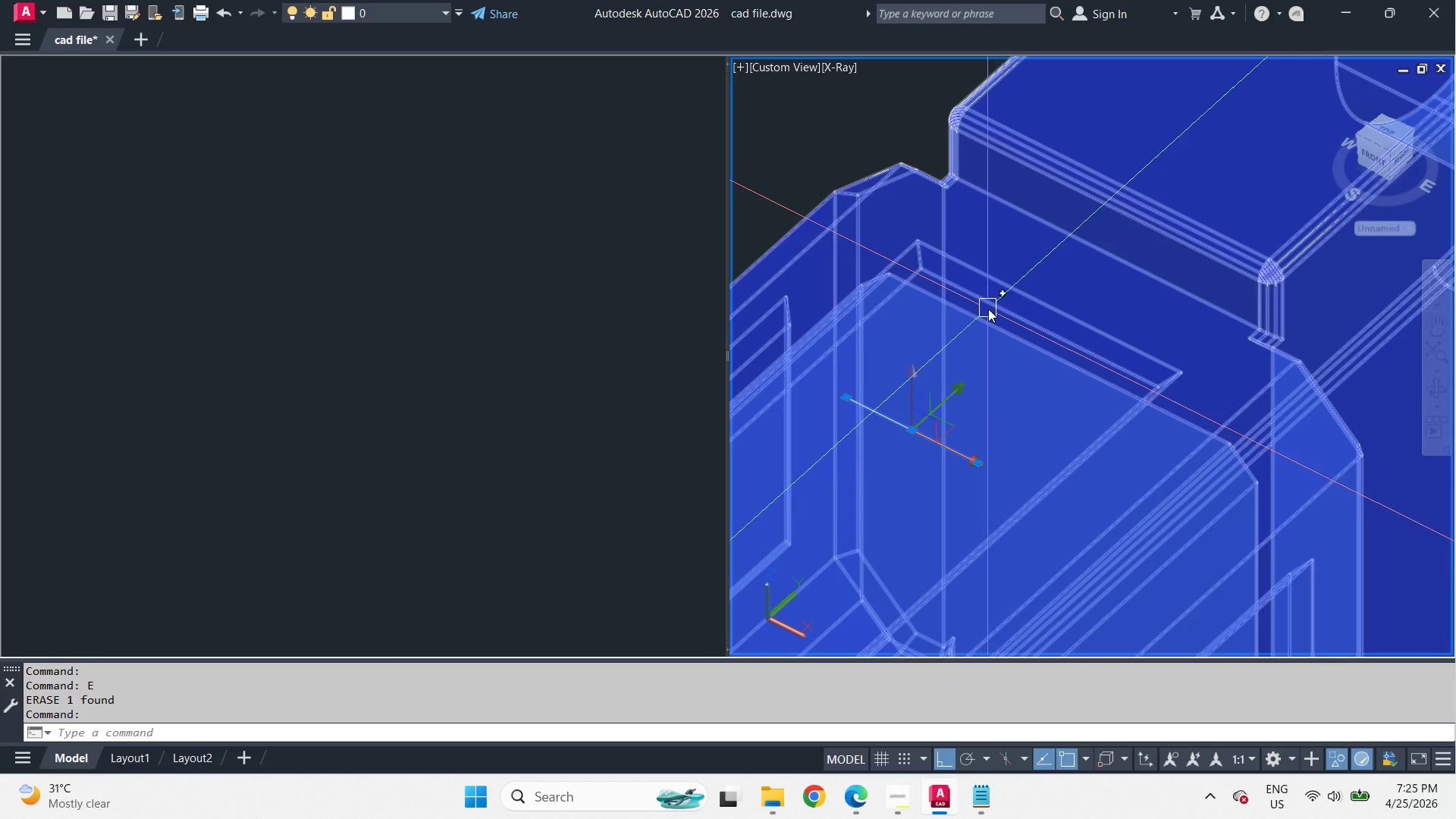 
key(Escape)
type(di )
 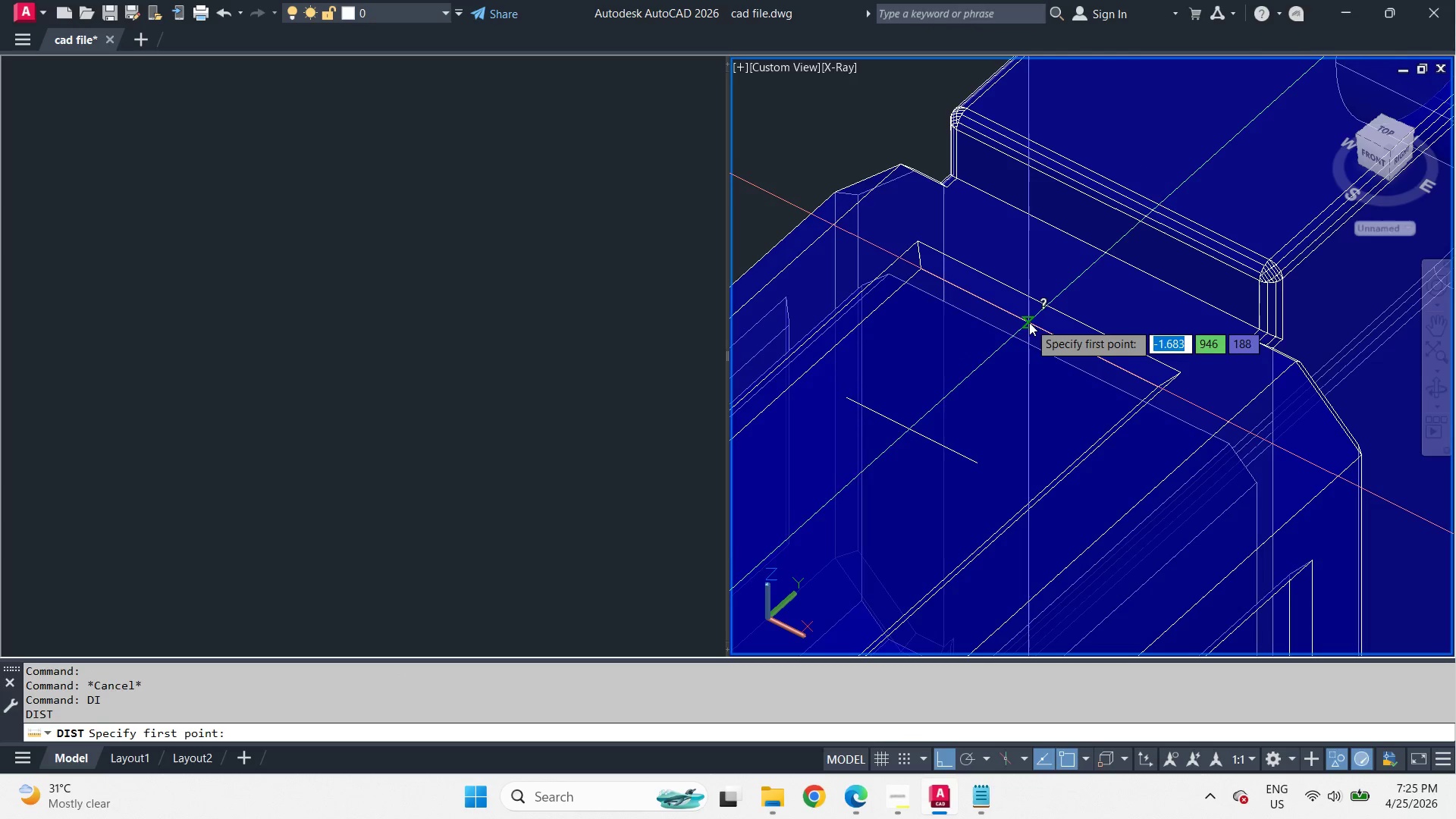 
left_click([1030, 322])
 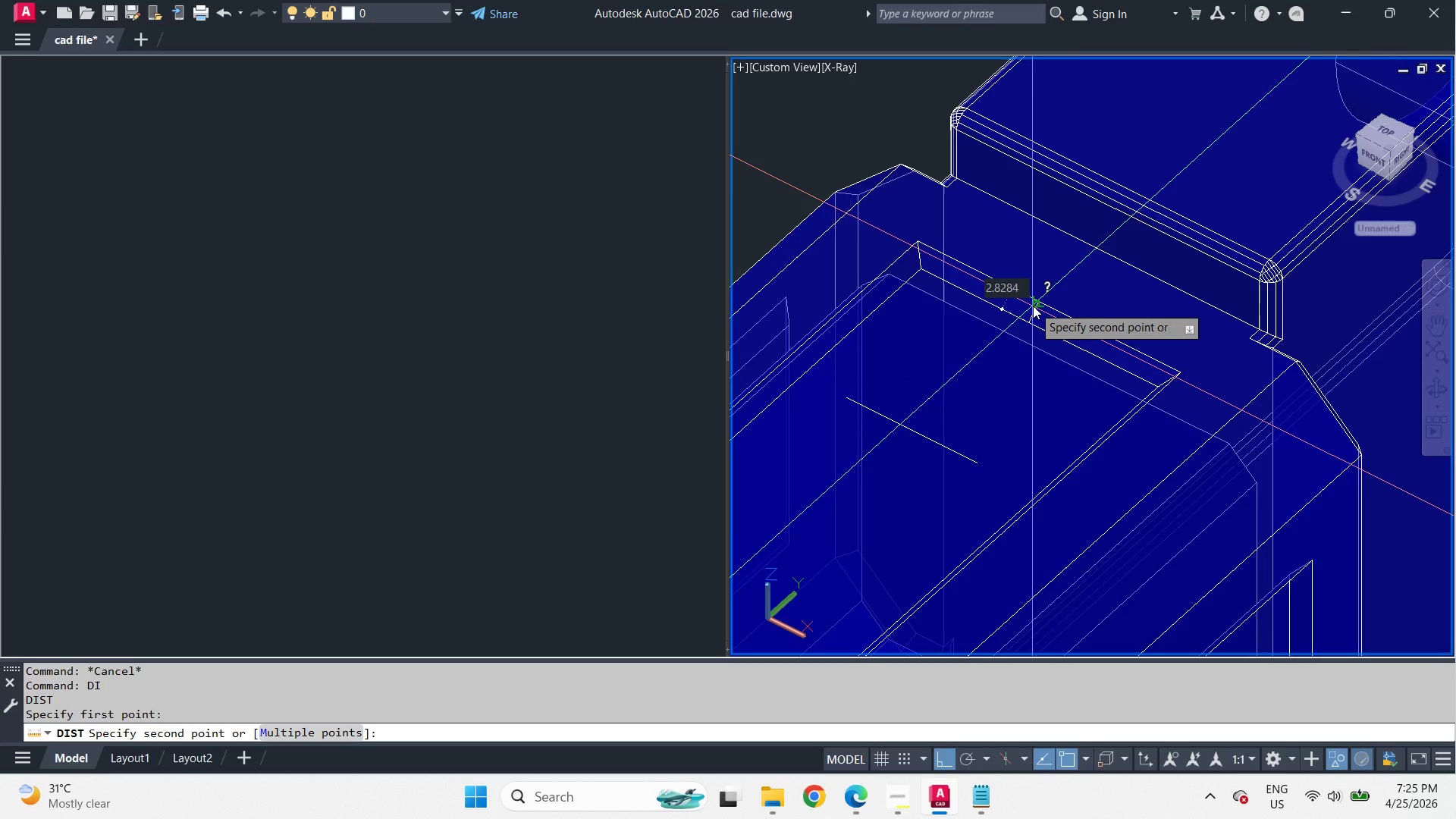 
left_click([1033, 306])
 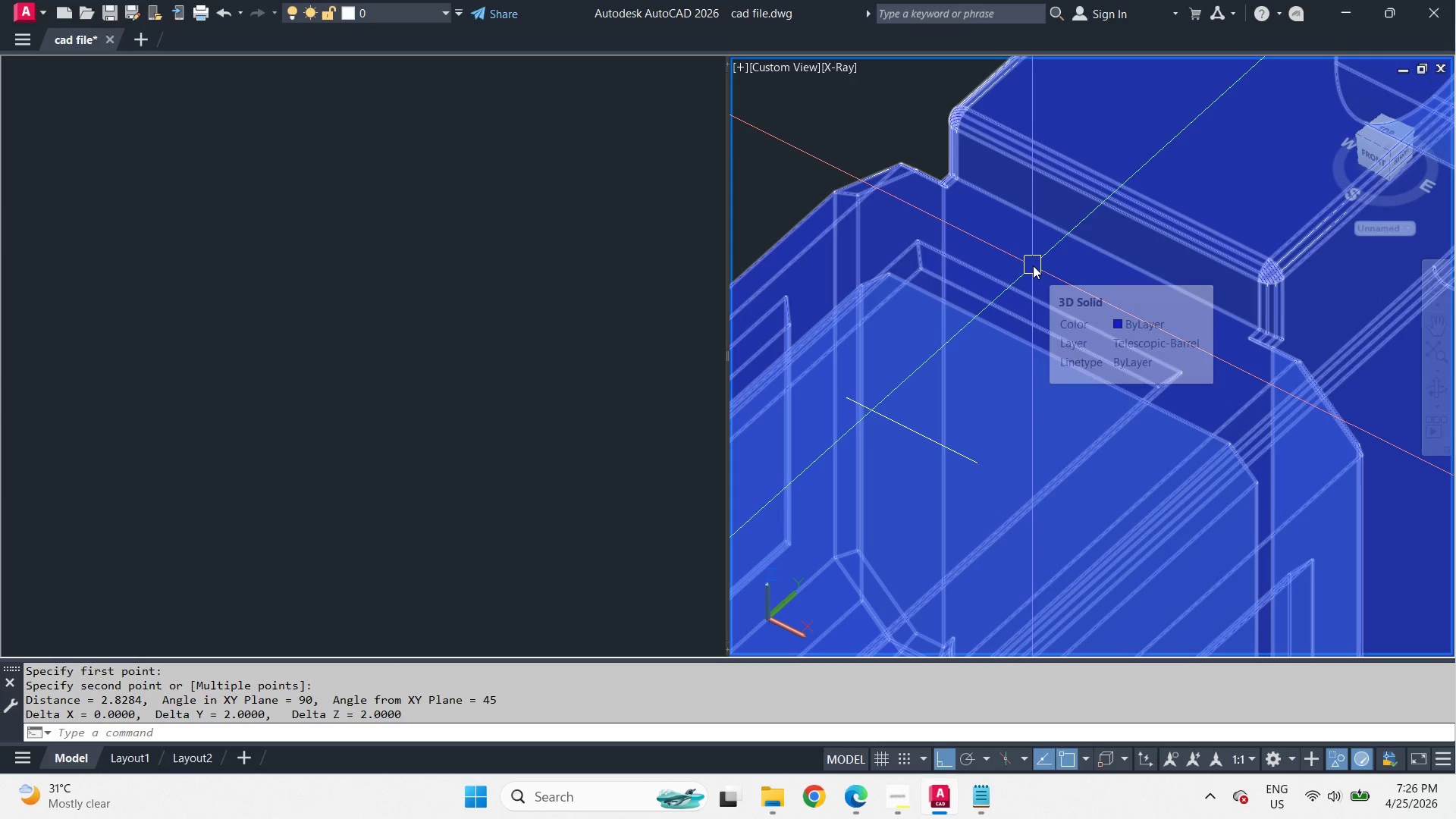 
key(Escape)
 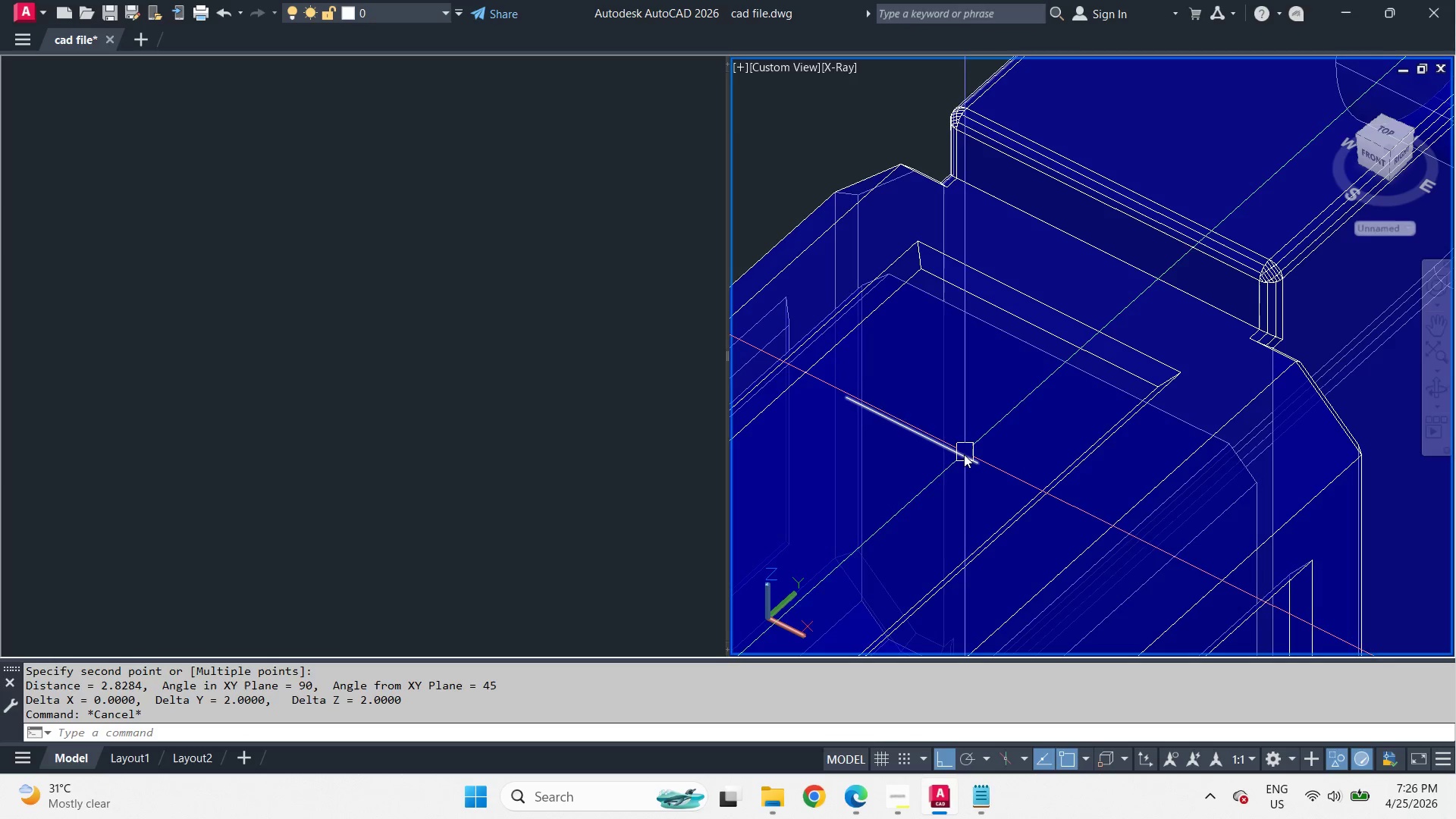 
left_click([963, 456])
 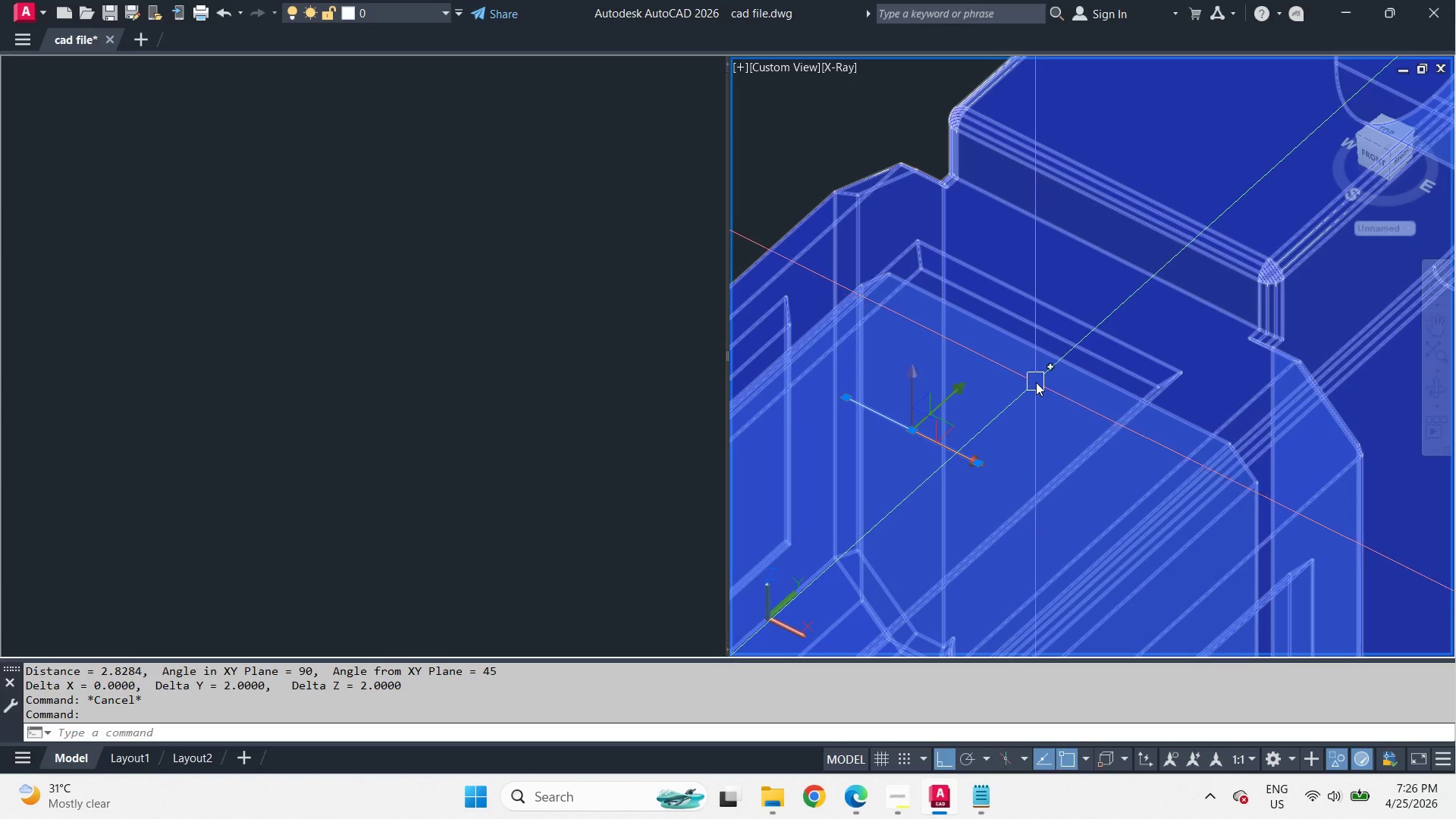 
key(M)
 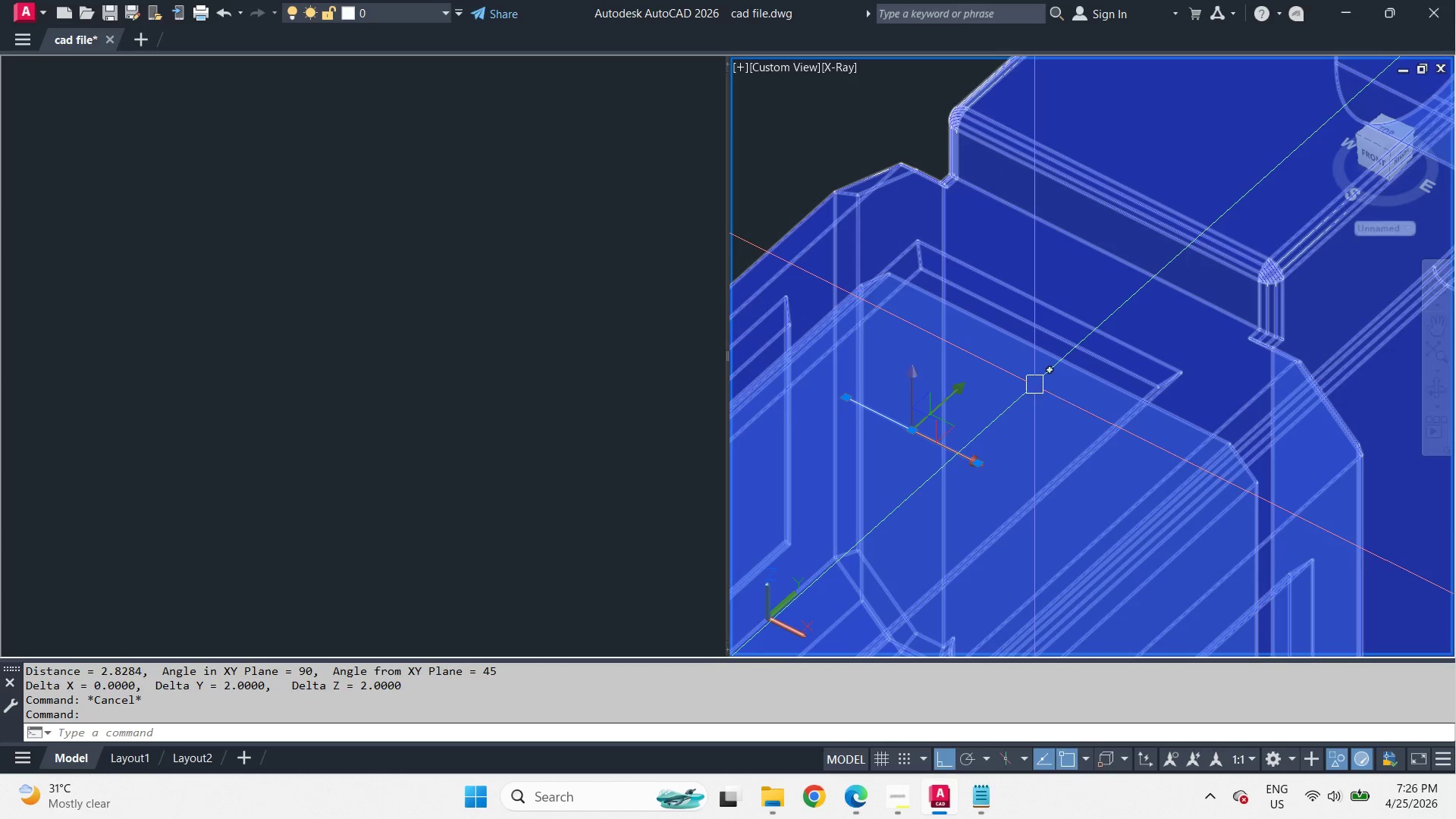 
key(Space)
 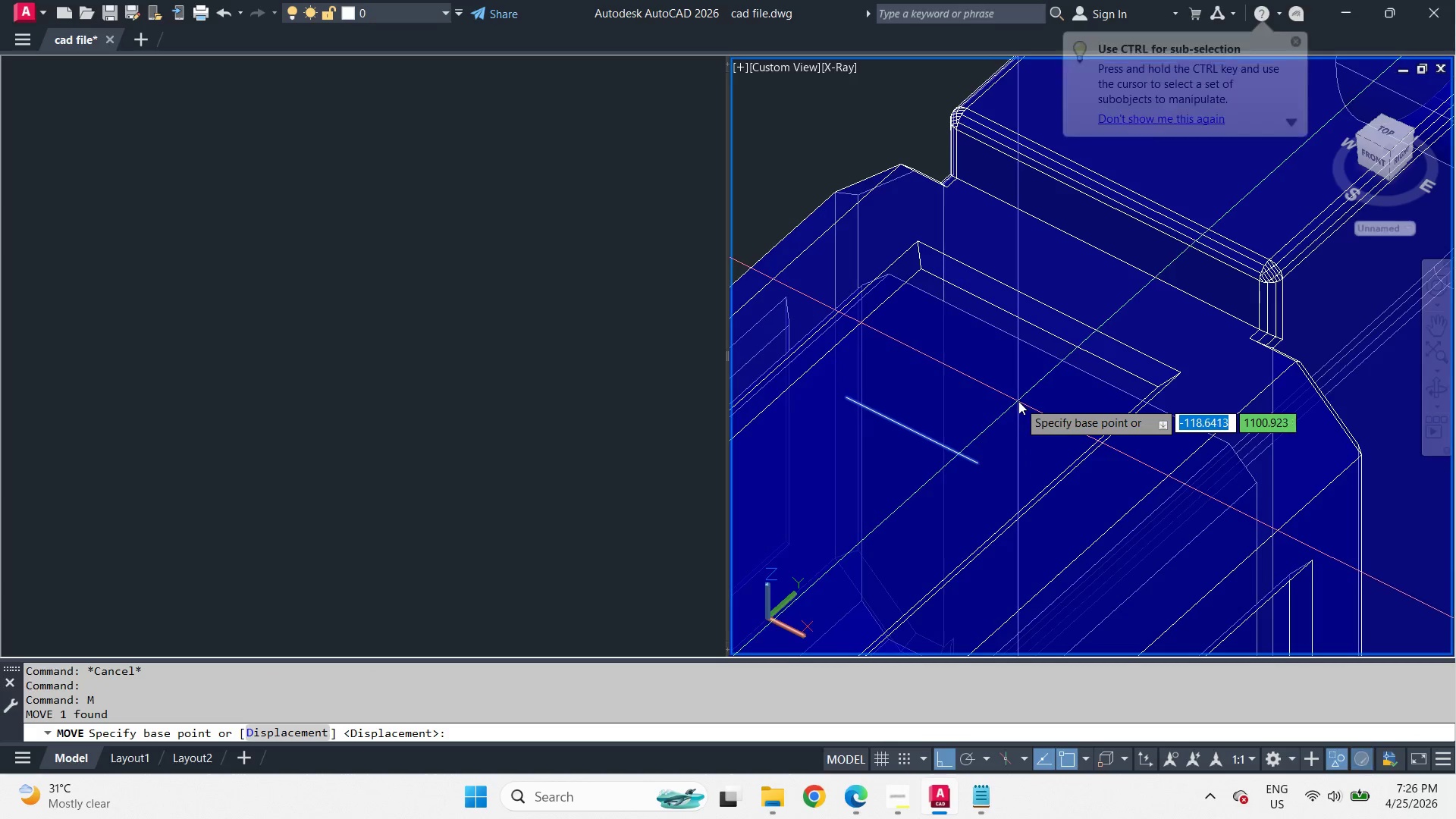 
left_click_drag(start_coordinate=[1018, 401], to_coordinate=[1018, 410])
 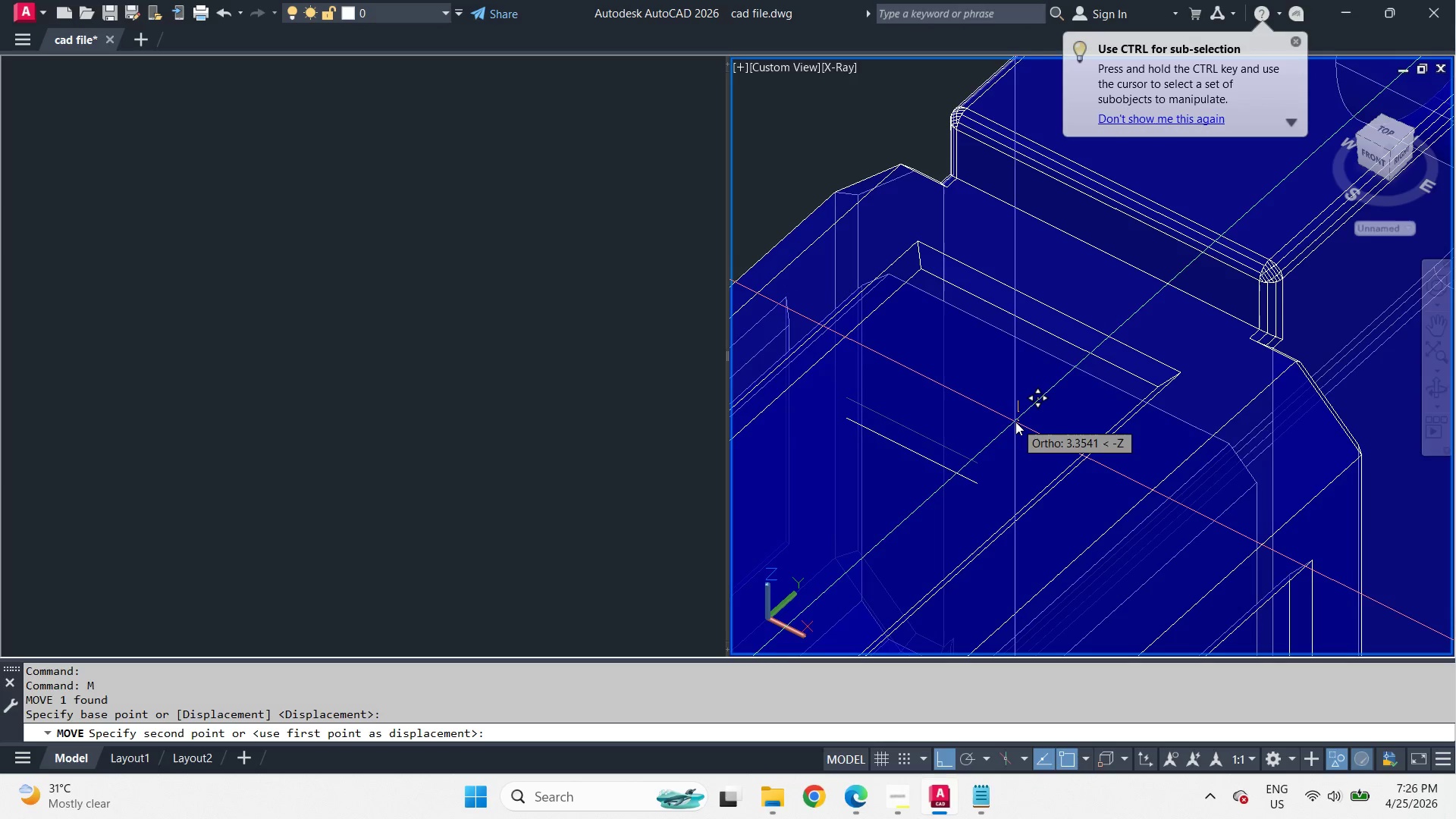 
key(2)
 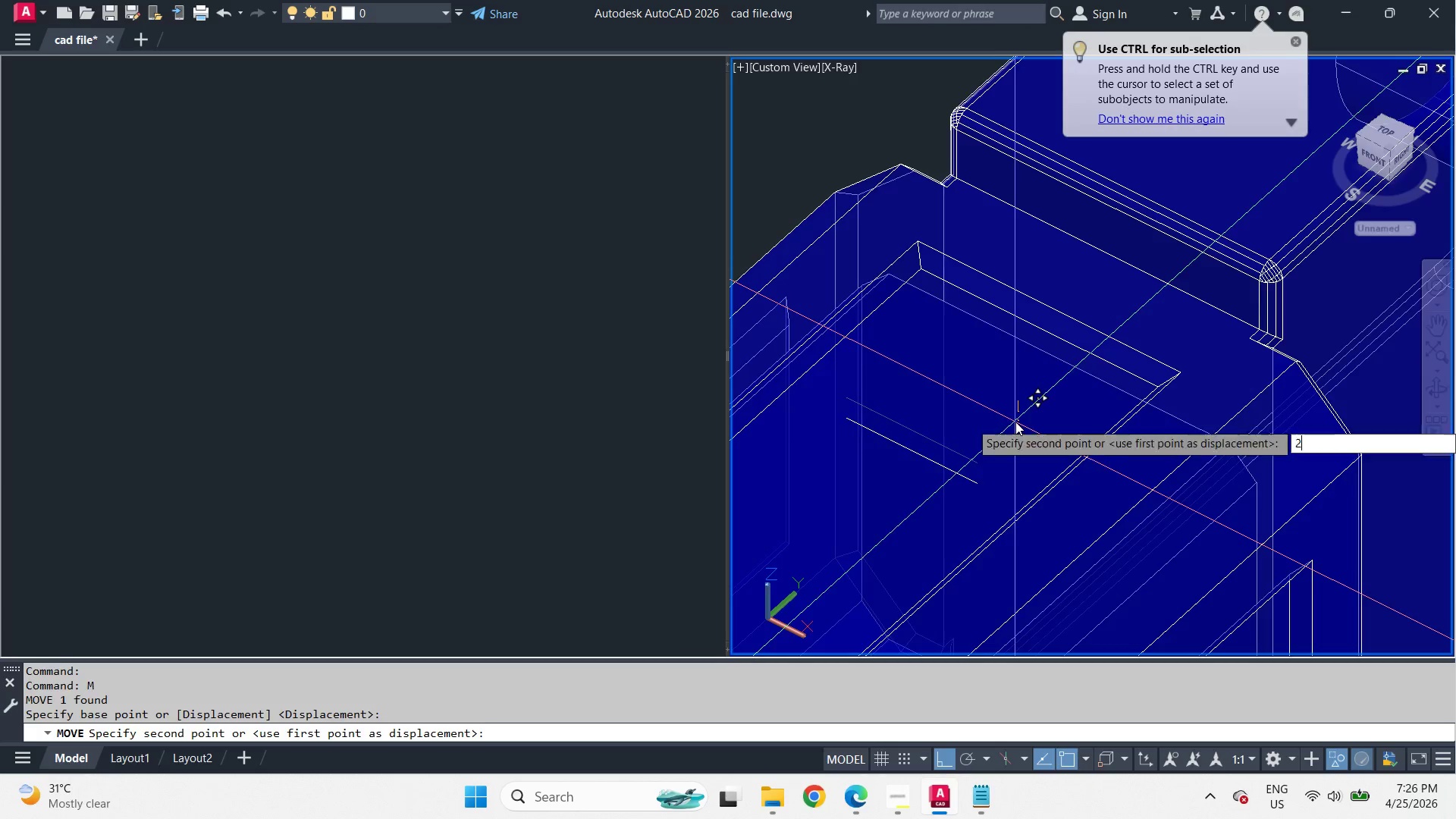 
key(Space)
 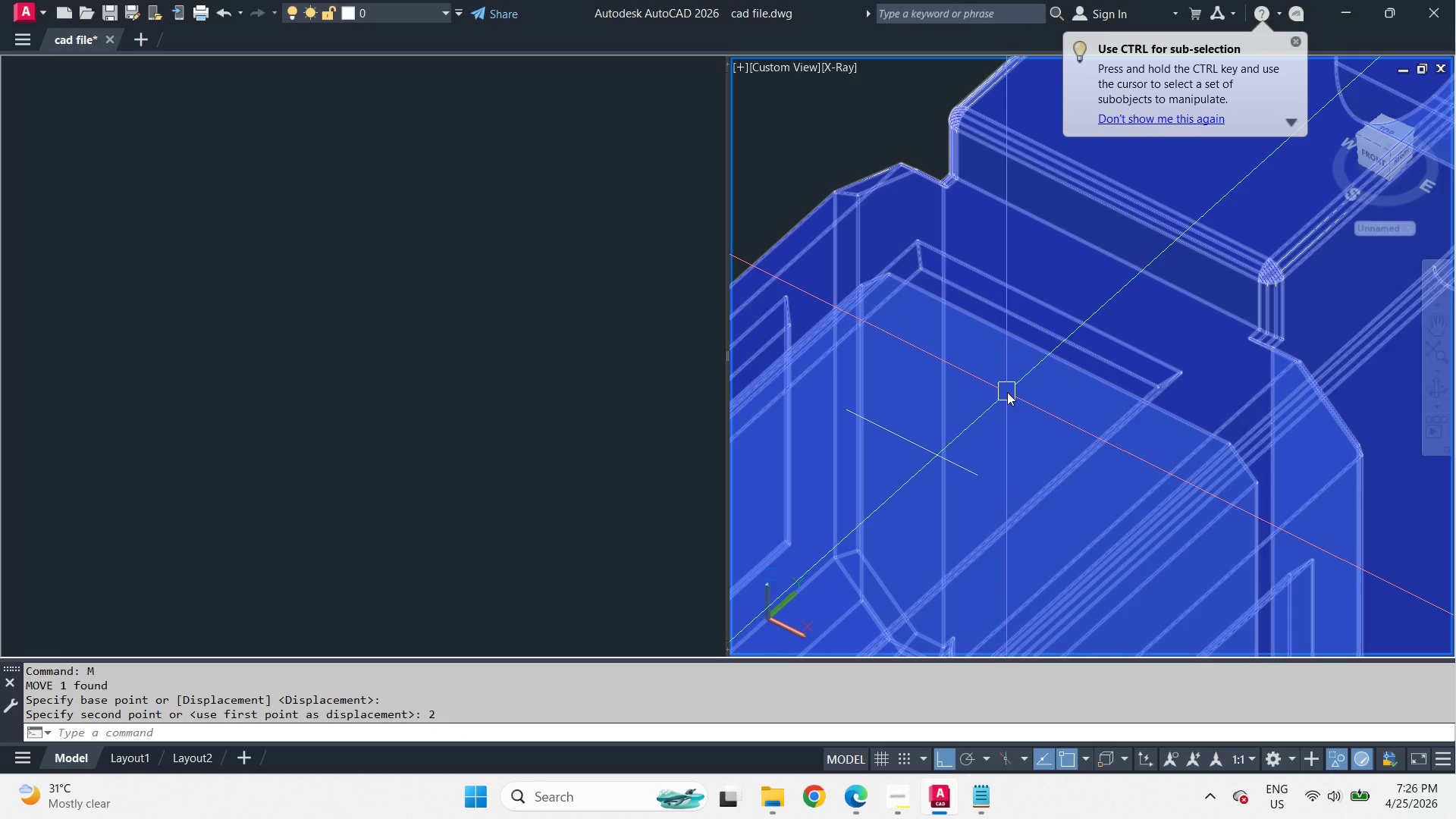 
hold_key(key=ShiftLeft, duration=5.59)
 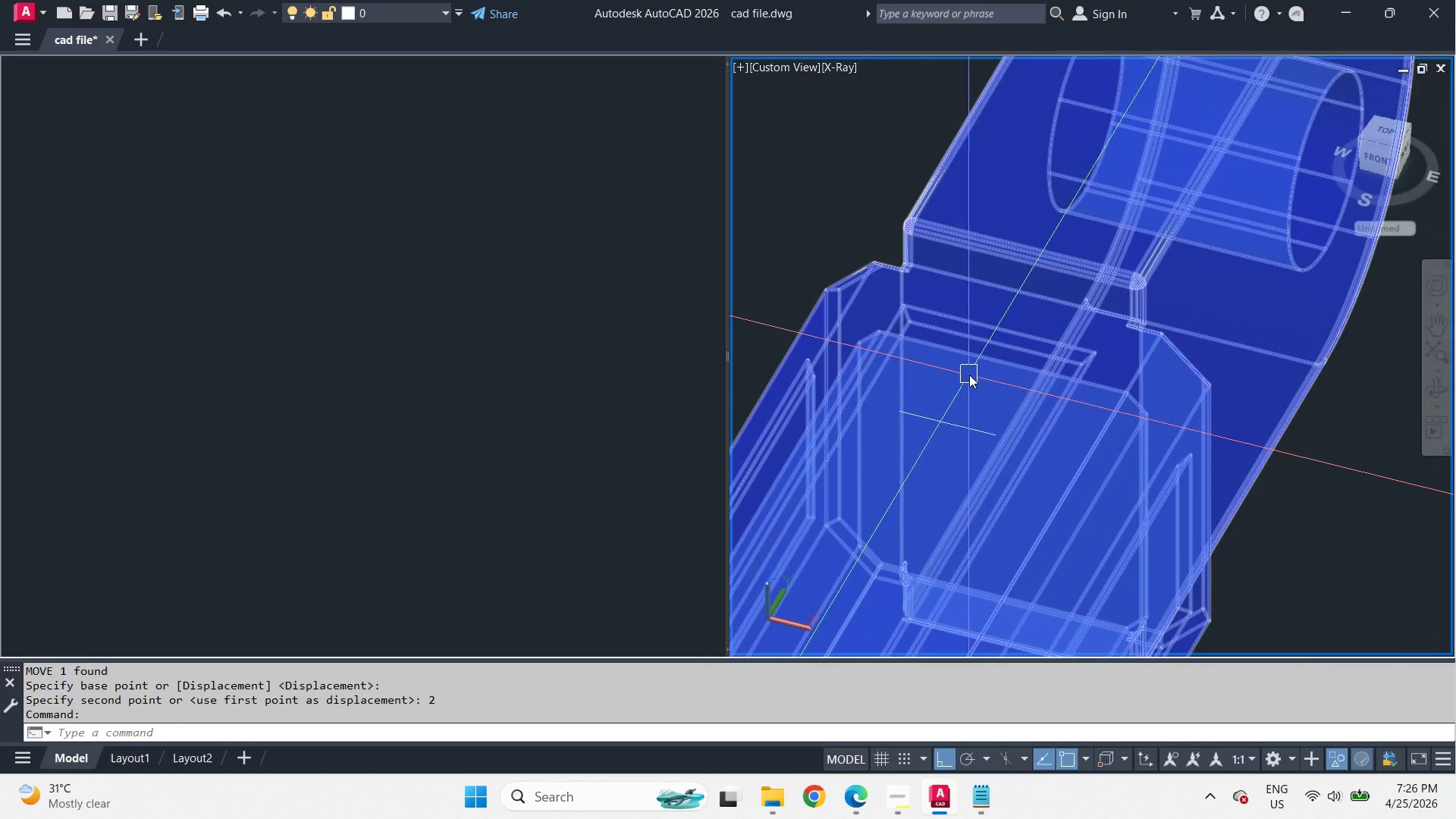 
scroll: coordinate [1007, 392], scroll_direction: down, amount: 1.0
 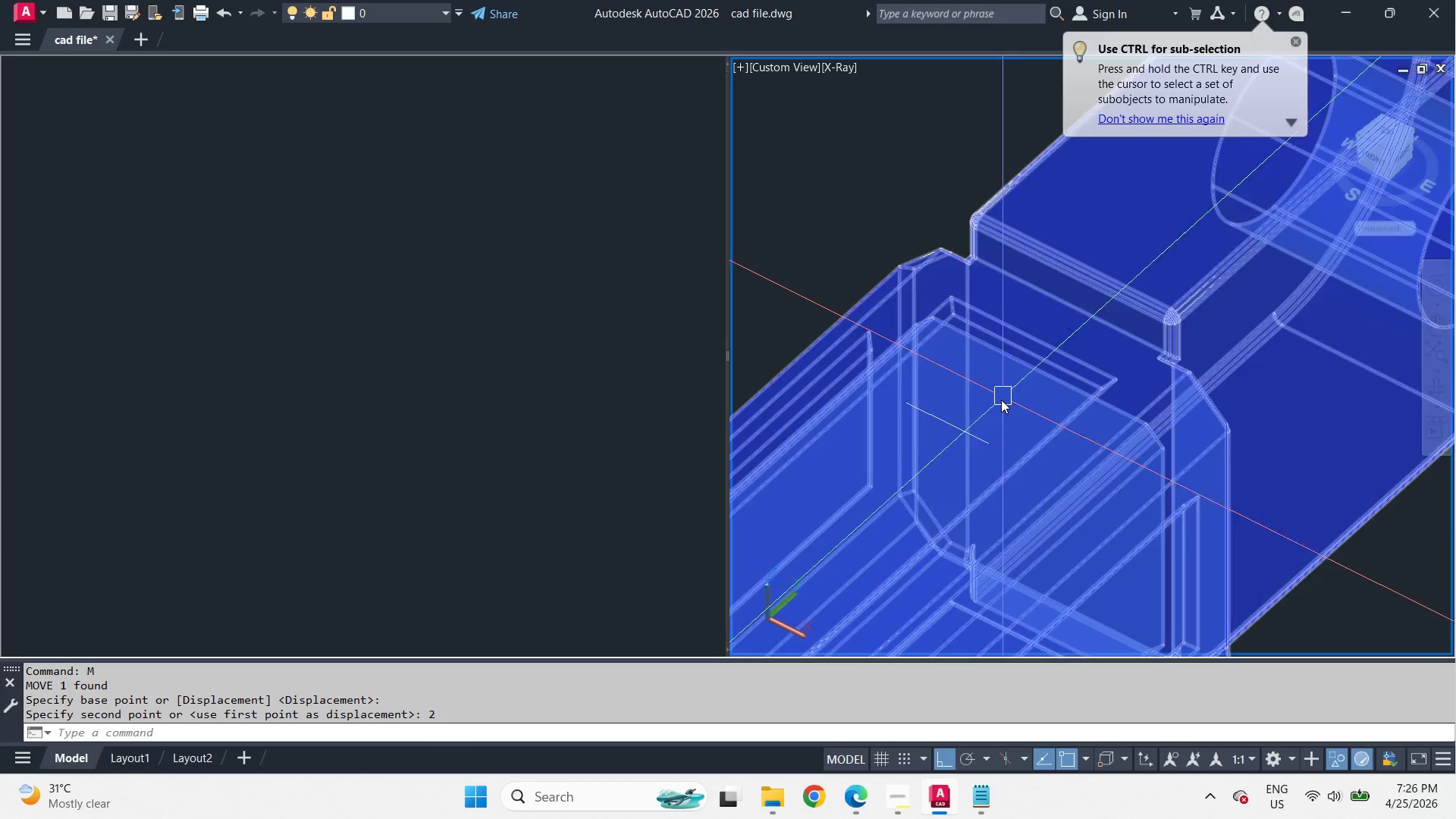 
key(Control+Z)
 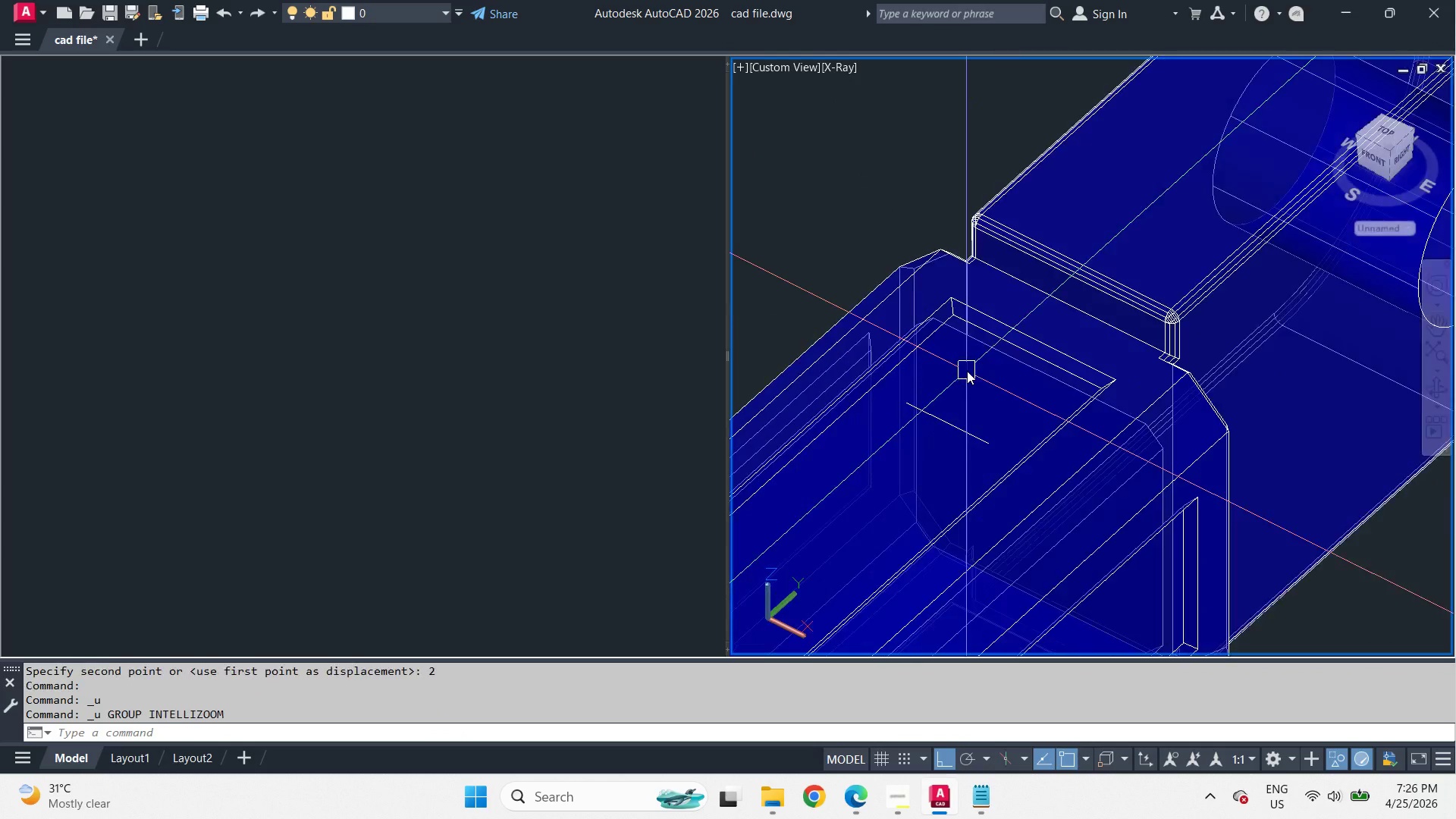 
key(Control+Z)
 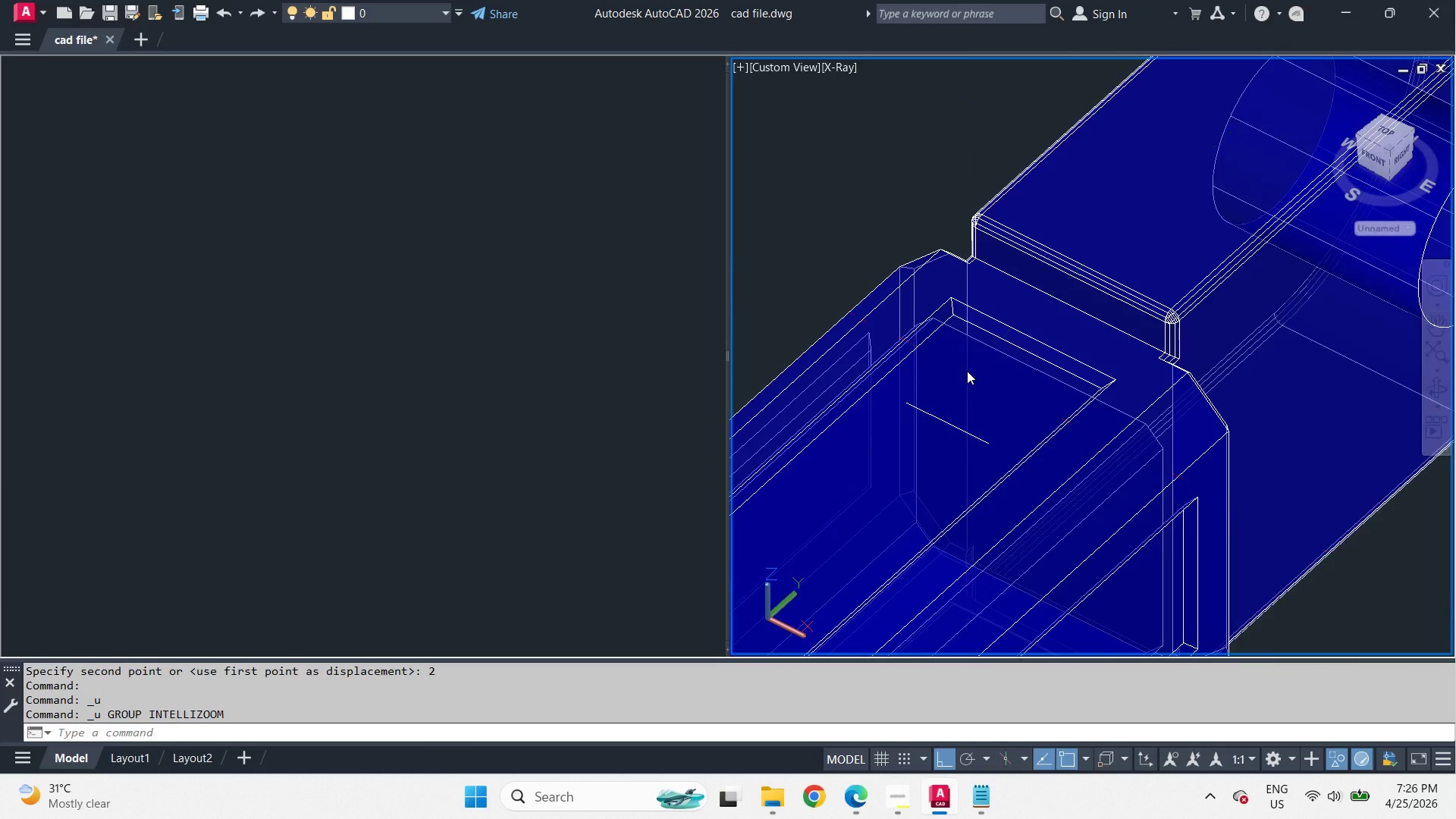 
scroll: coordinate [967, 371], scroll_direction: up, amount: 1.0
 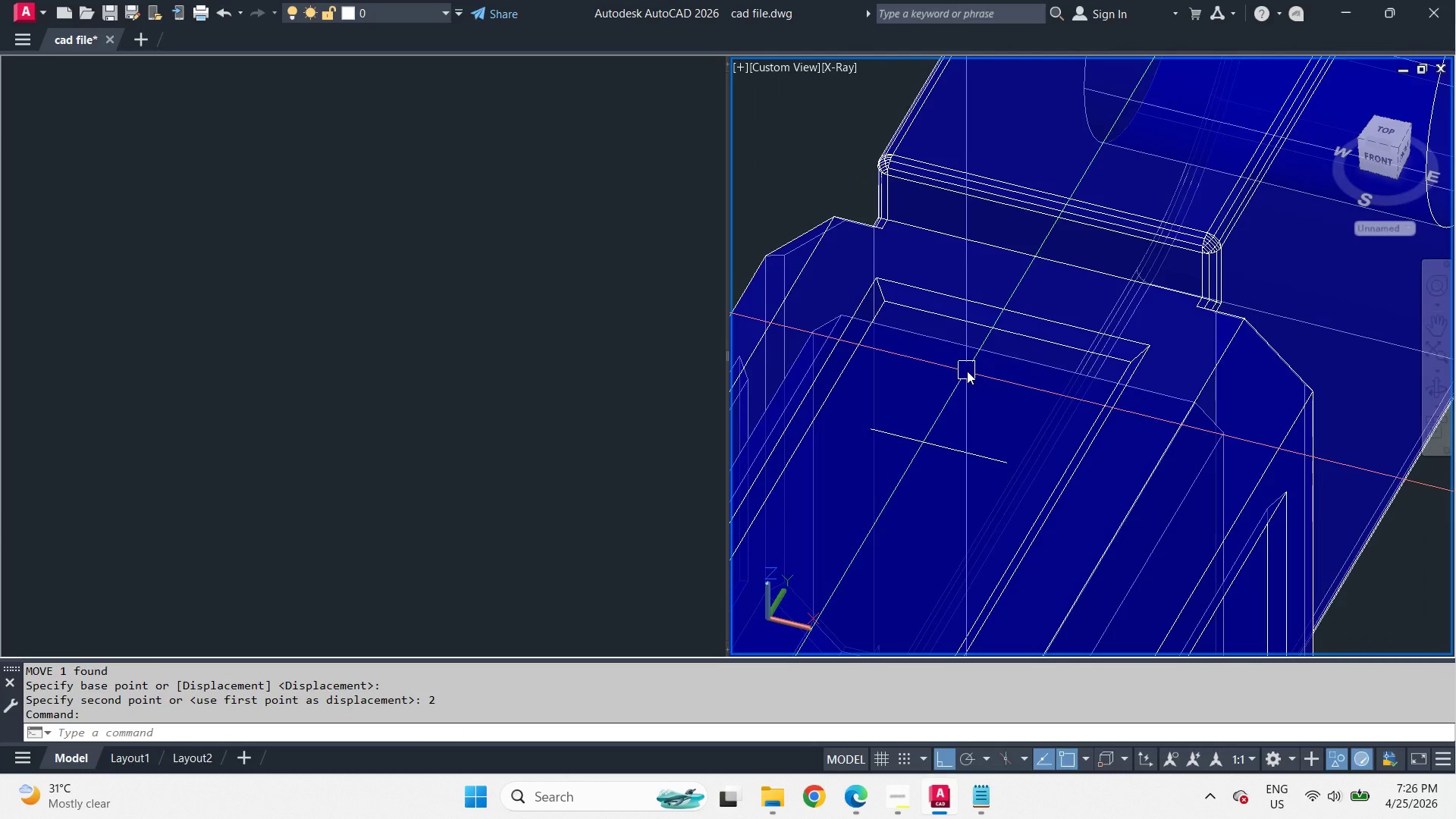 
key(Control+Z)
 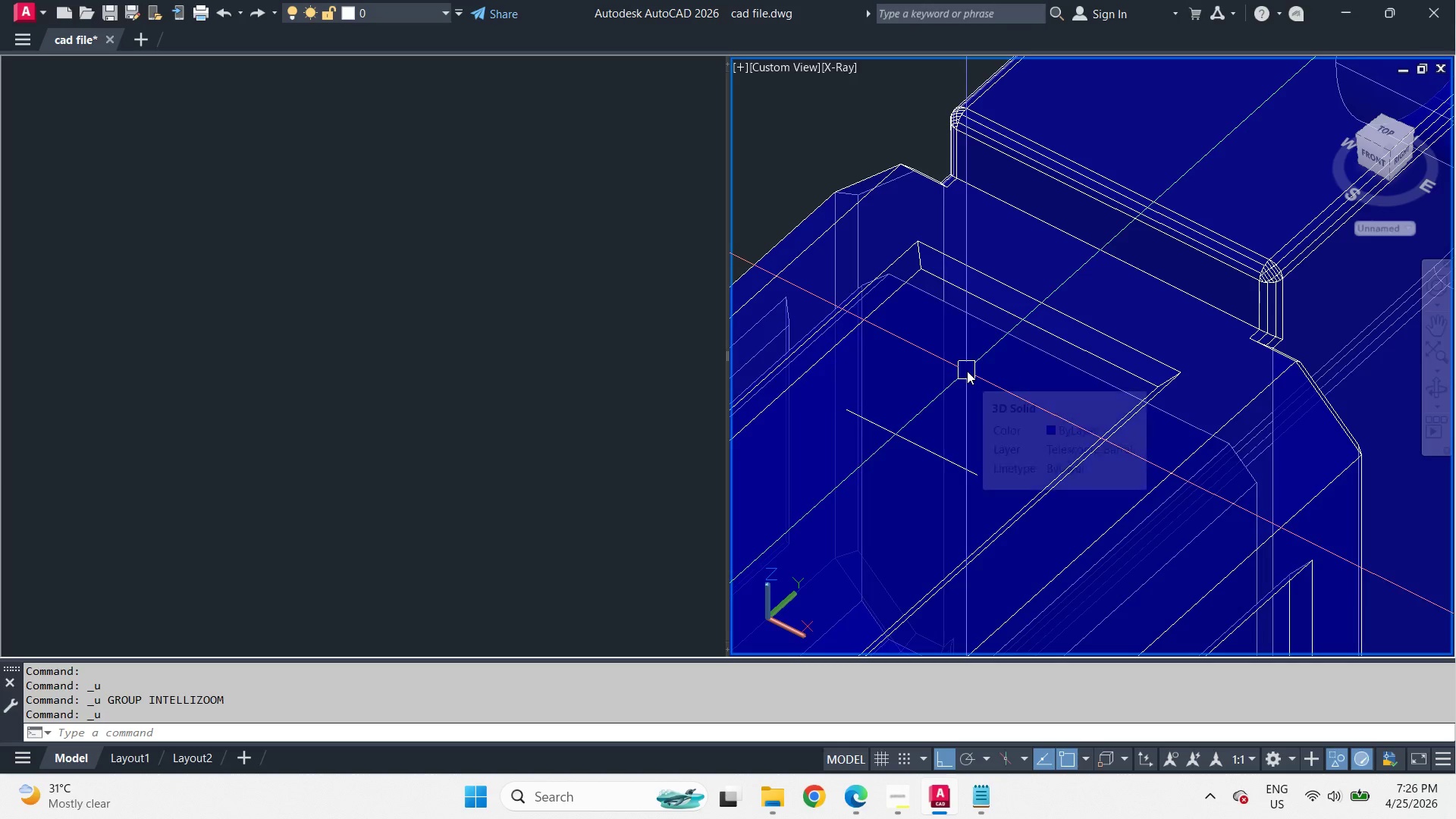 
key(Control+Z)
 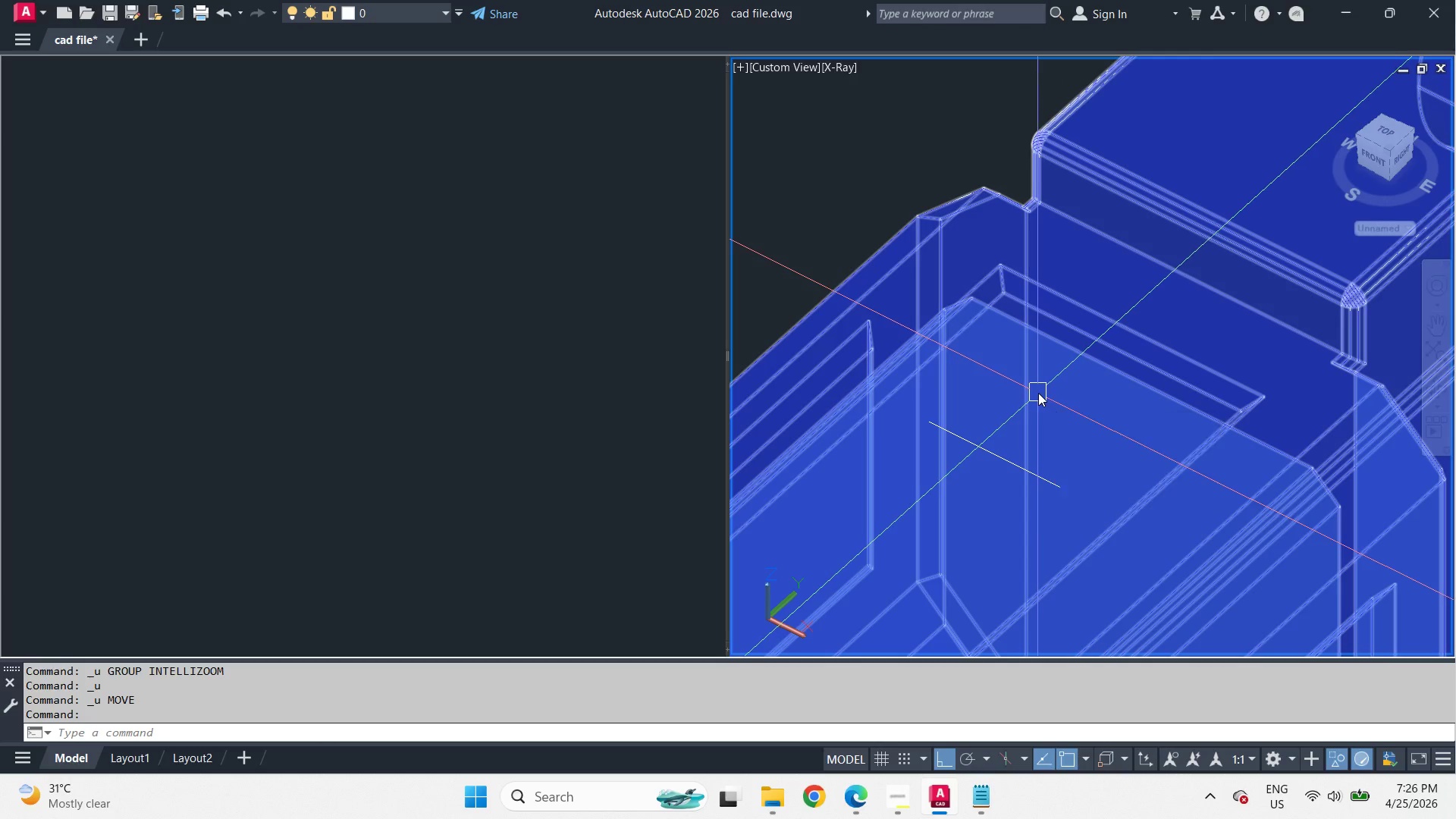 
wait(5.48)
 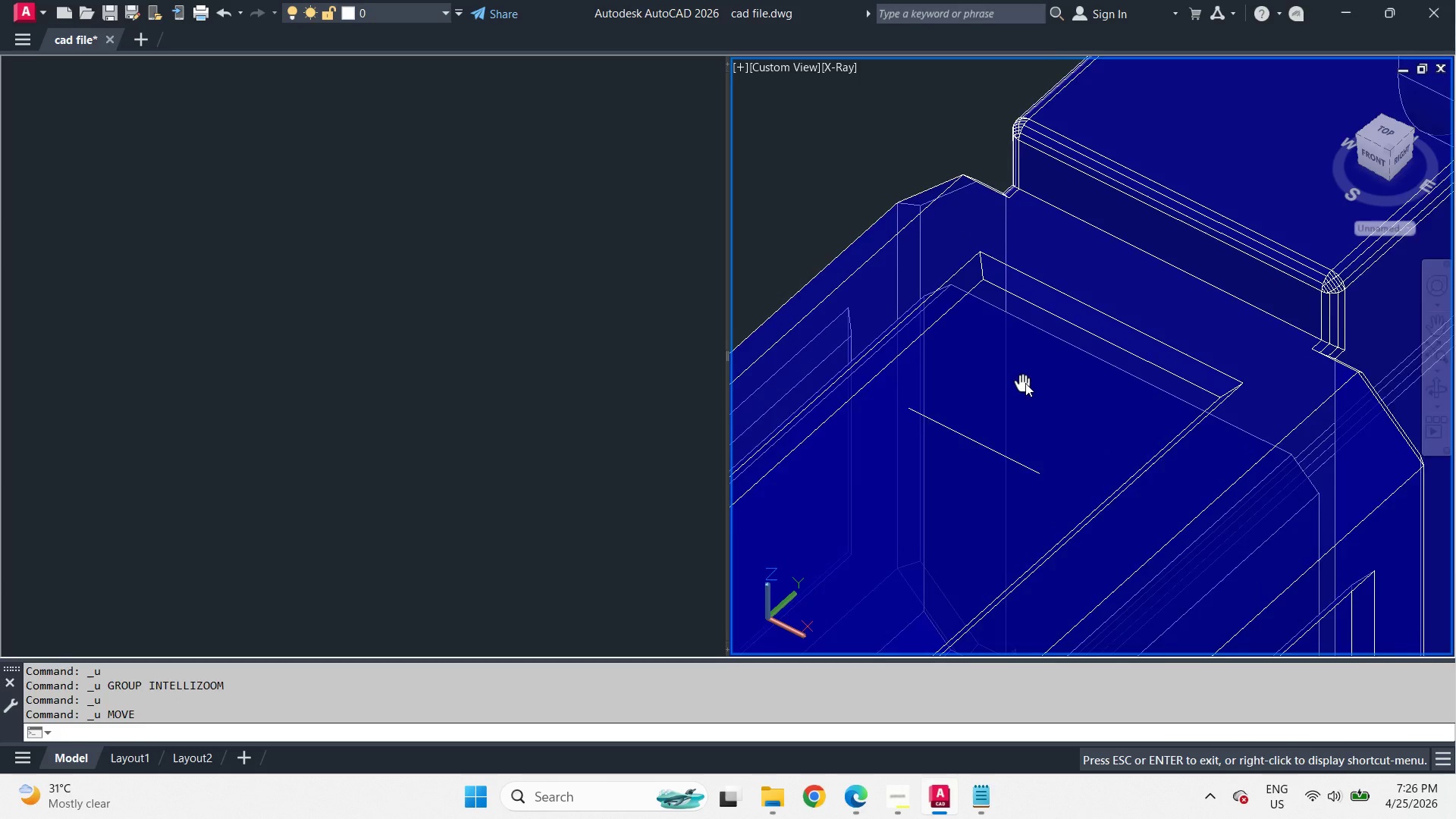 
hold_key(key=ShiftLeft, duration=3.38)
 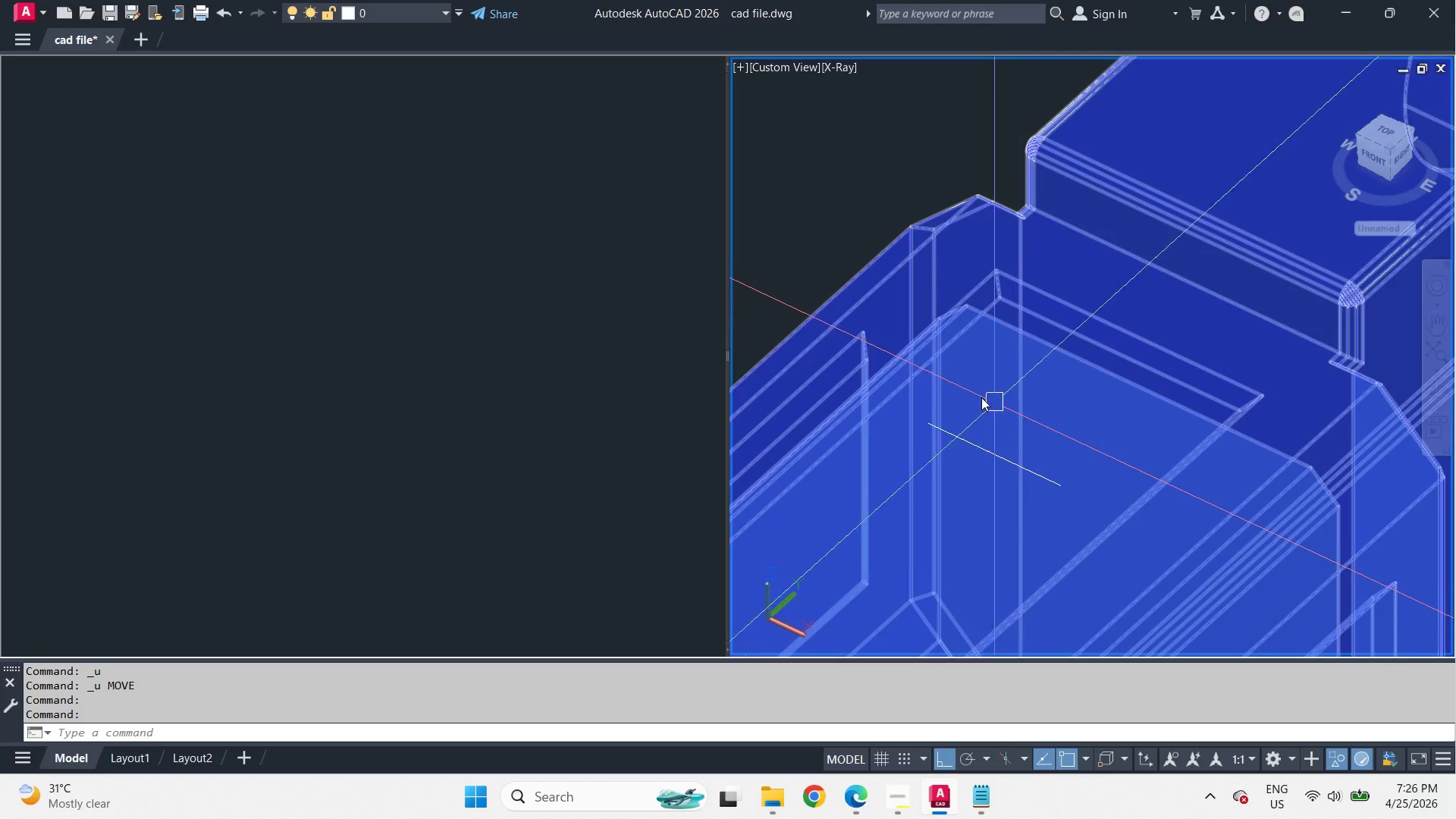 
wait(5.28)
 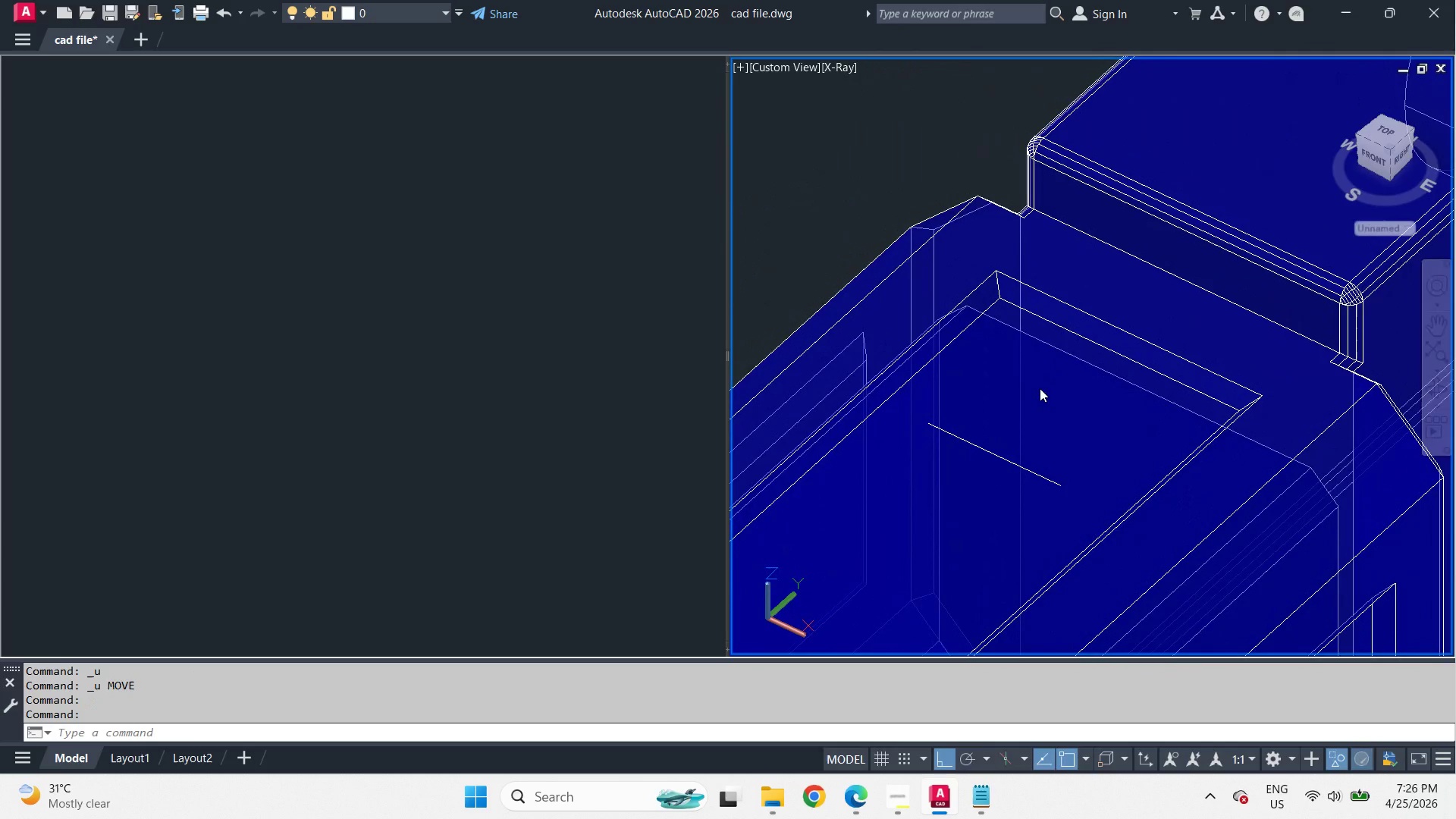 
hold_key(key=ShiftLeft, duration=2.03)
 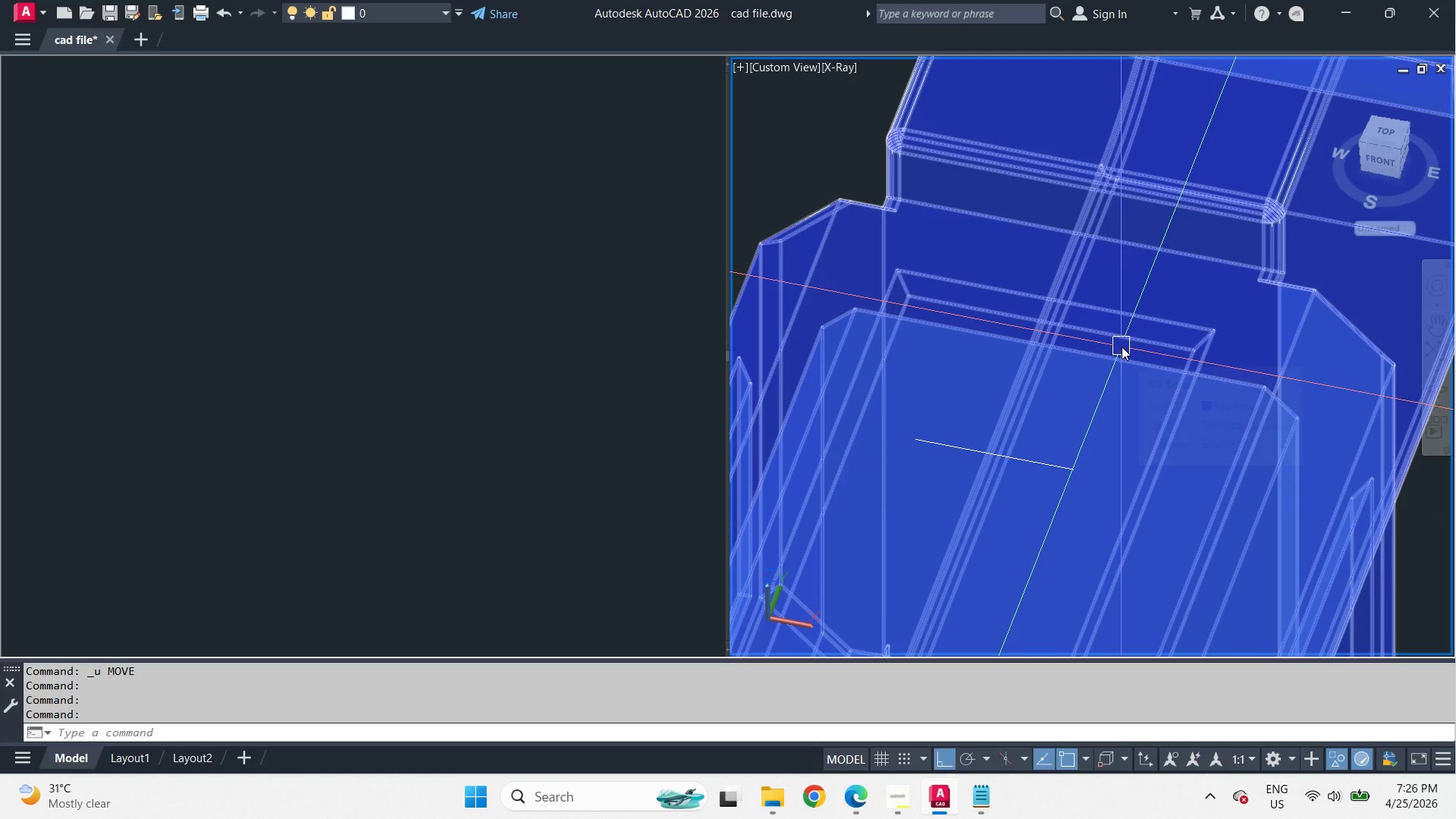 
wait(5.45)
 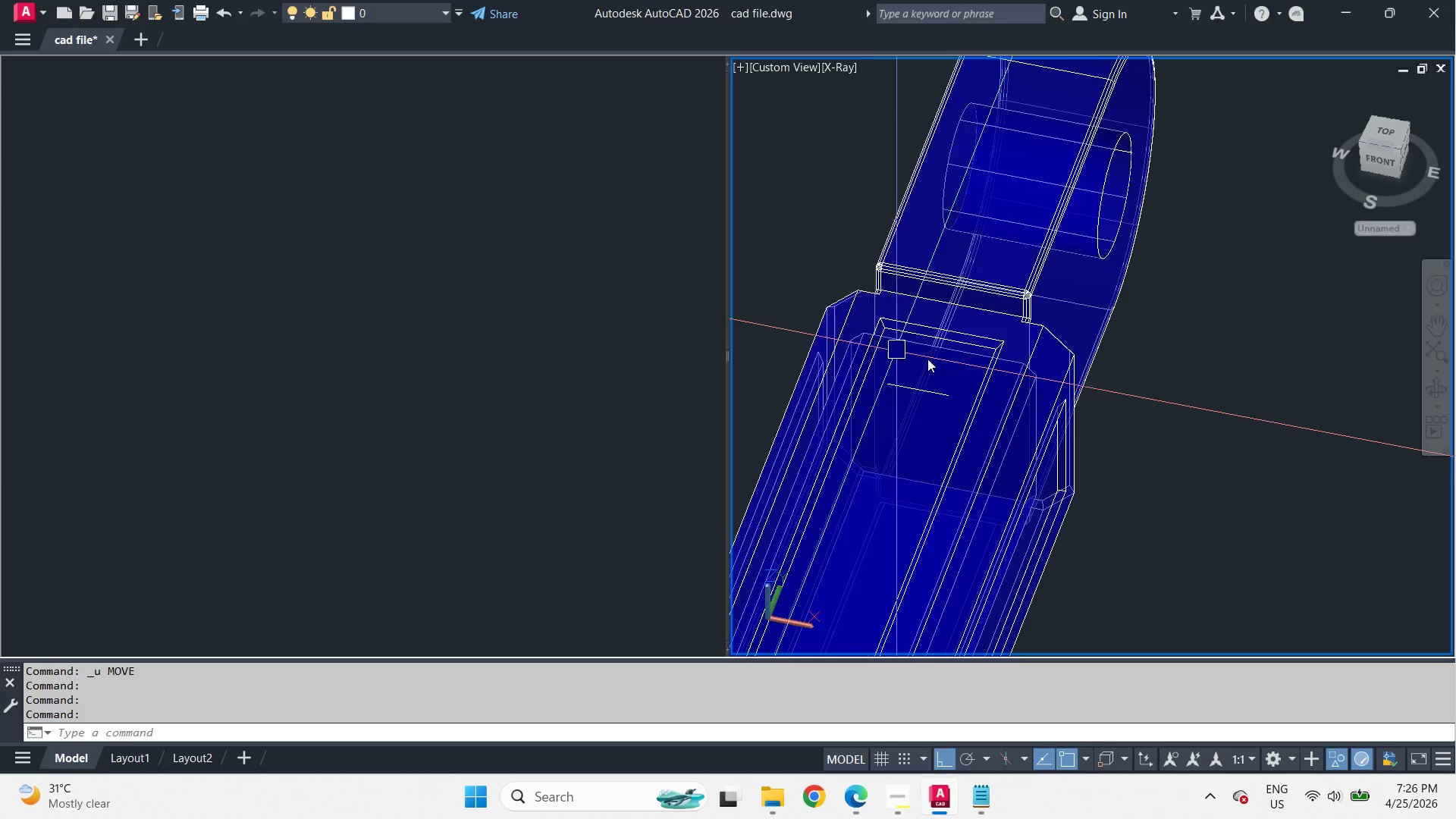 
hold_key(key=ShiftLeft, duration=1.31)
 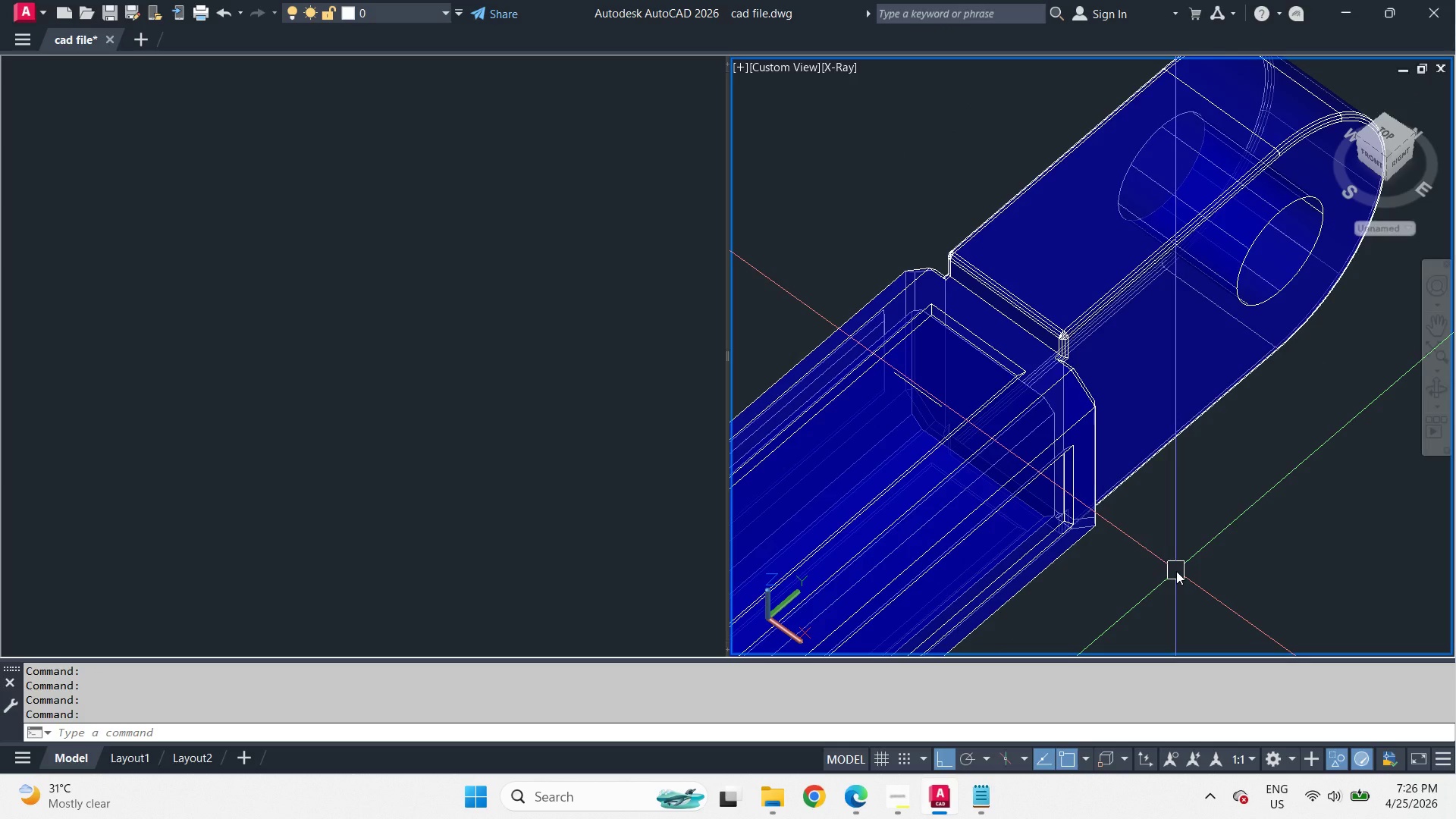 
scroll: coordinate [869, 349], scroll_direction: down, amount: 2.0
 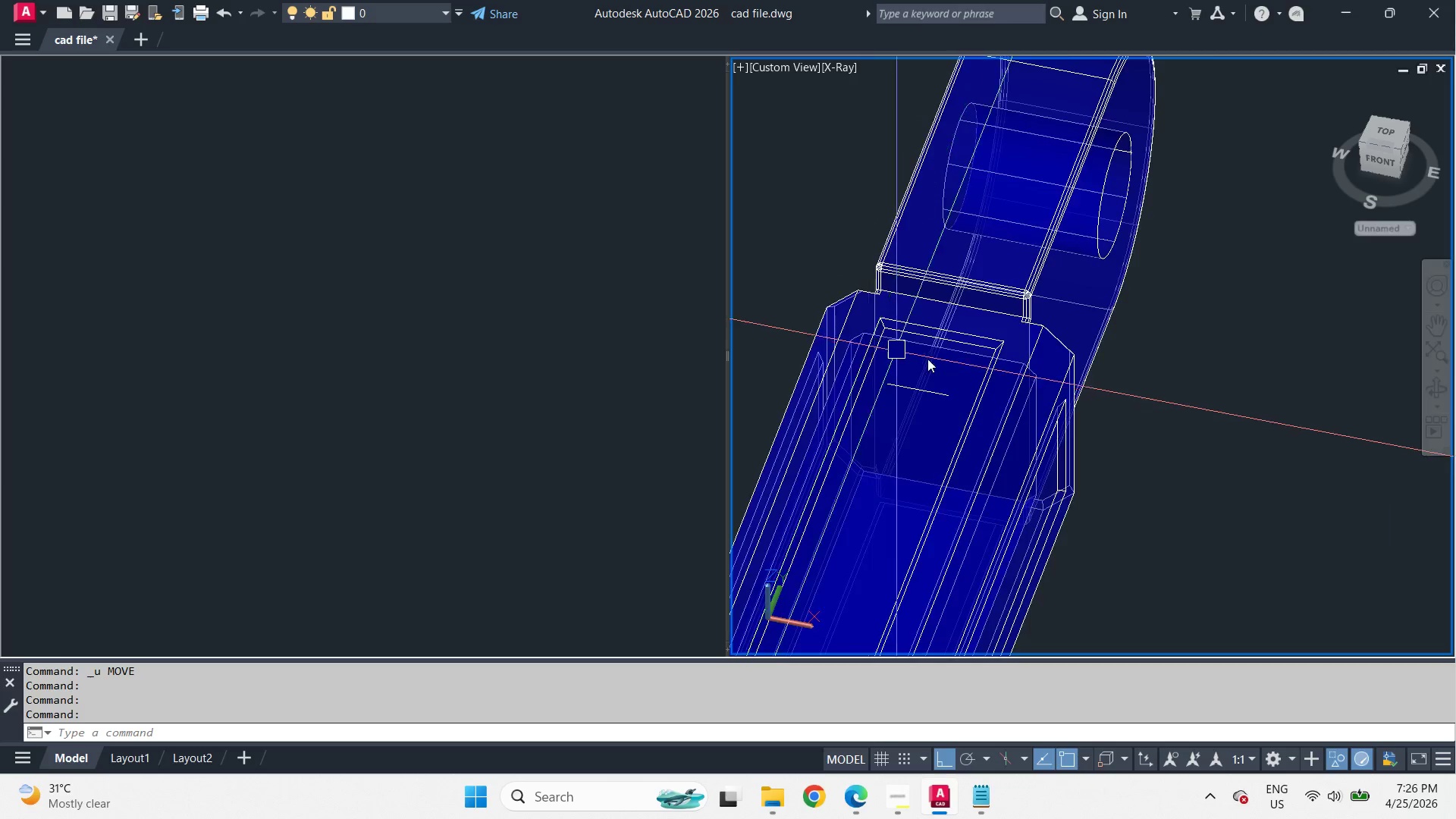 
wait(7.72)
 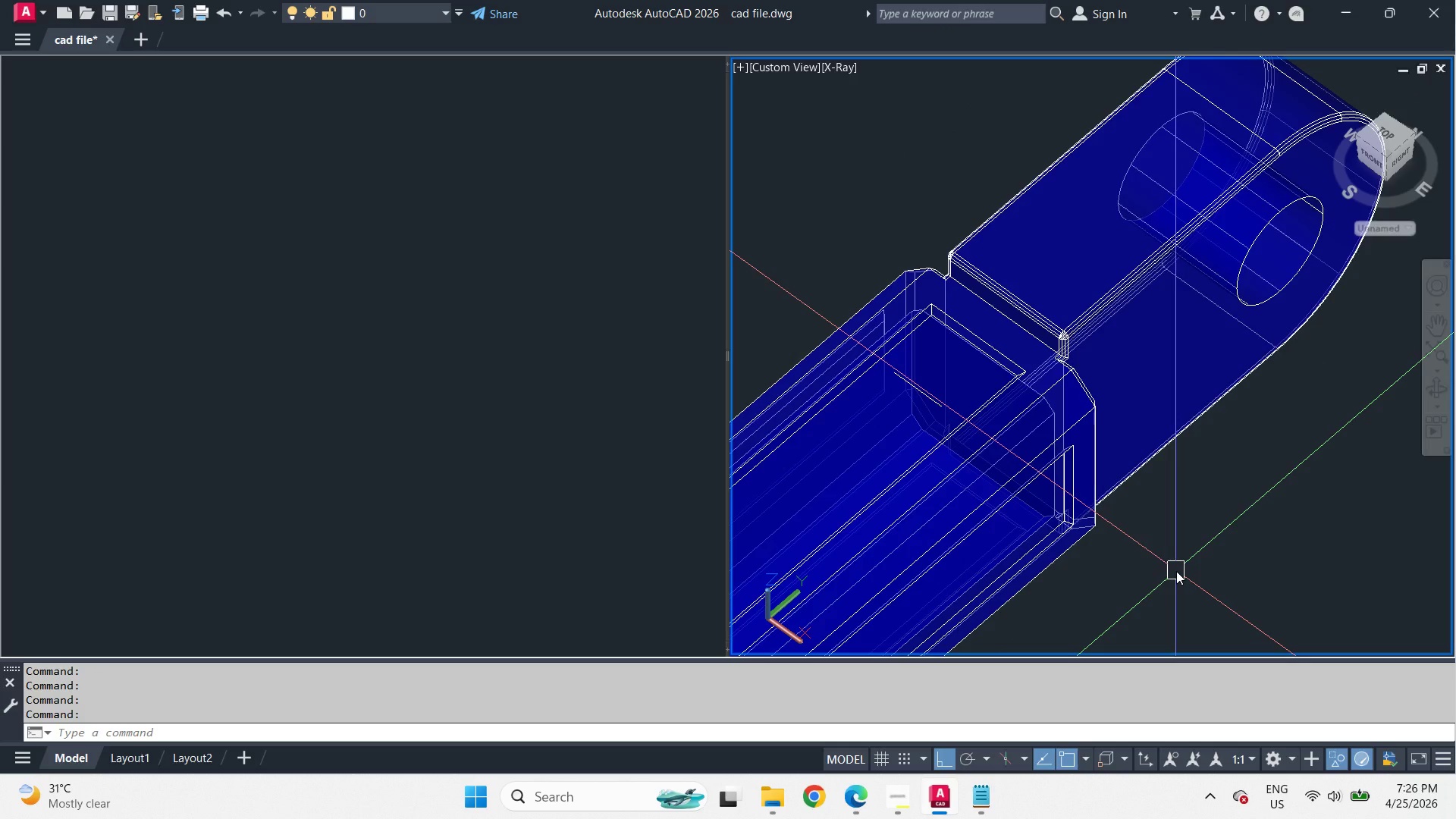 
left_click([918, 388])
 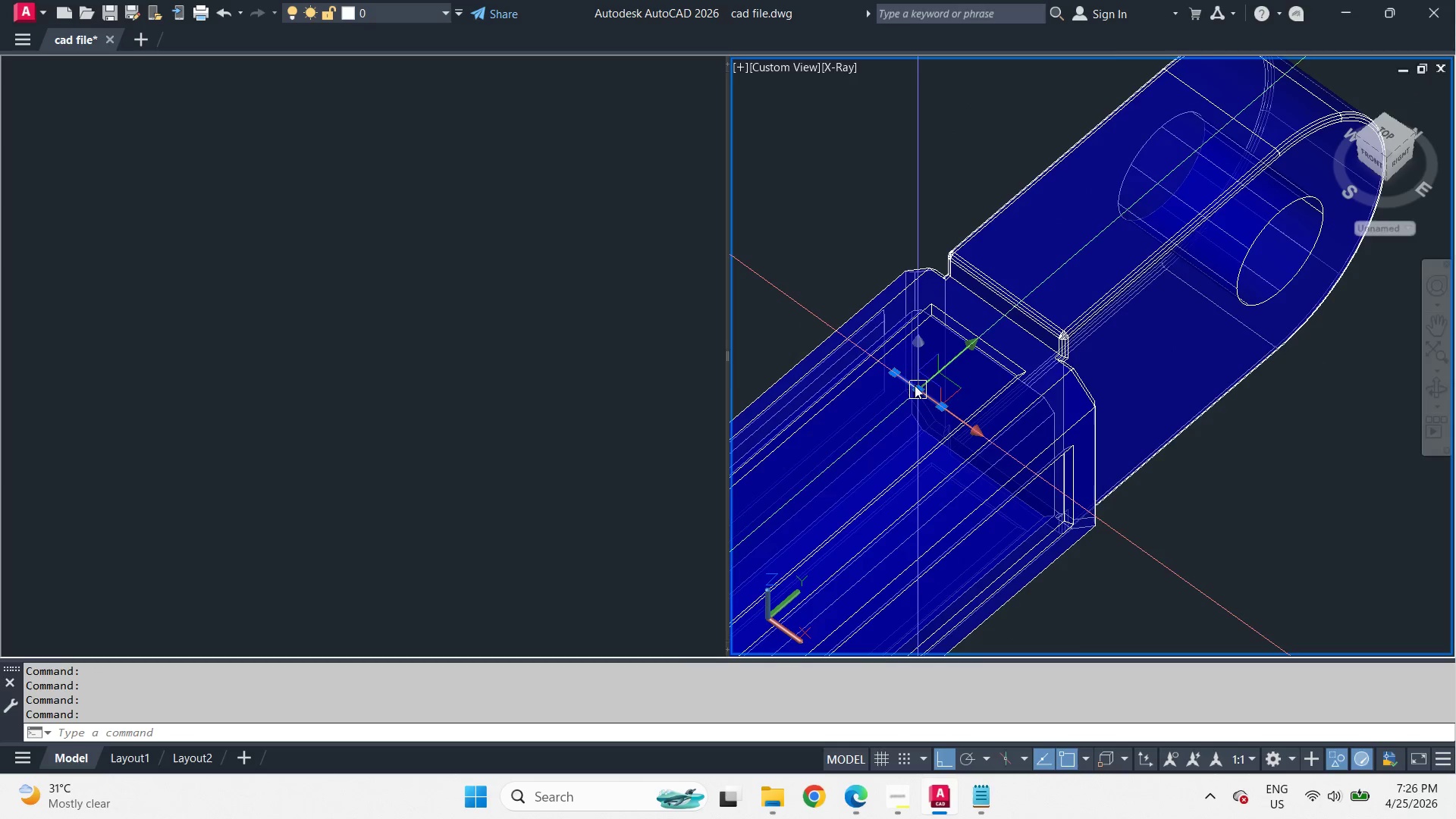 
key(E)
 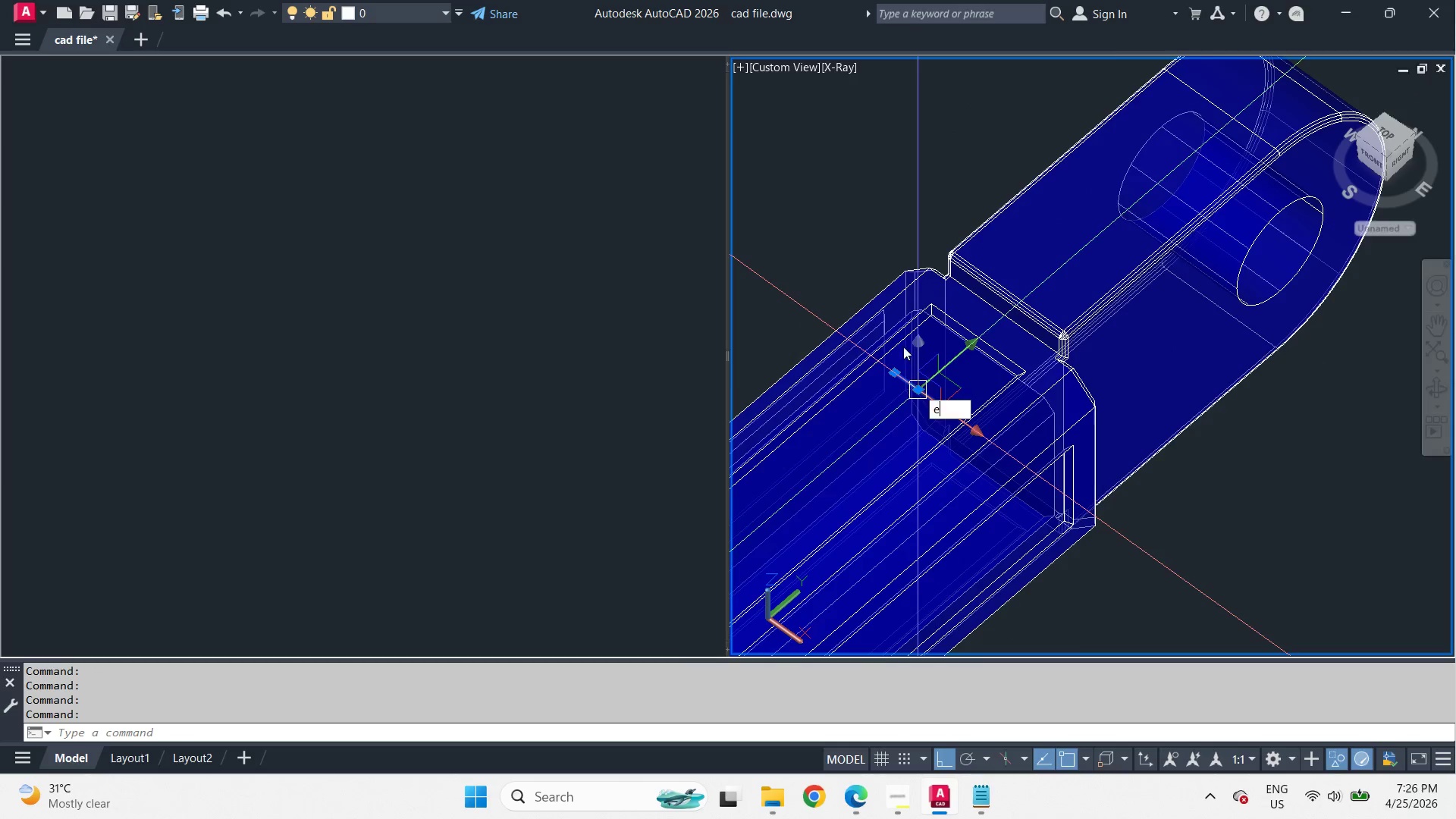 
key(Space)
 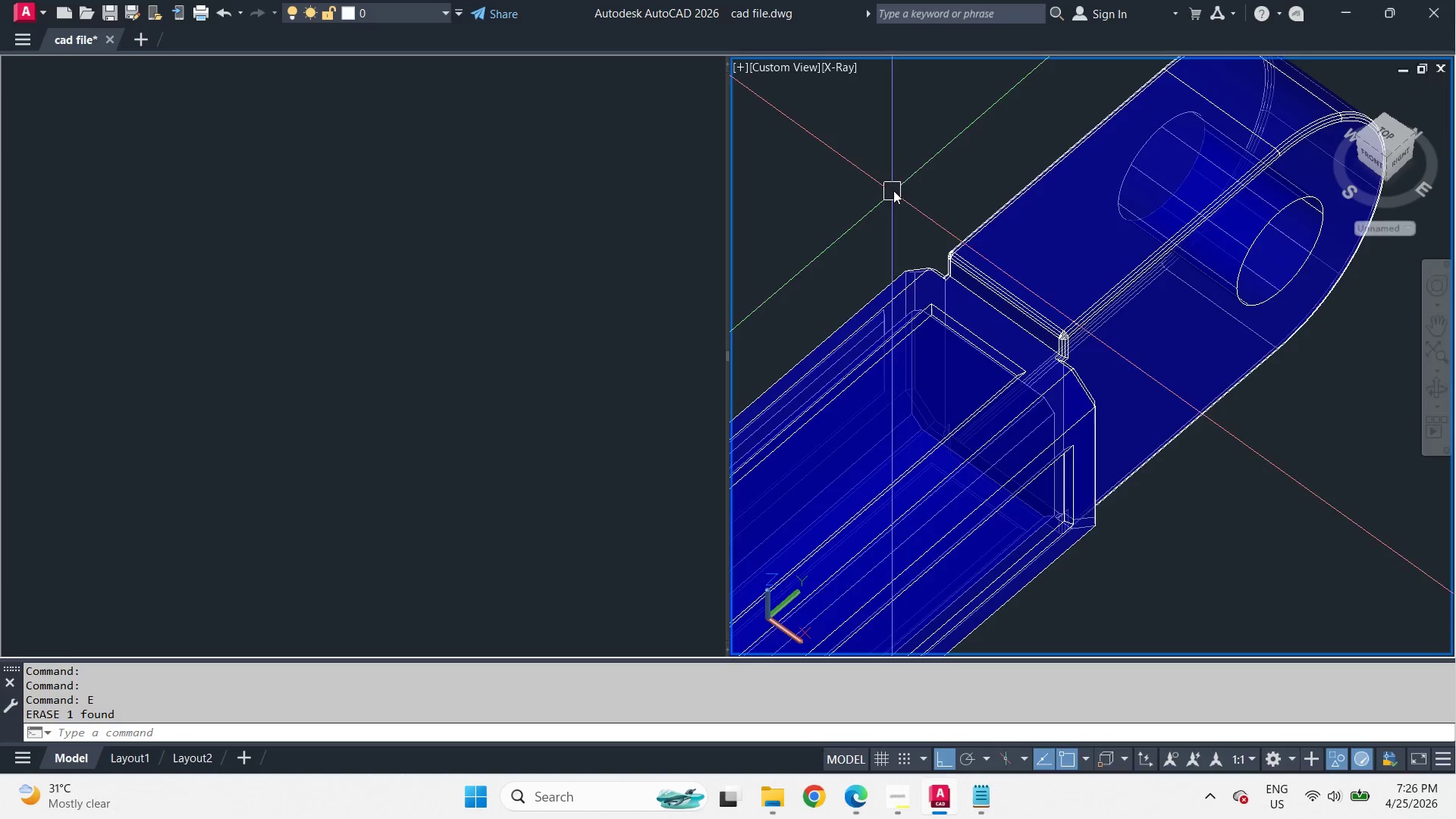 
hold_key(key=ShiftLeft, duration=0.83)
 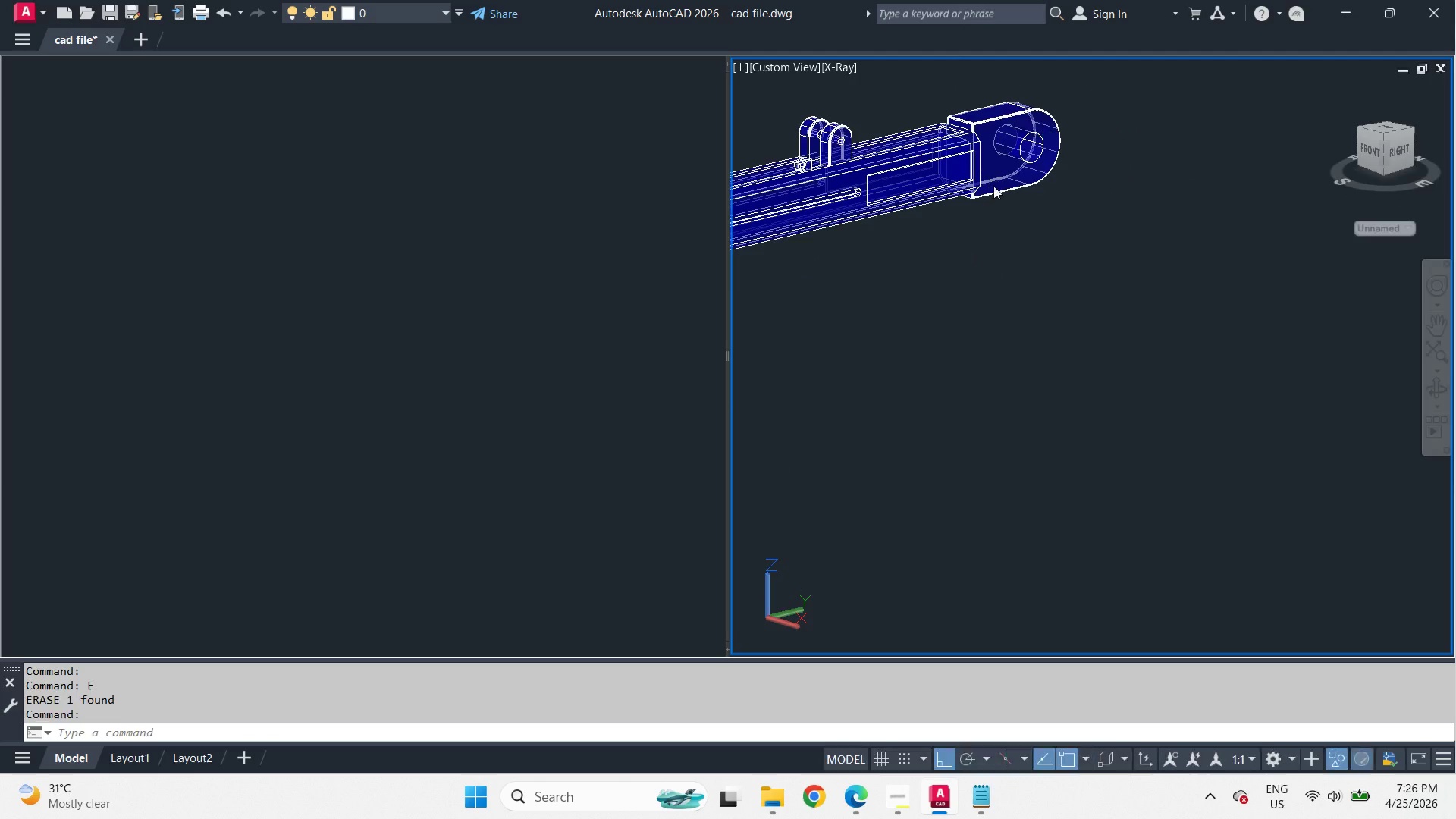 
right_click([993, 186])
 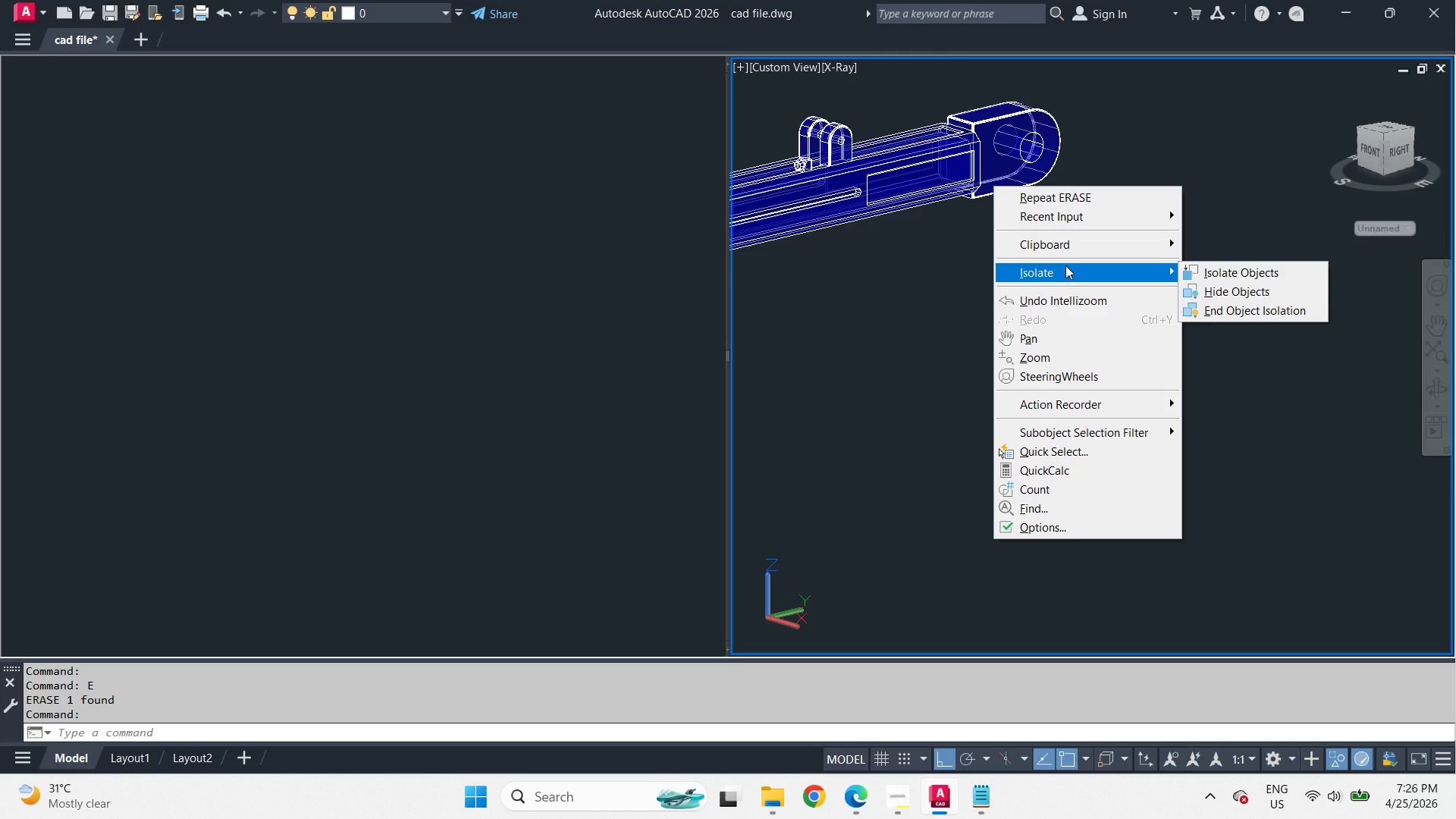 
scroll: coordinate [963, 142], scroll_direction: down, amount: 3.0
 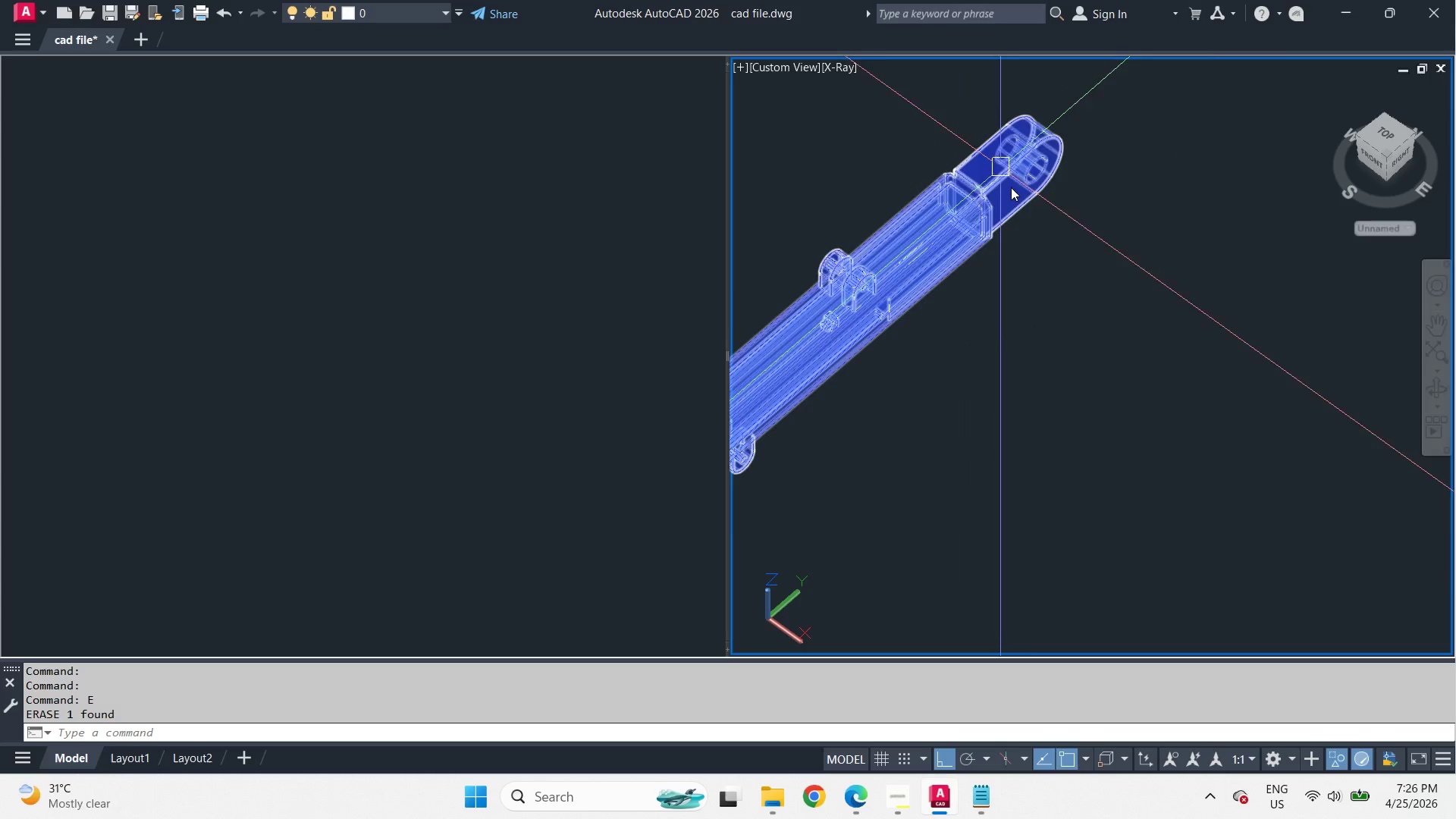 
left_click([1213, 309])
 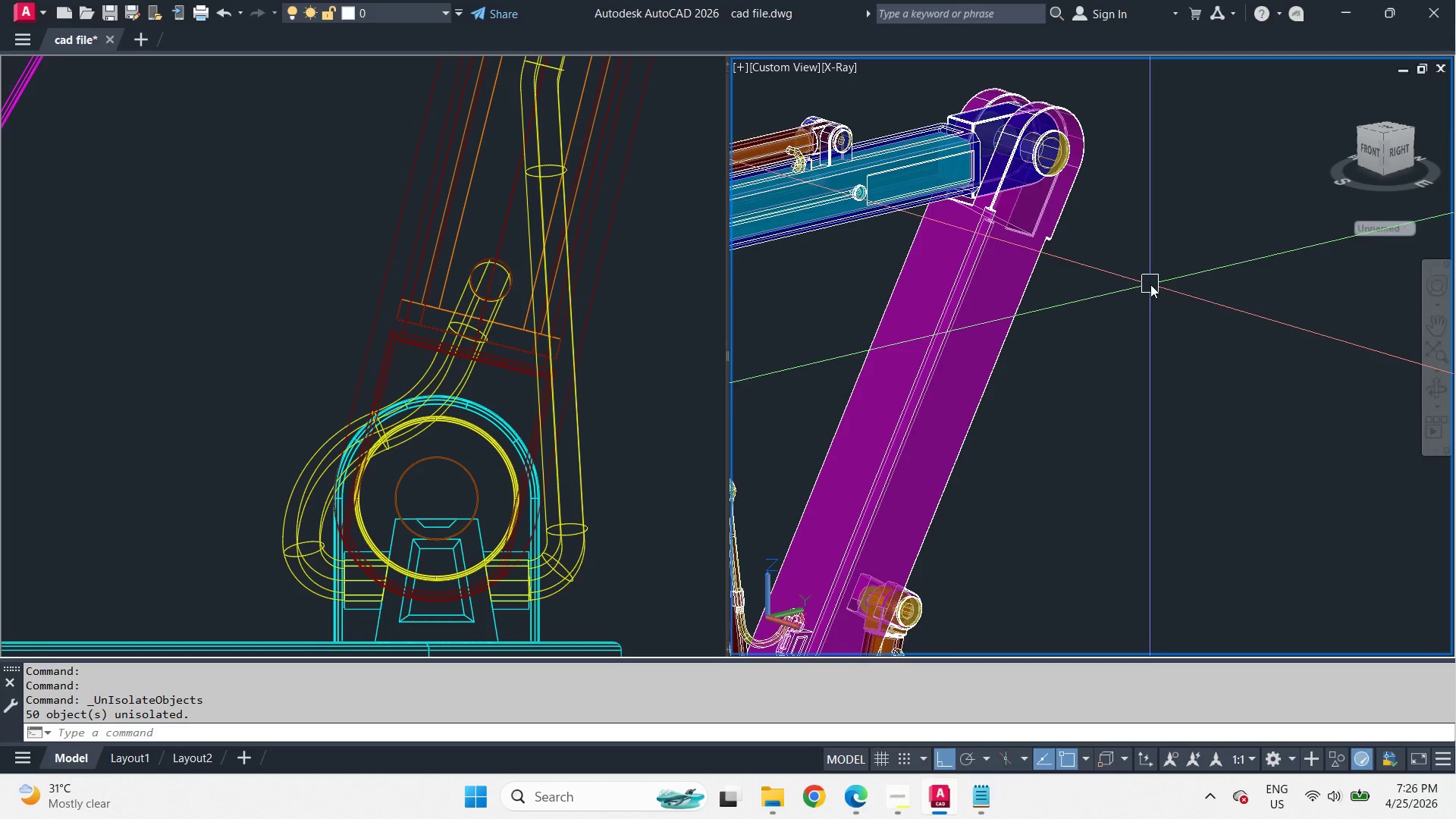 
type(re )
key(Escape)
 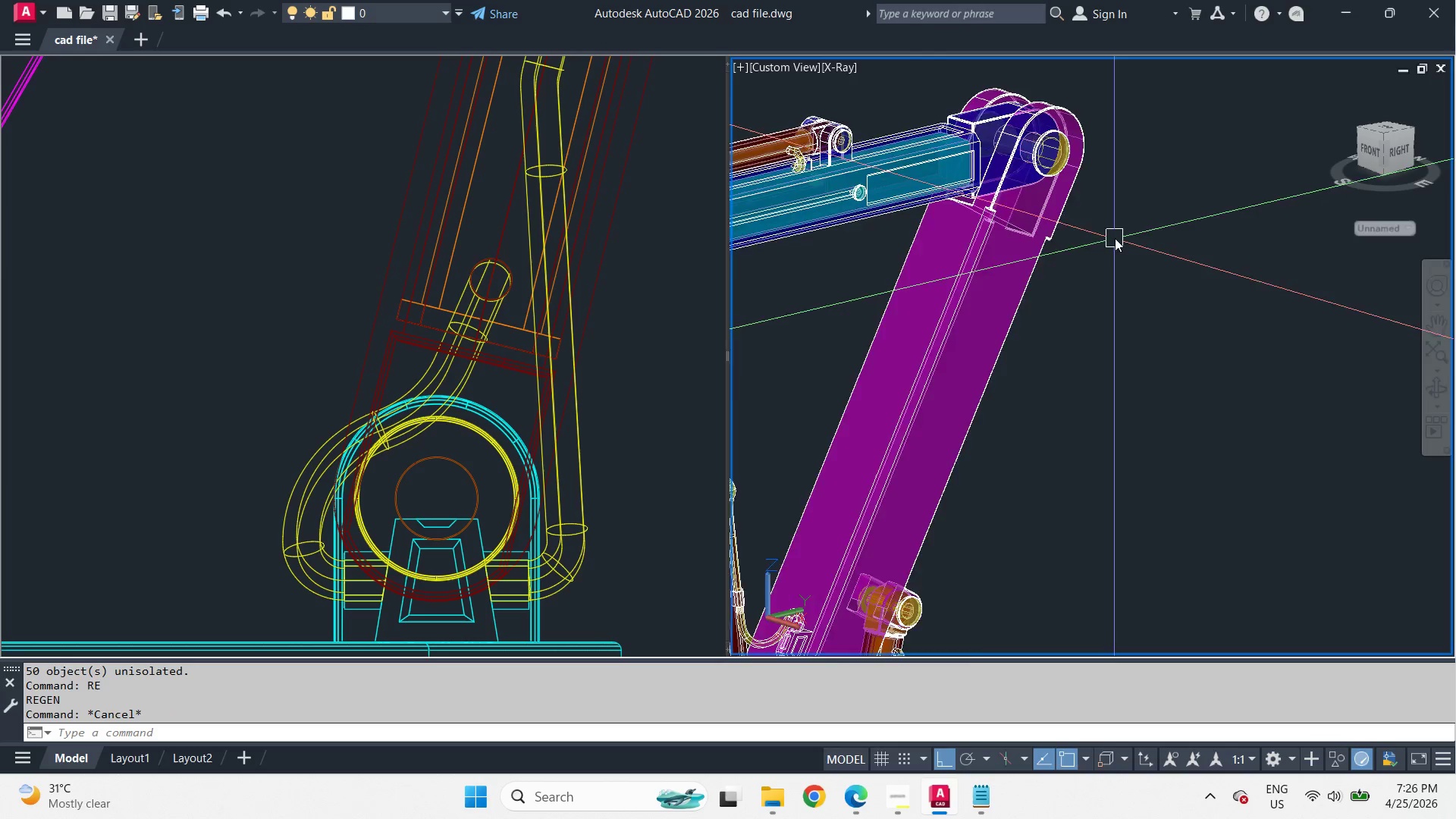 
hold_key(key=ShiftLeft, duration=0.62)
 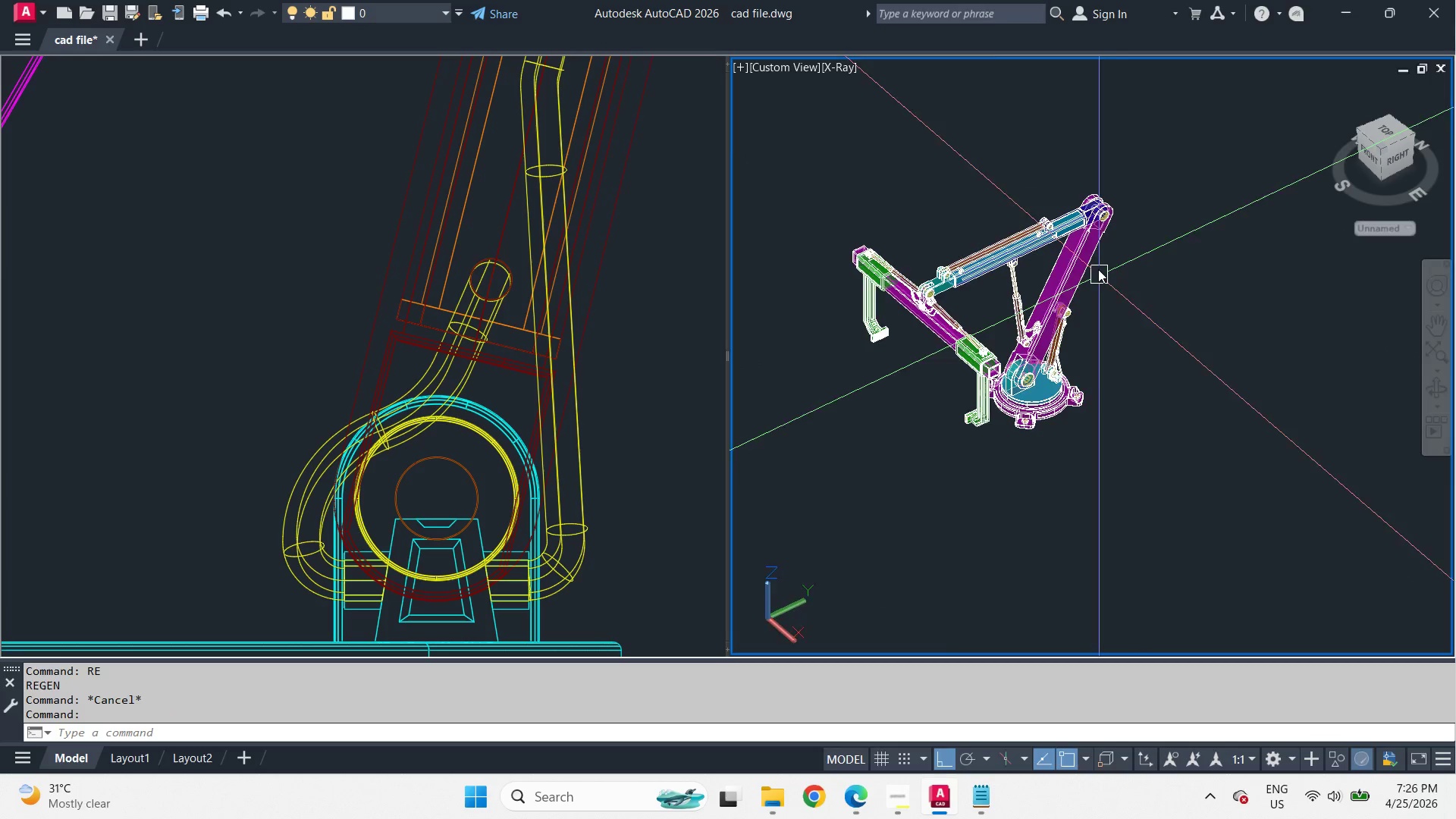 
scroll: coordinate [1115, 234], scroll_direction: down, amount: 4.0
 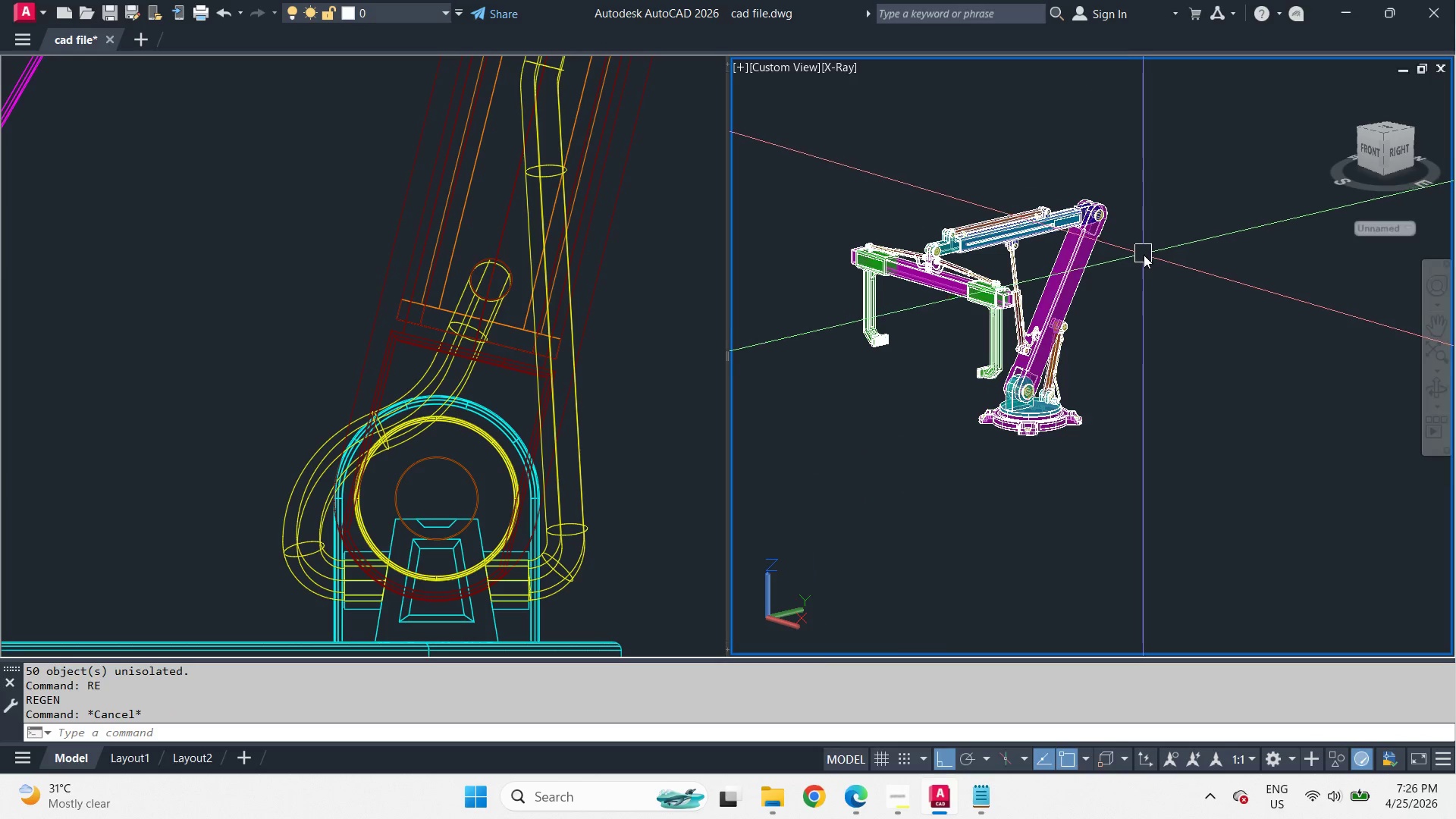 
left_click([1094, 262])
 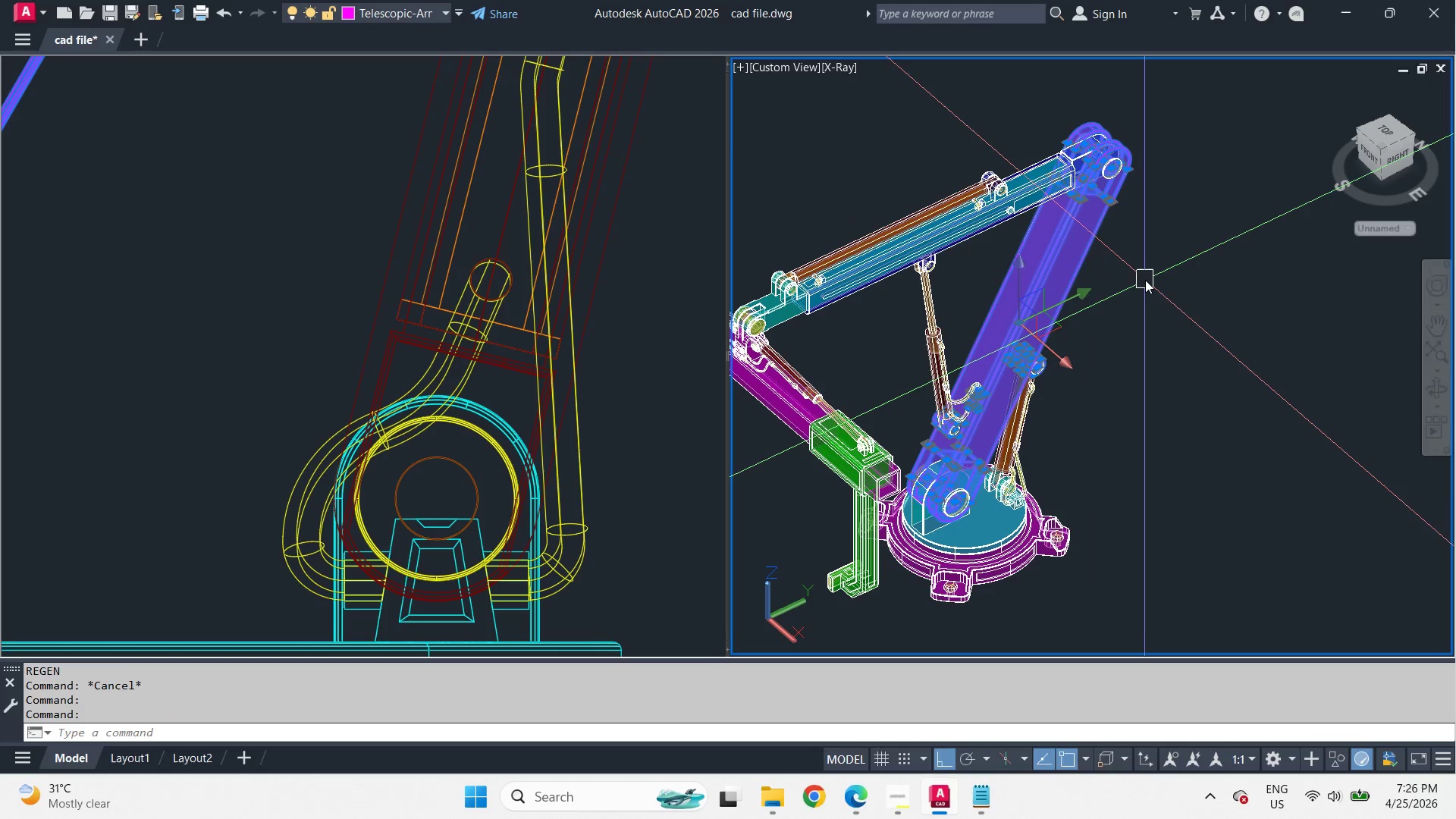 
key(C)
 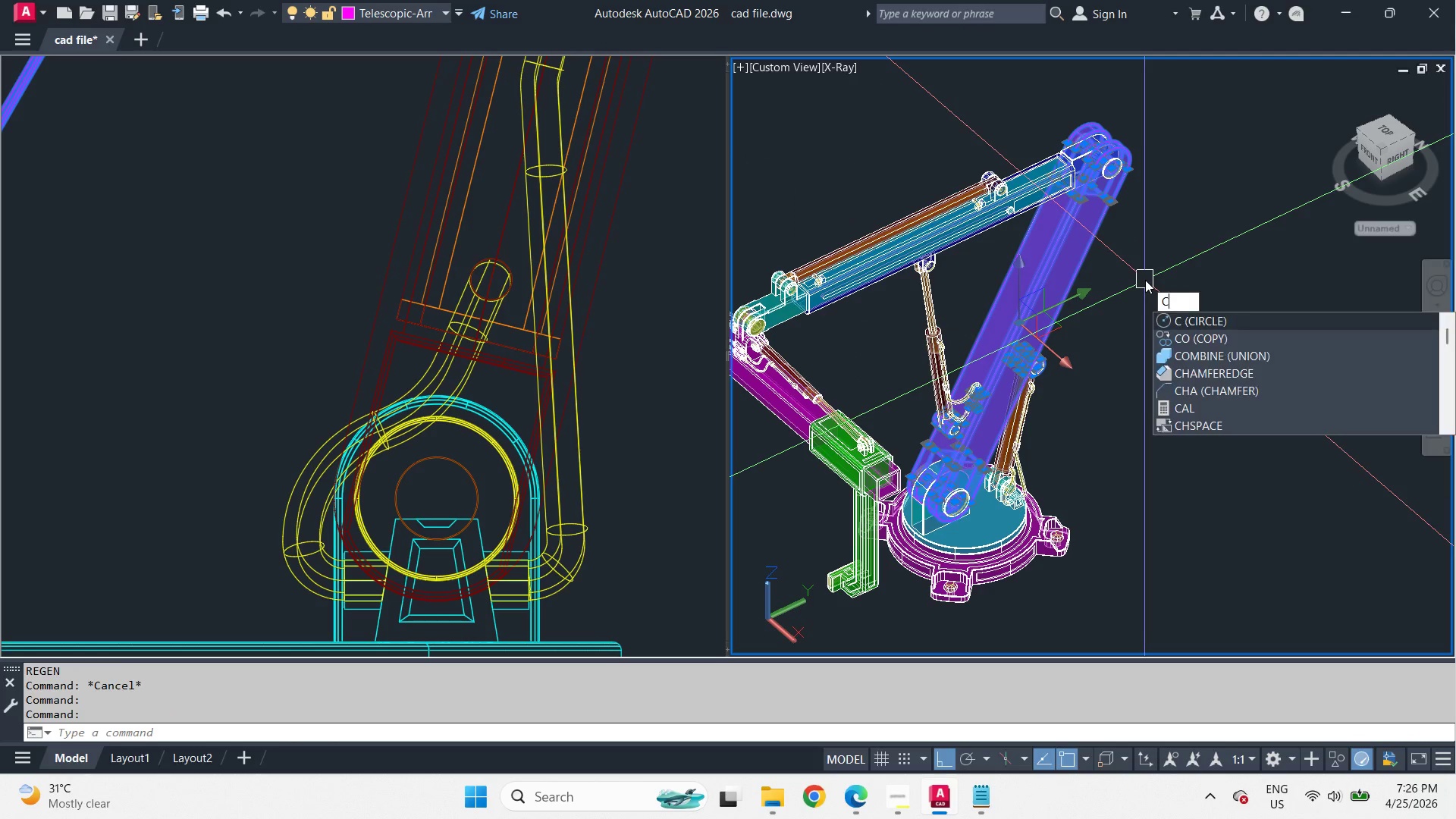 
scroll: coordinate [1097, 262], scroll_direction: up, amount: 2.0
 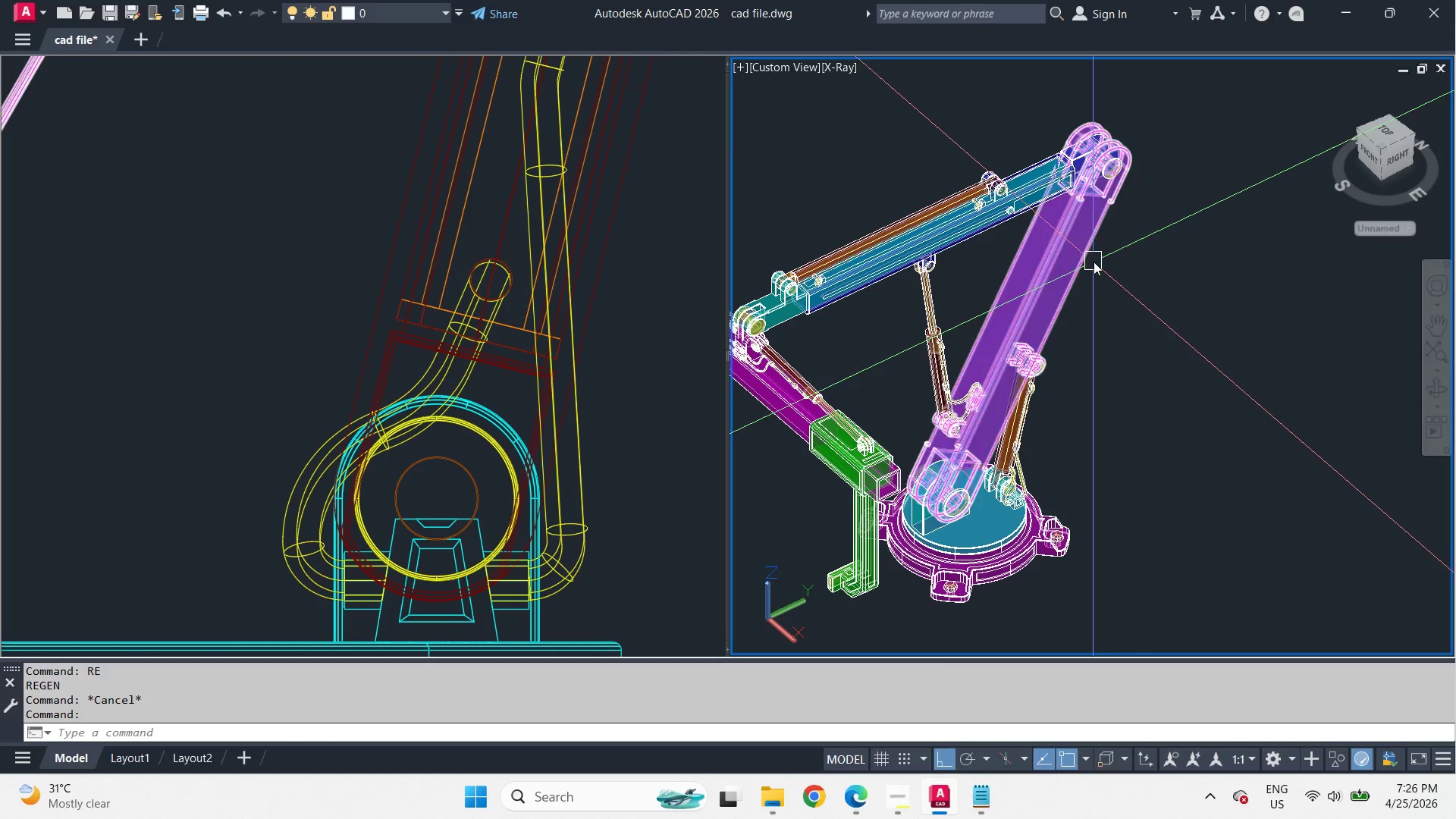 
key(O)
 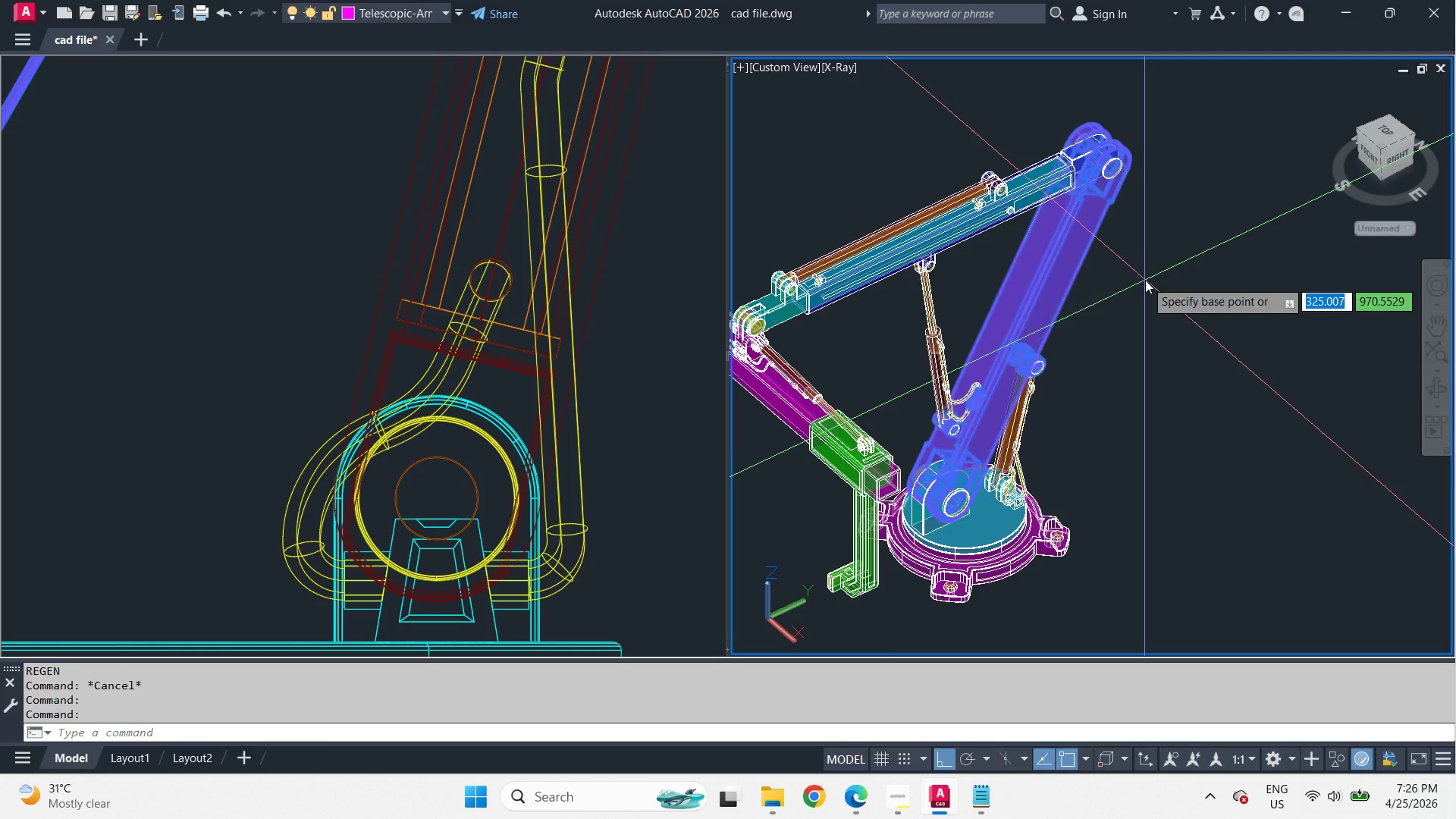 
key(Space)
 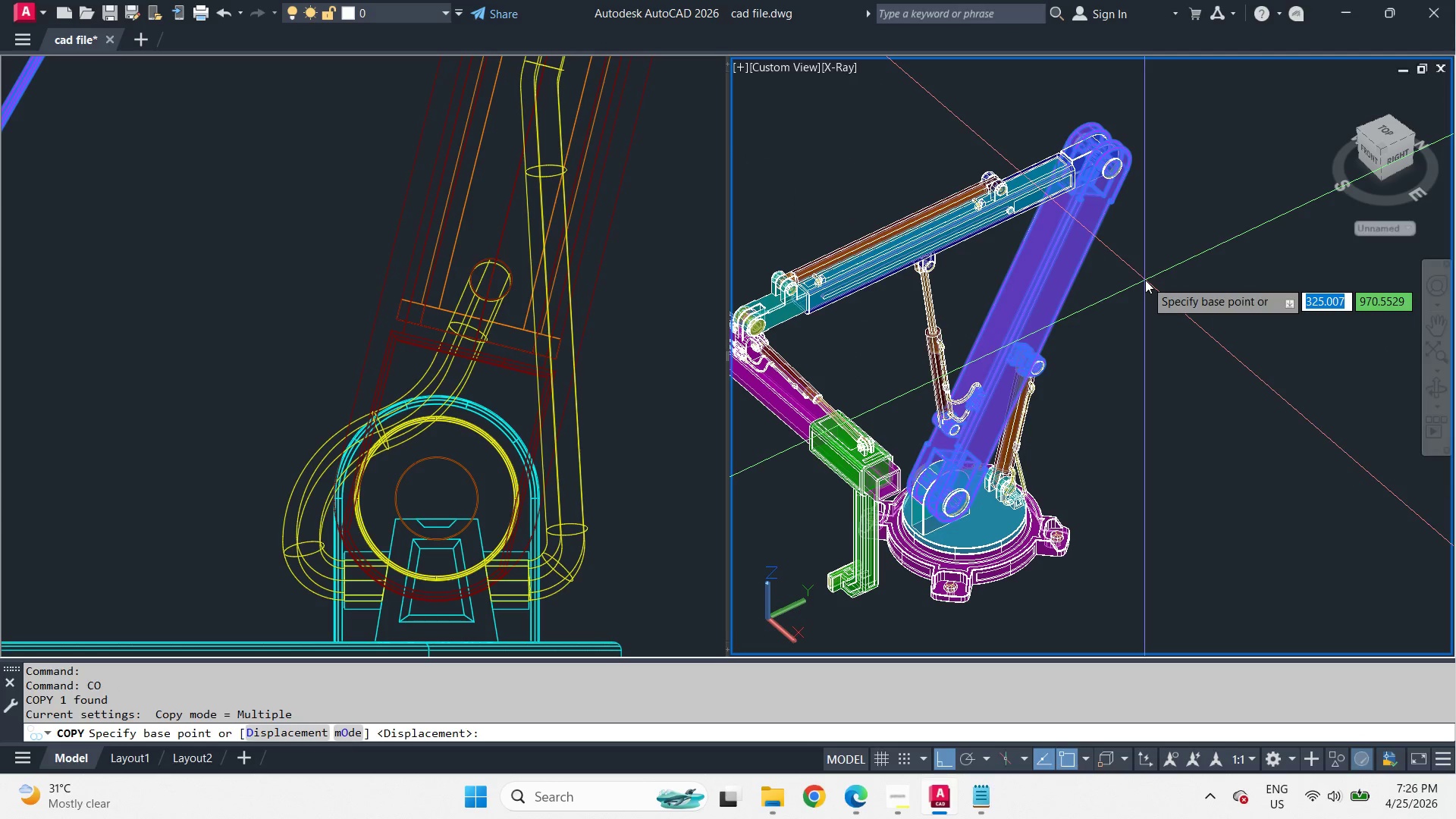 
left_click_drag(start_coordinate=[1145, 280], to_coordinate=[1178, 332])
 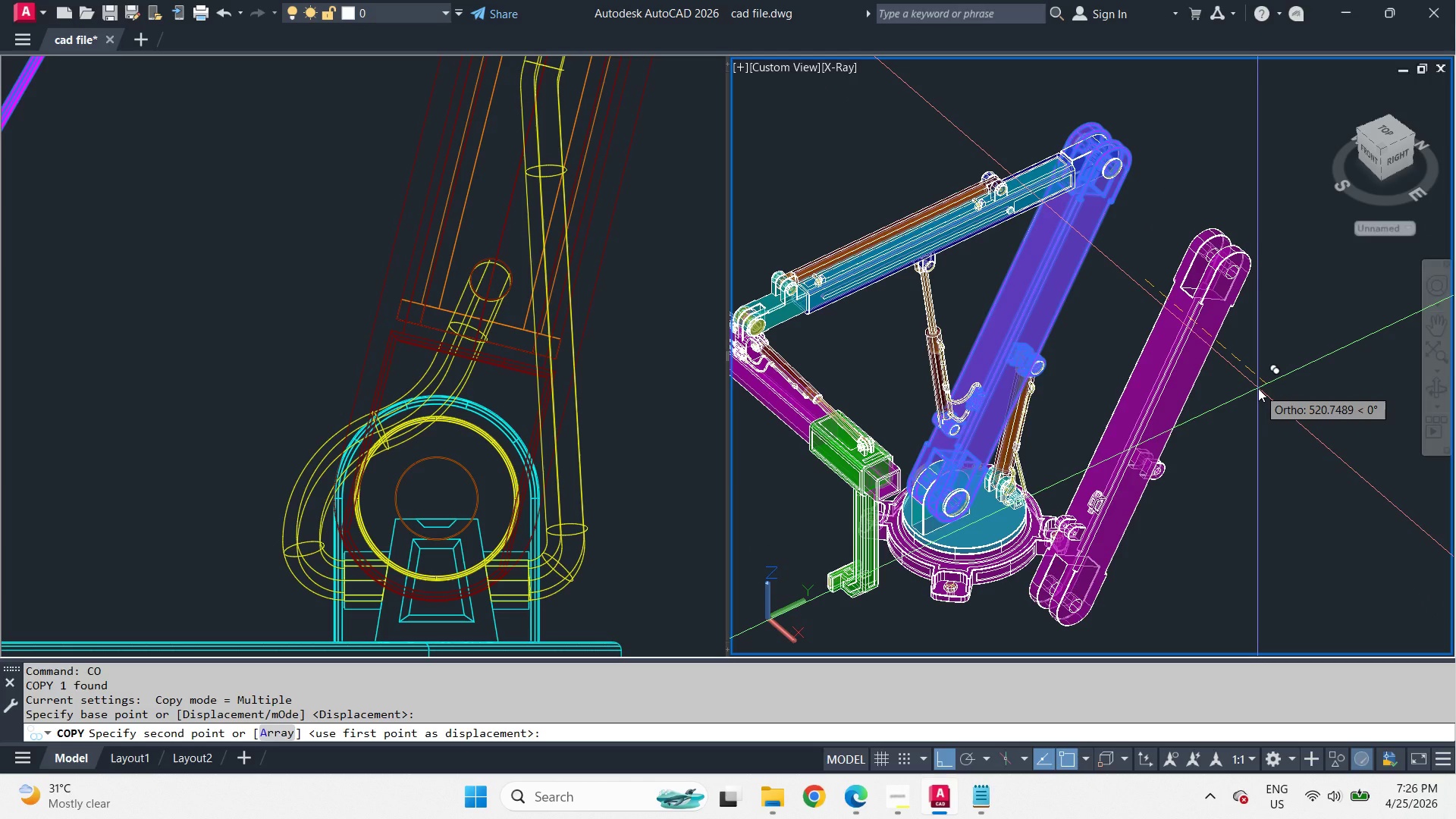 
key(Numpad9)
 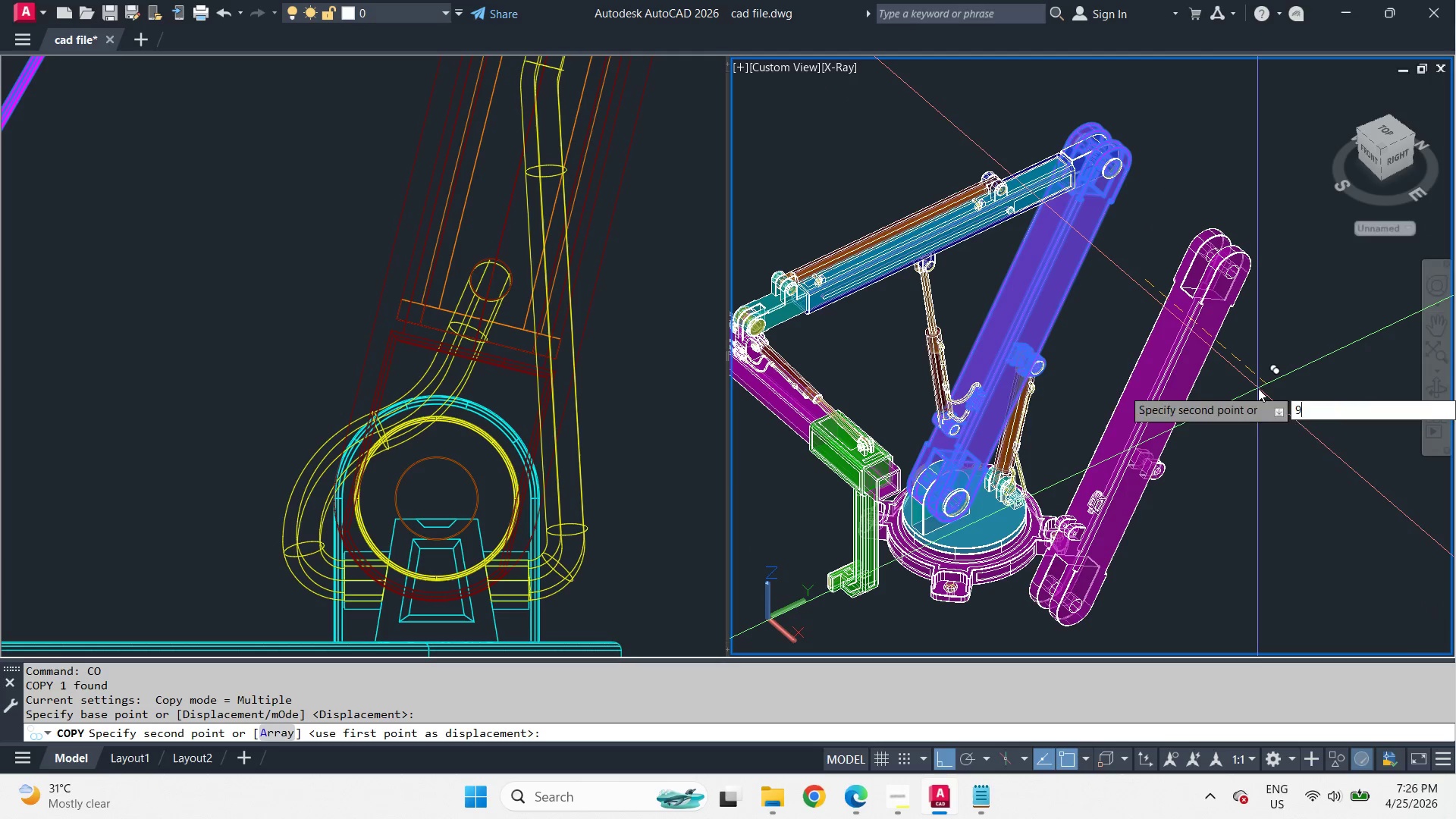 
key(Numpad0)
 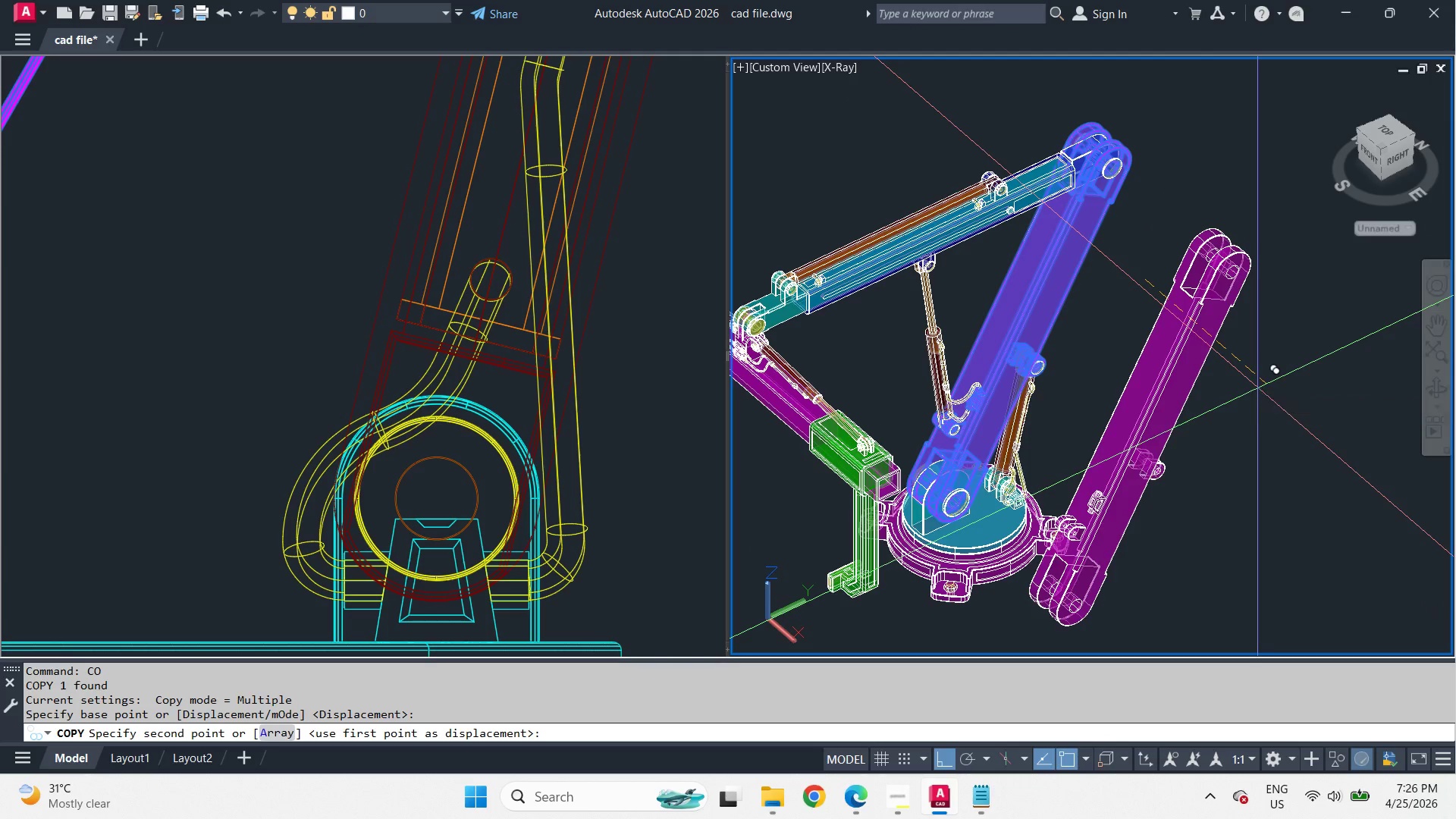 
key(Space)
 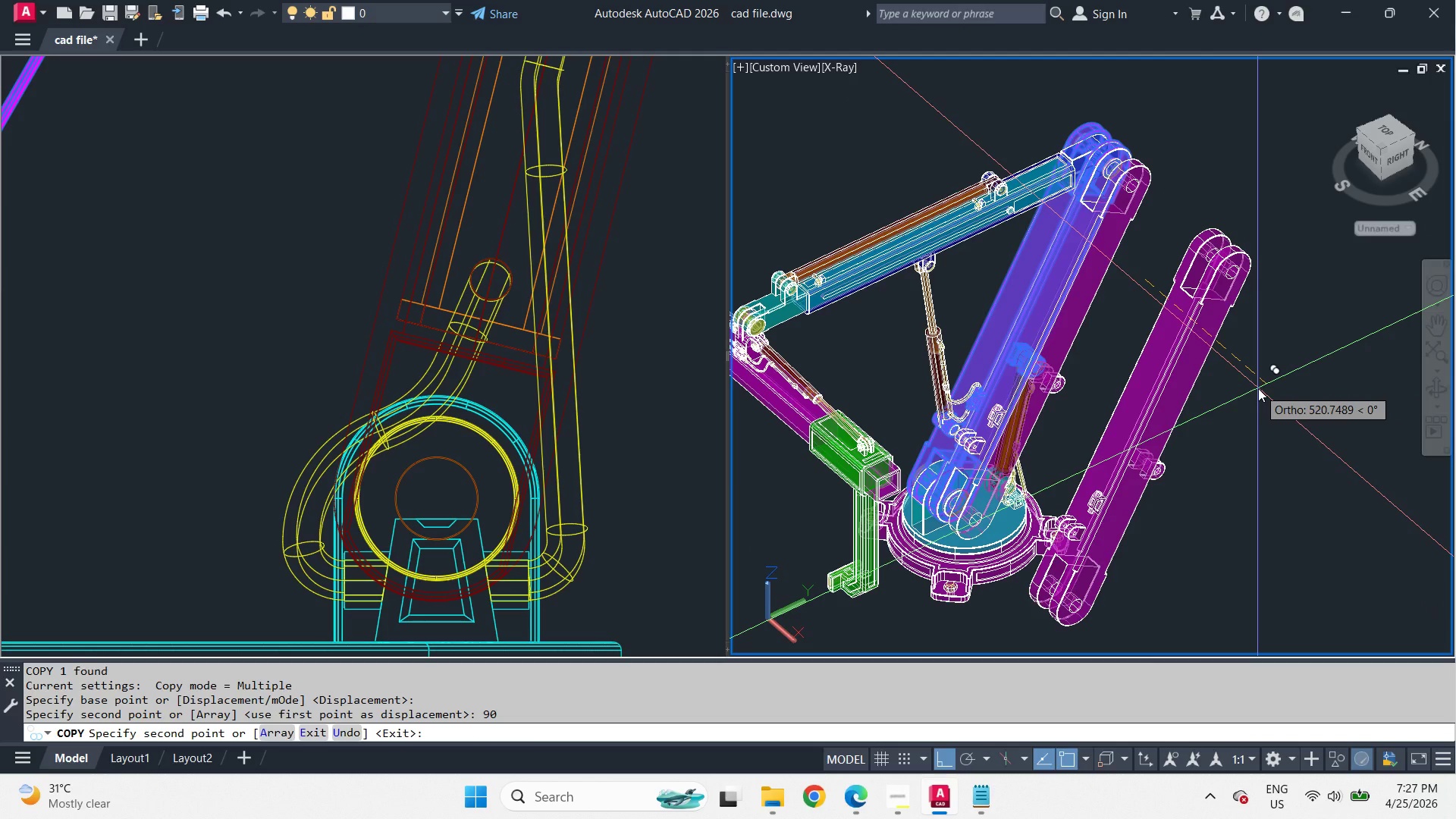 
key(Control+Z)
 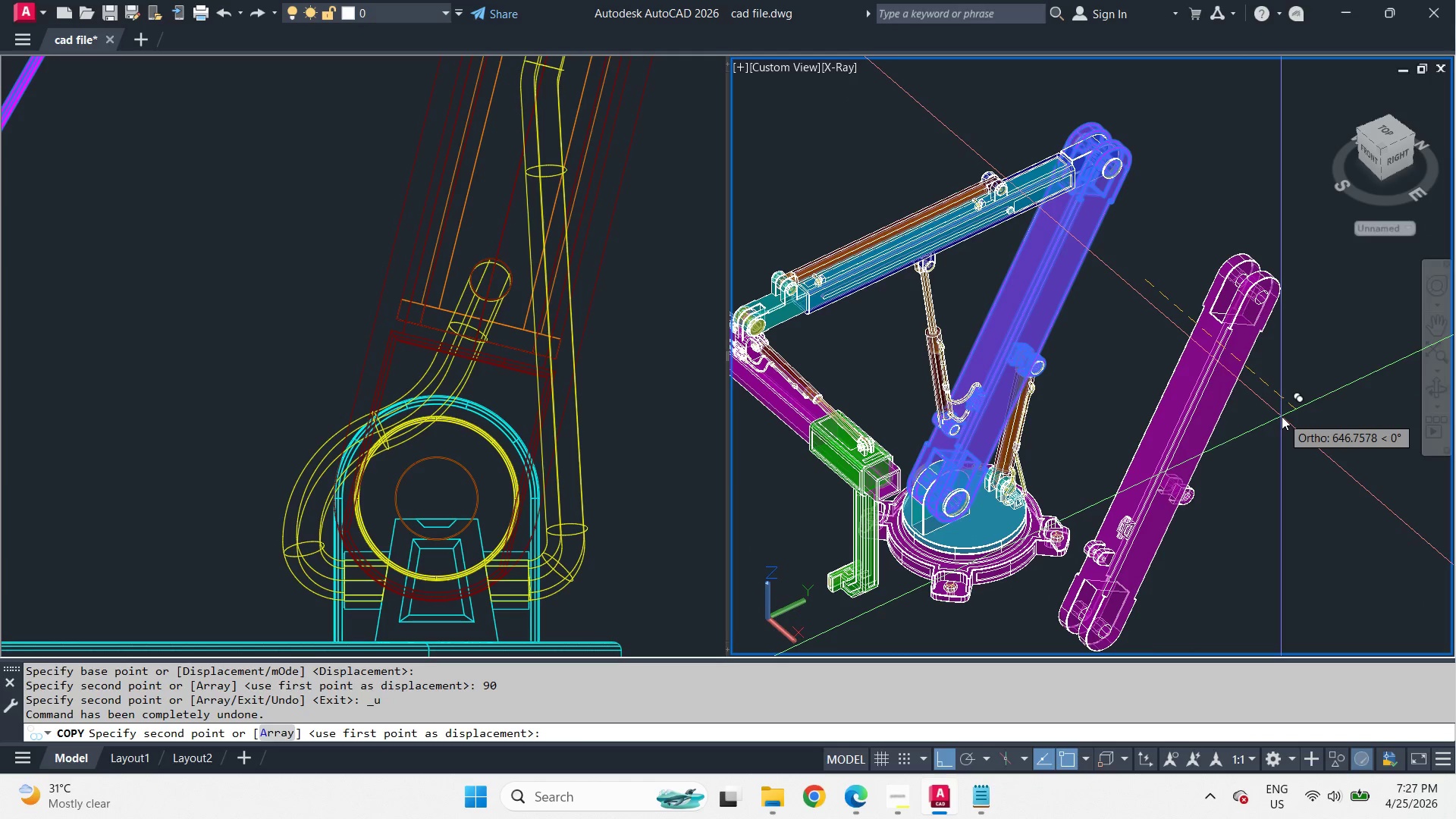 
key(Numpad1)
 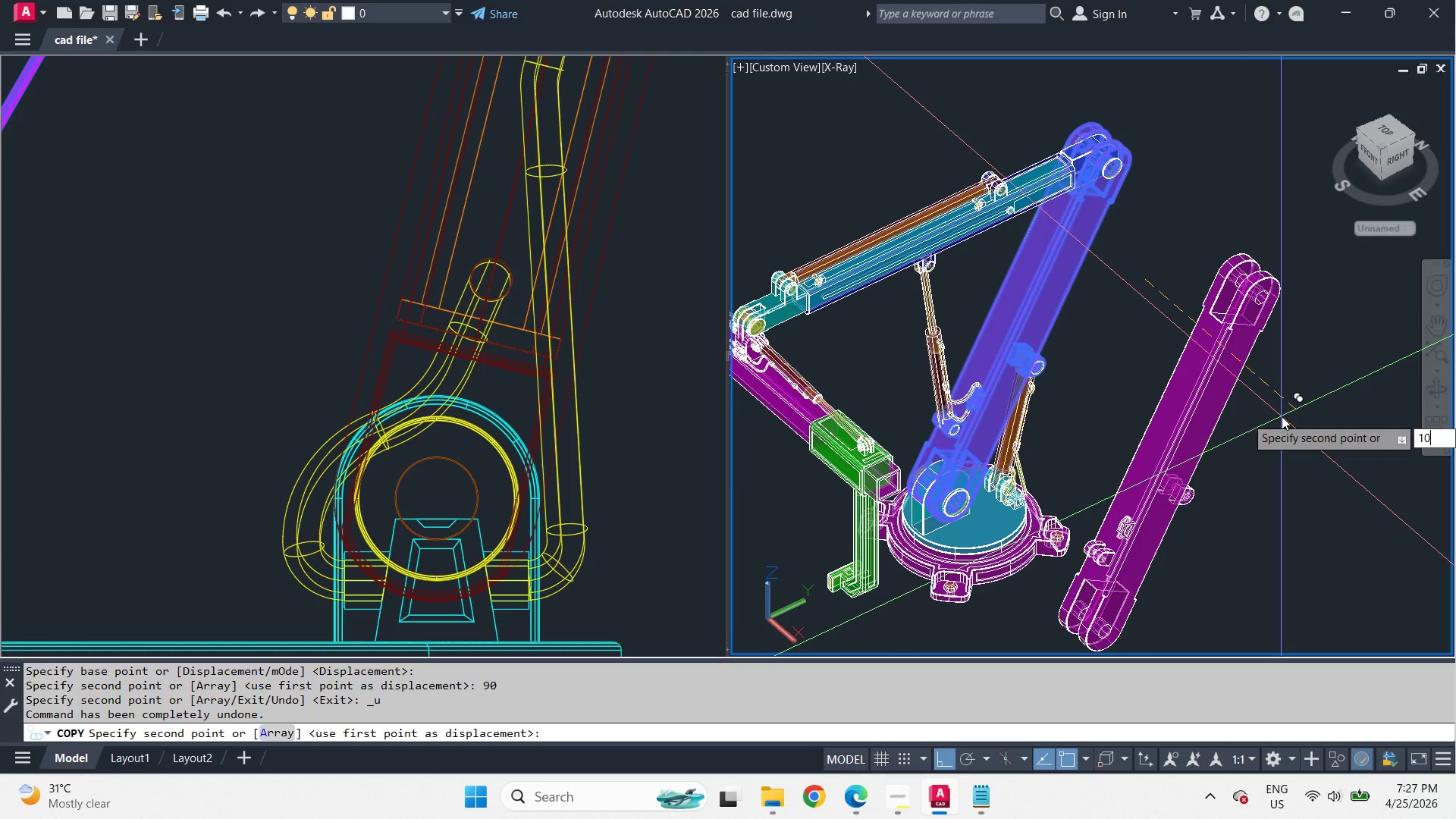 
key(Numpad0)
 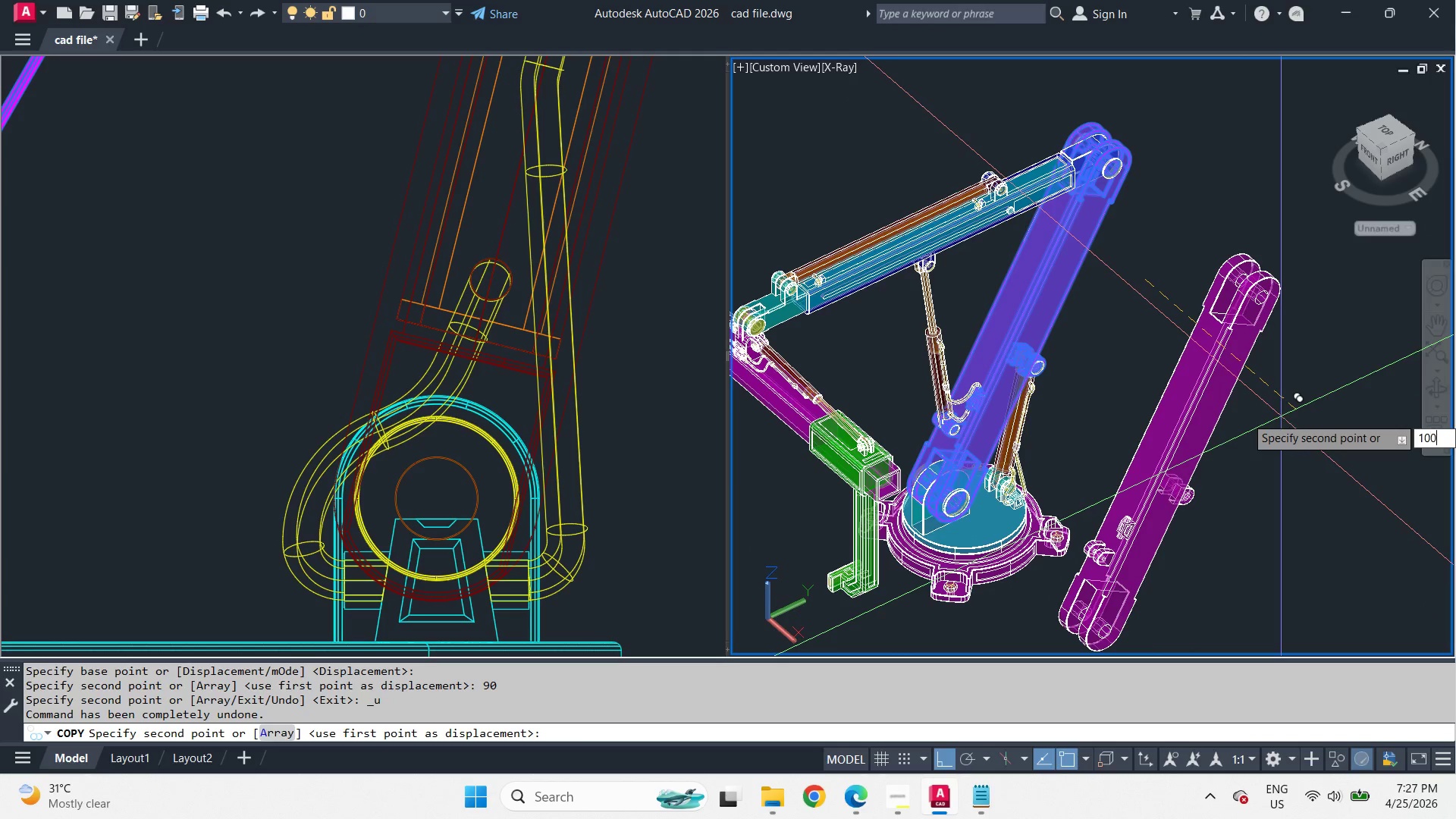 
key(Numpad0)
 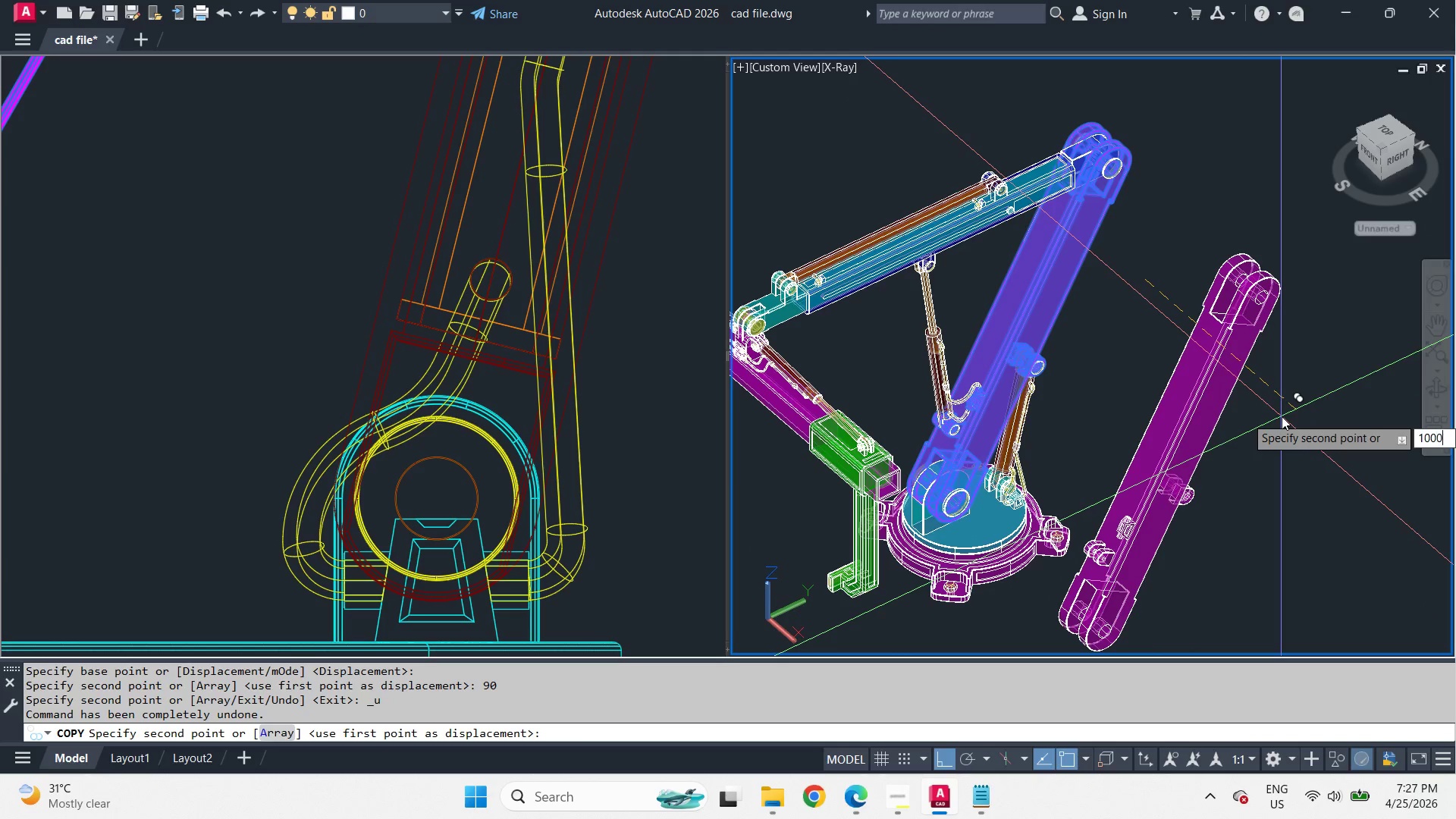 
key(Numpad0)
 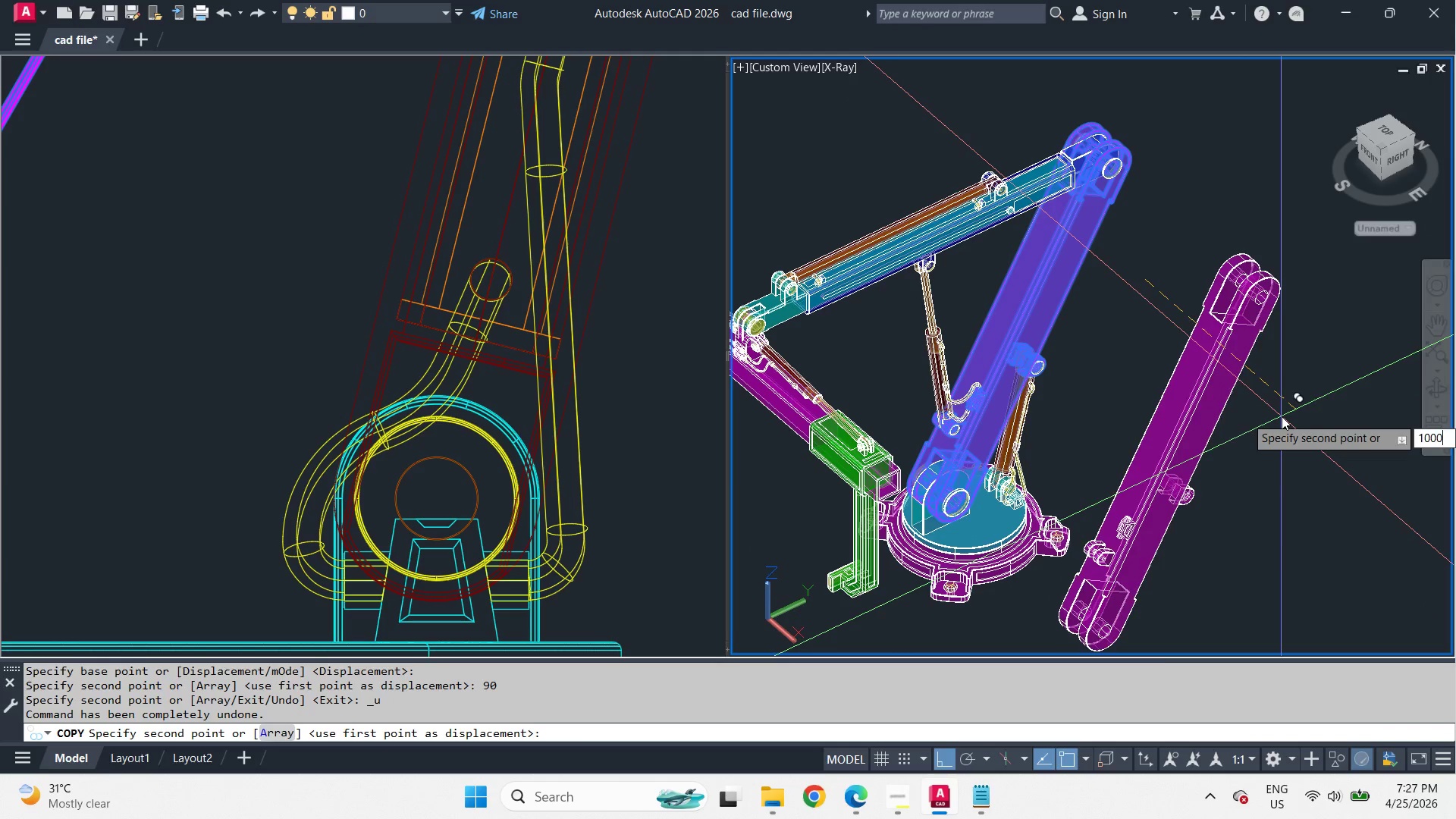 
key(Space)
 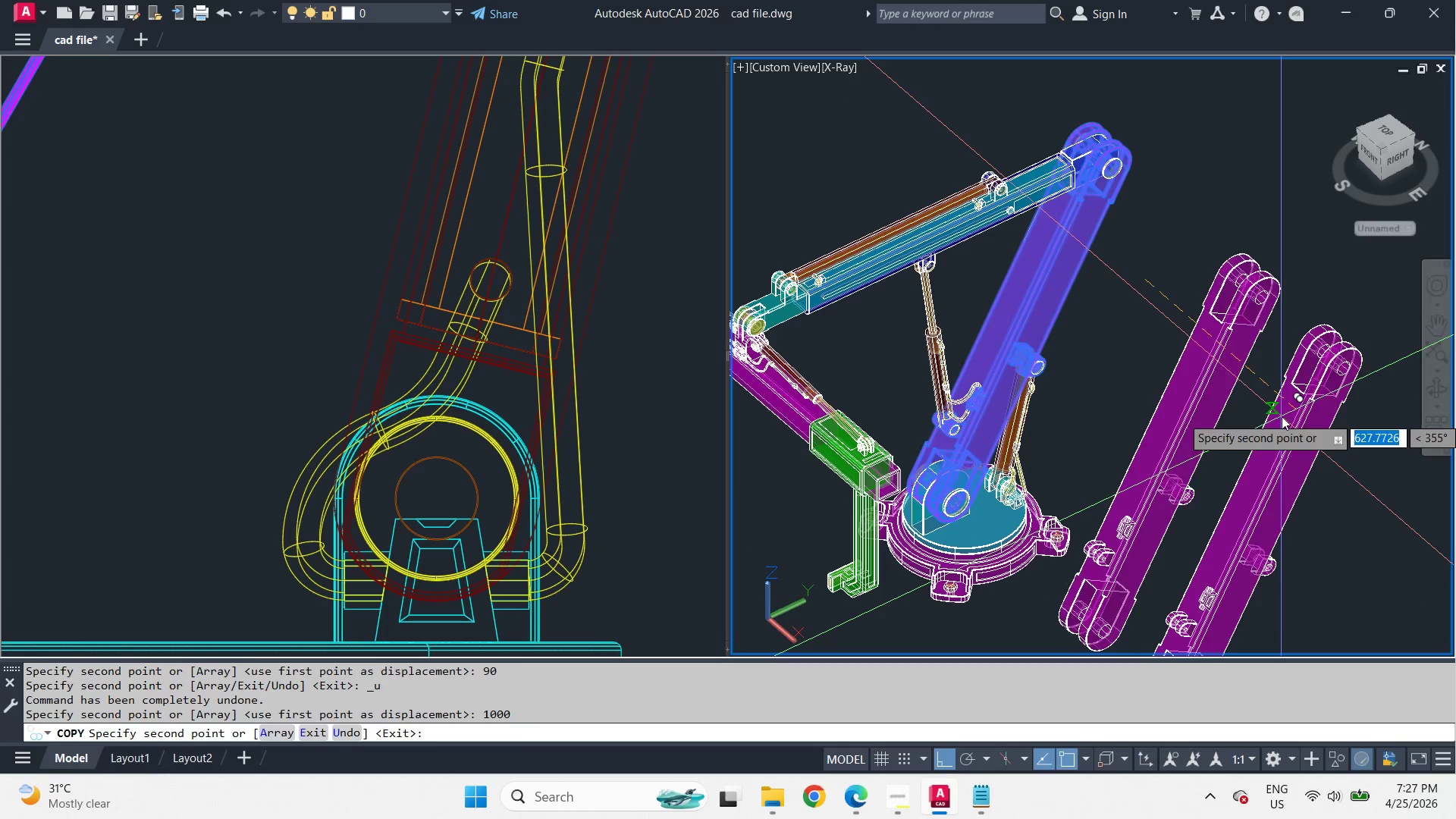 
key(Space)
 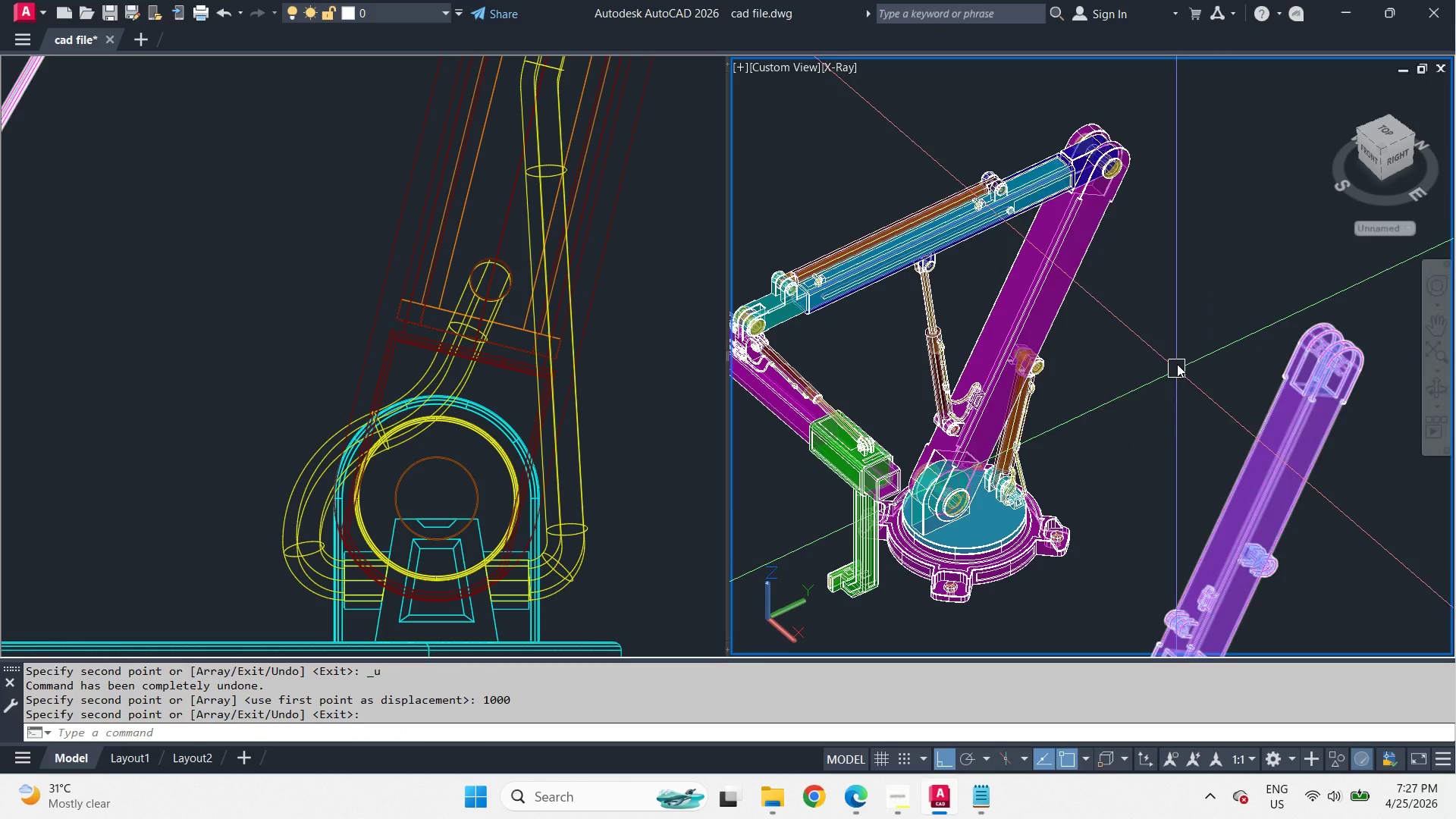 
key(Escape)
 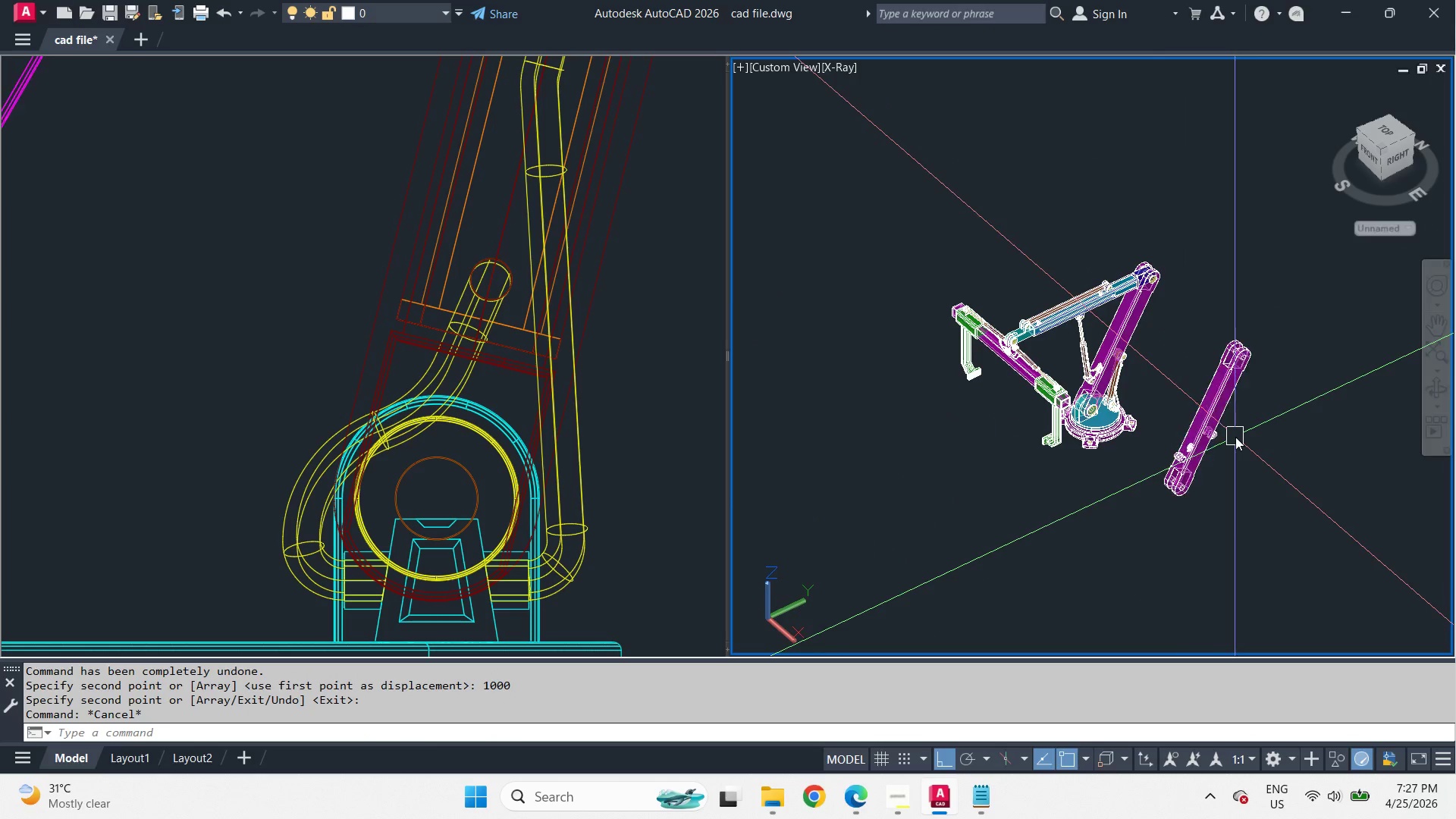 
type(re )
 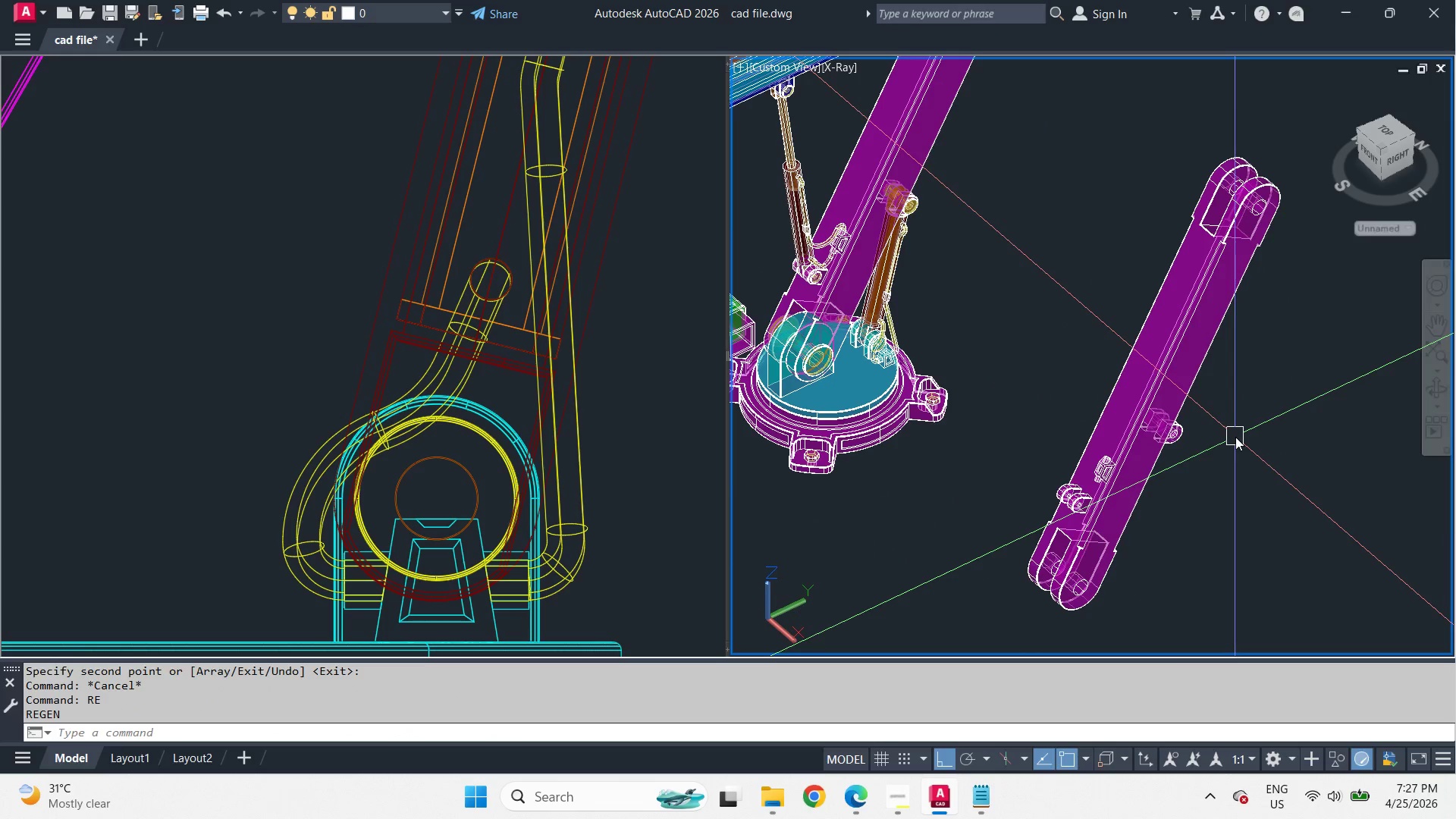 
hold_key(key=ShiftLeft, duration=0.48)
 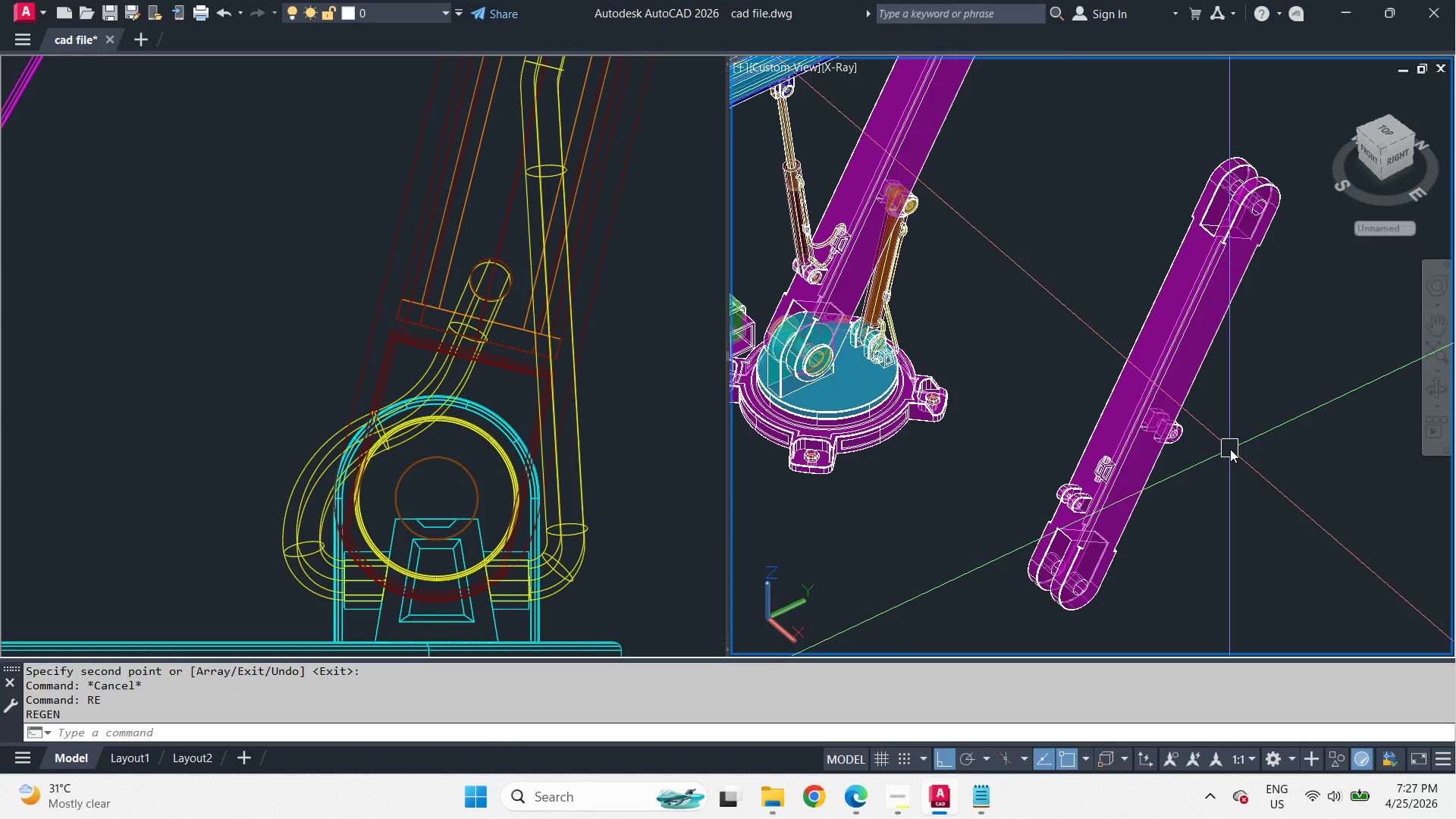 
scroll: coordinate [1181, 348], scroll_direction: down, amount: 2.0
 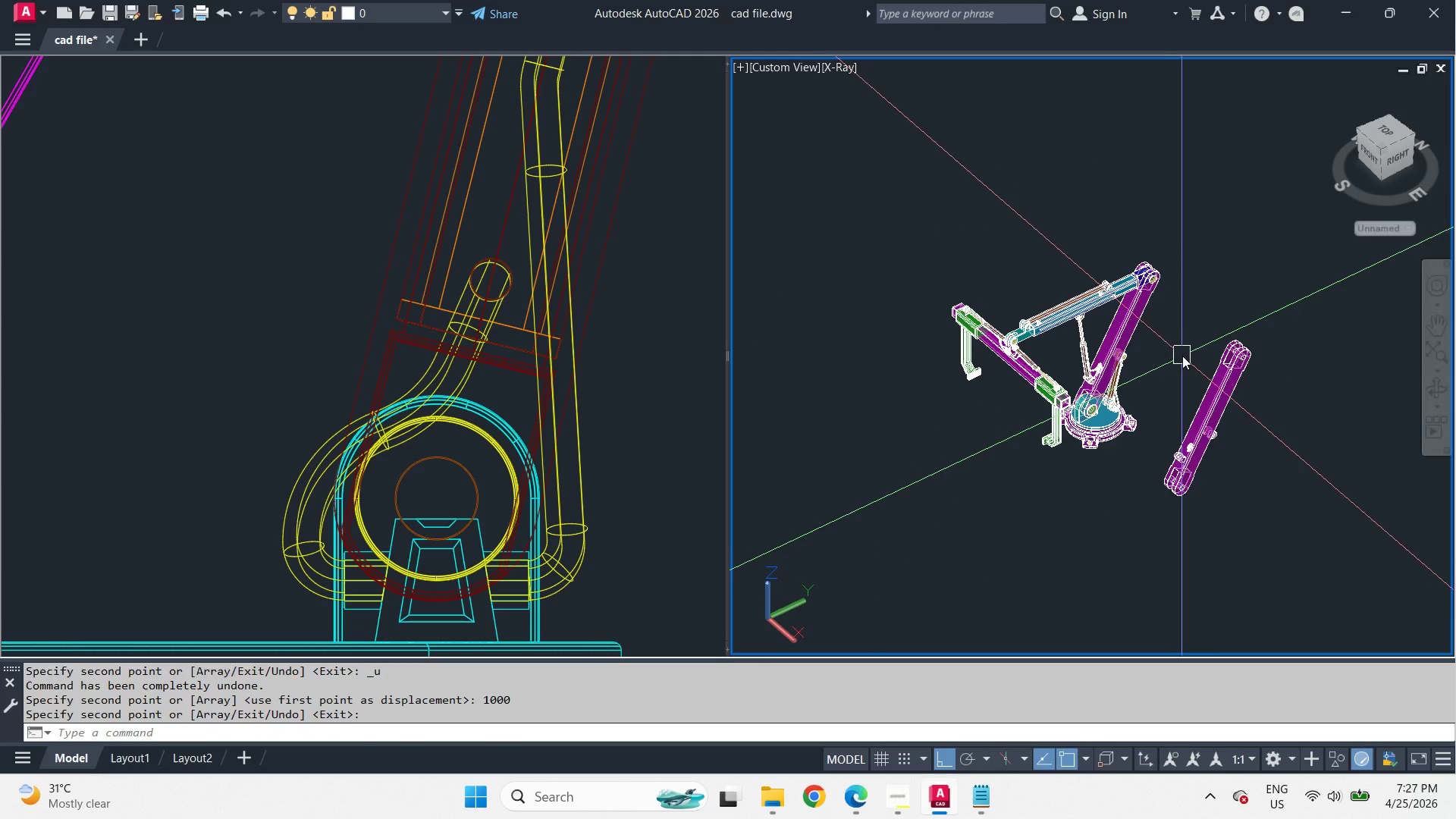 
scroll: coordinate [1094, 475], scroll_direction: up, amount: 7.0
 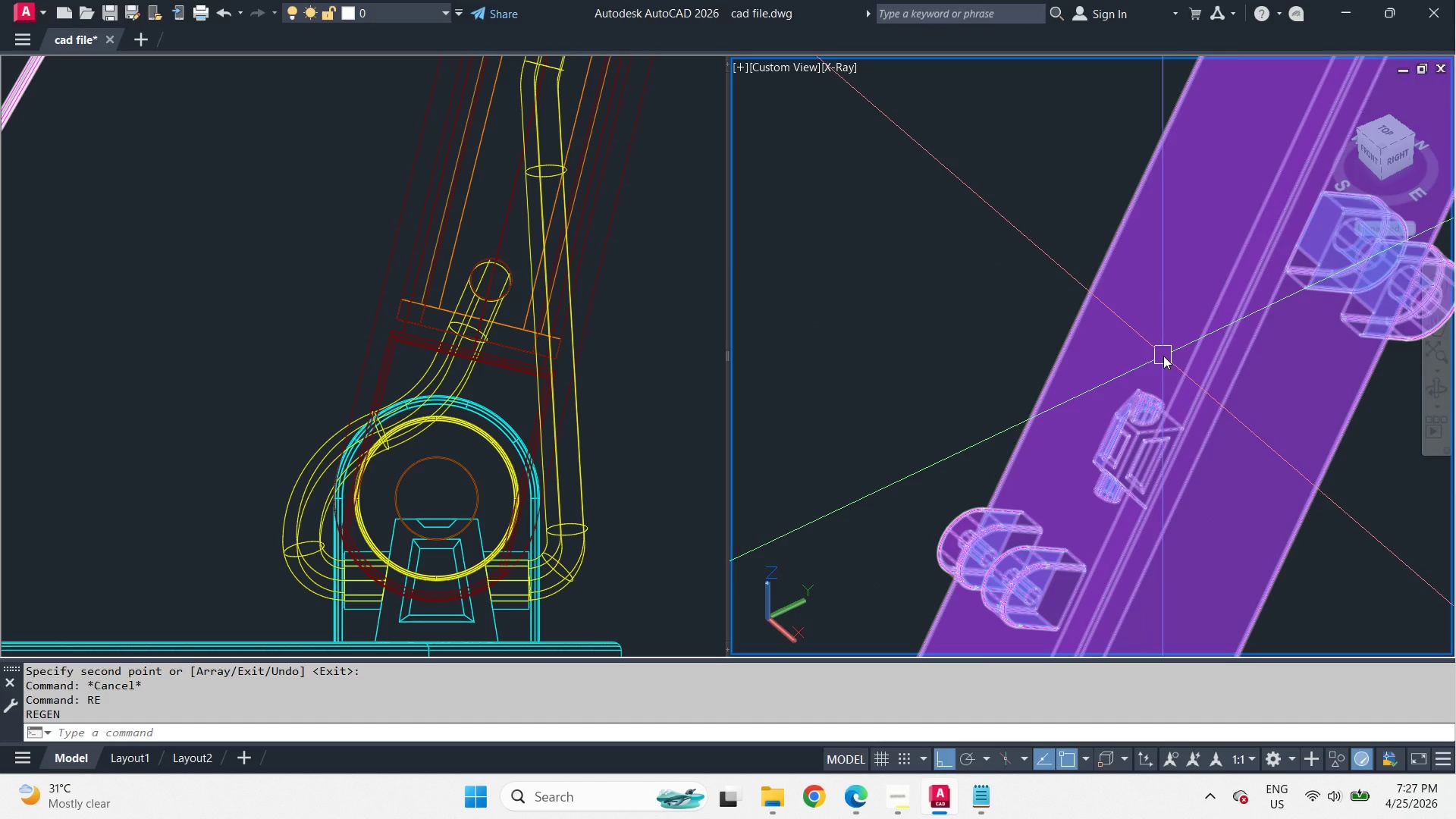 
scroll: coordinate [1163, 356], scroll_direction: down, amount: 1.0
 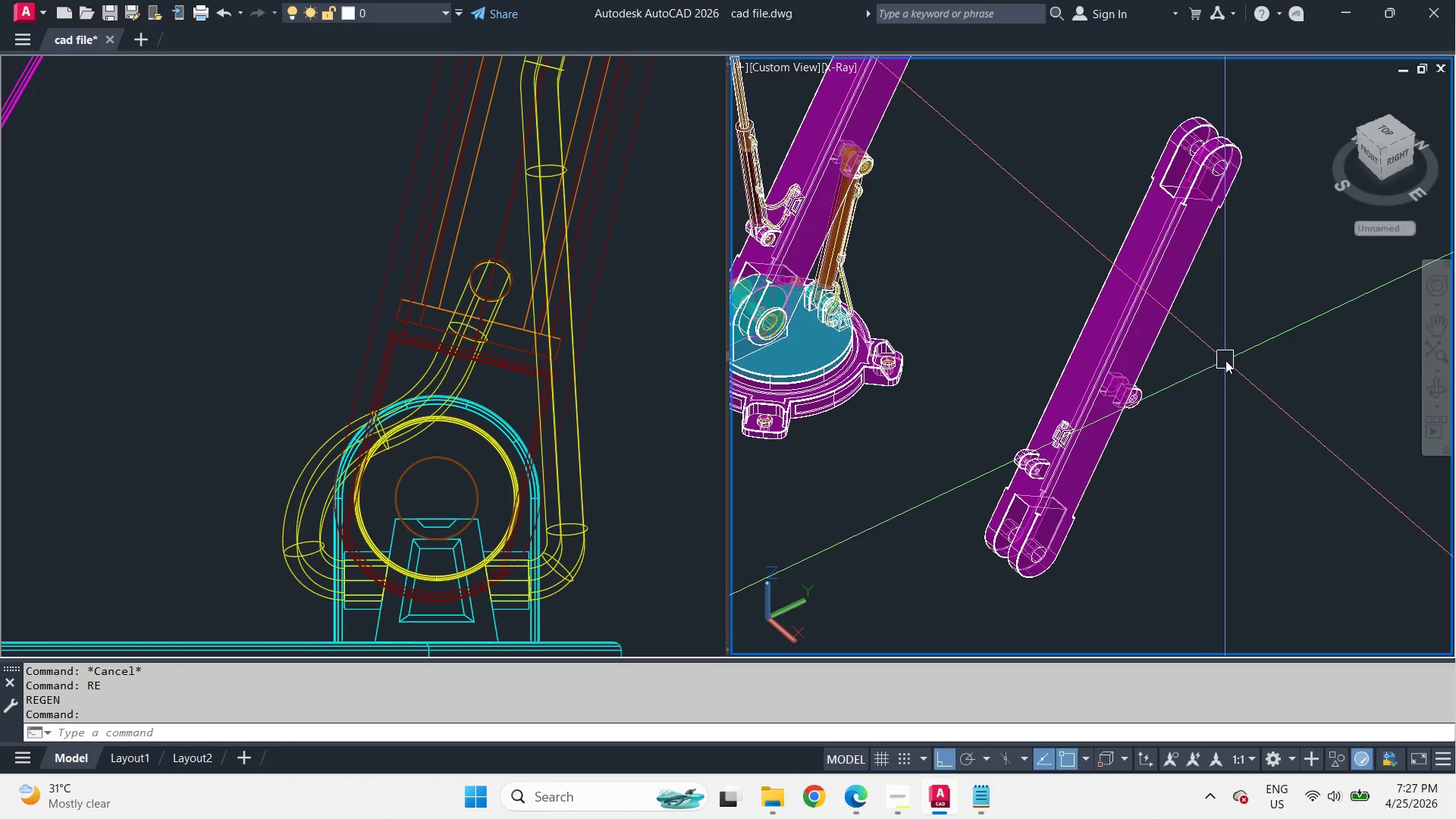 
type(soli)
 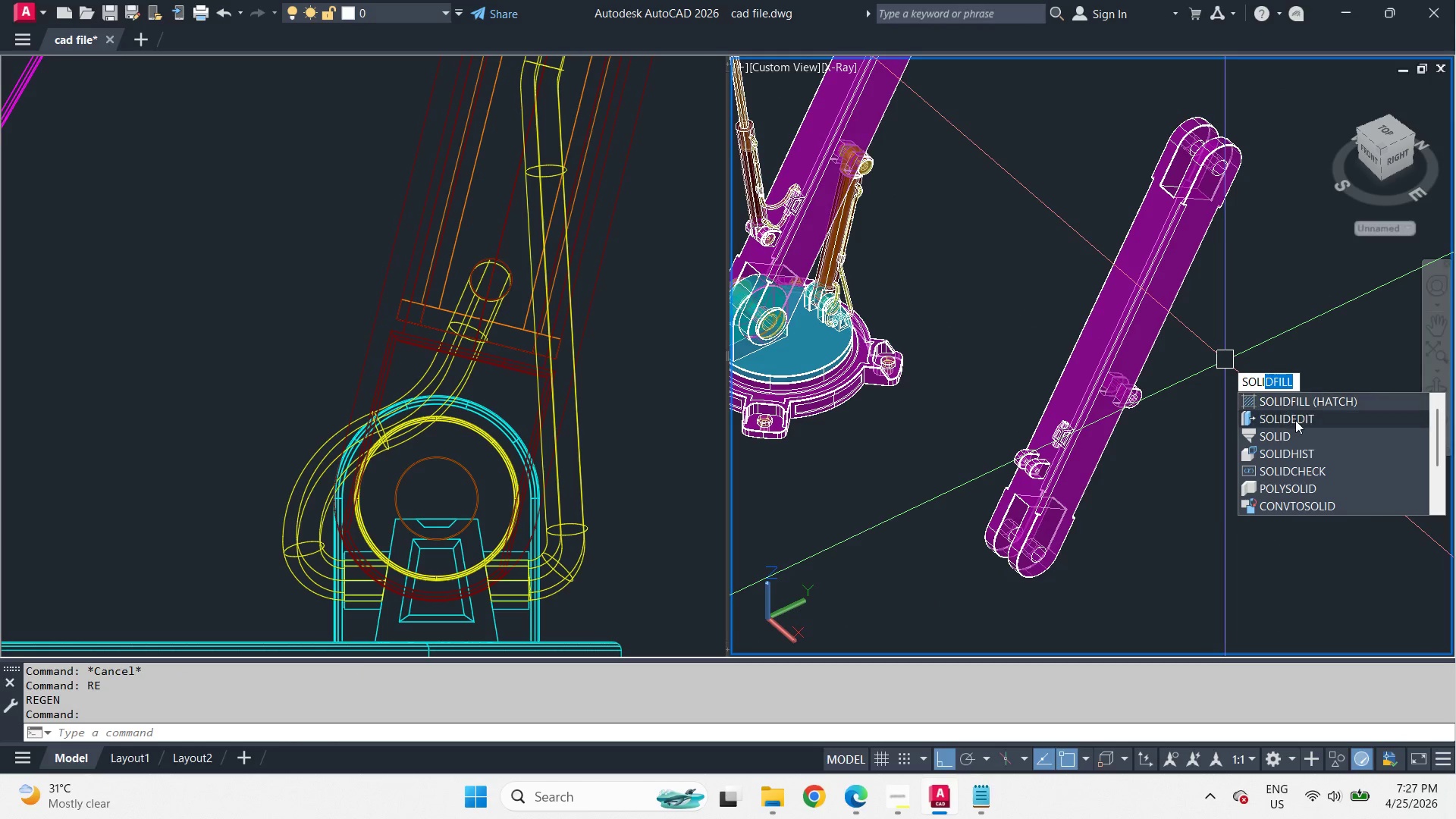 
left_click([1295, 420])
 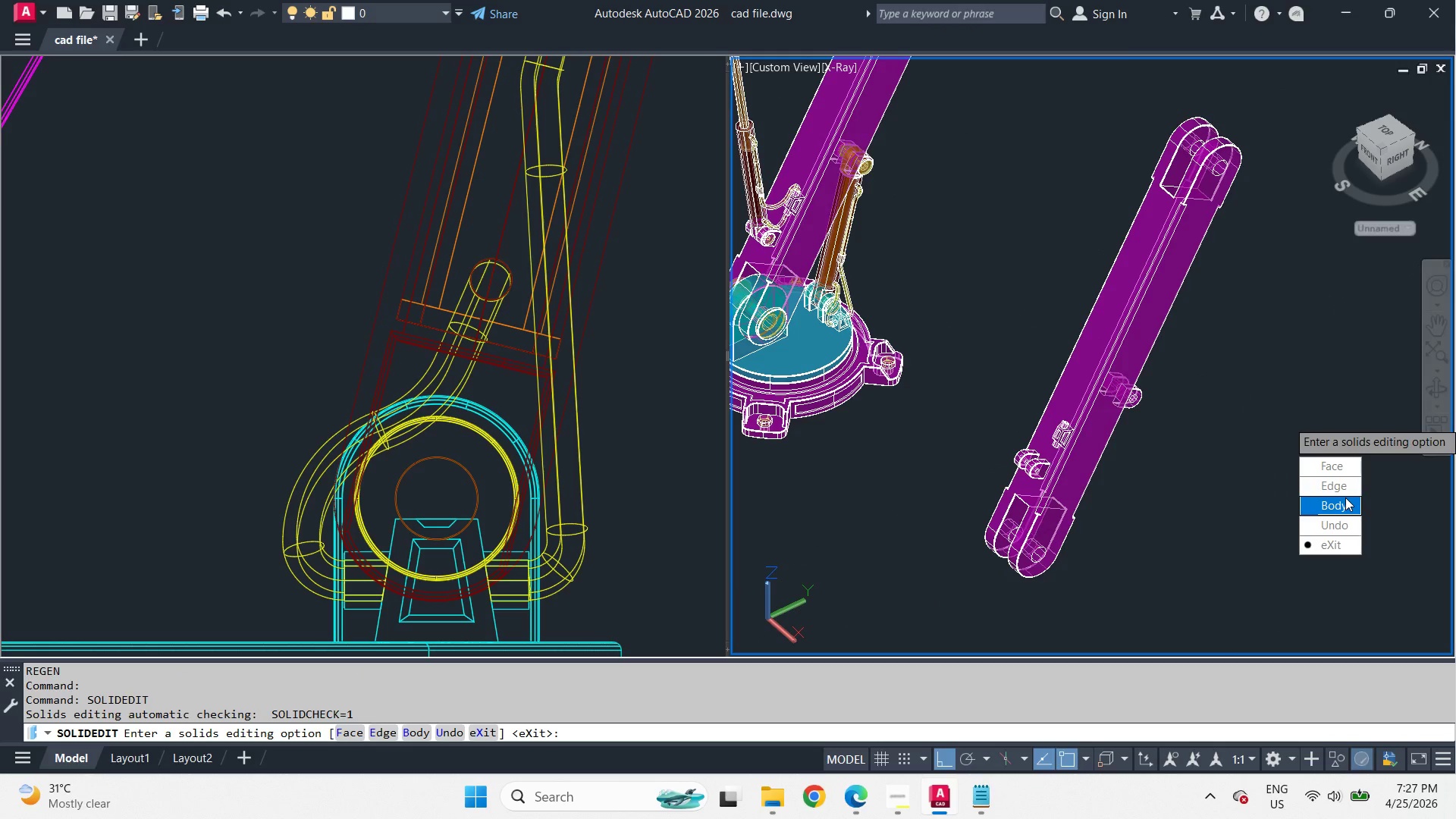 
left_click_drag(start_coordinate=[1345, 497], to_coordinate=[1295, 420])
 